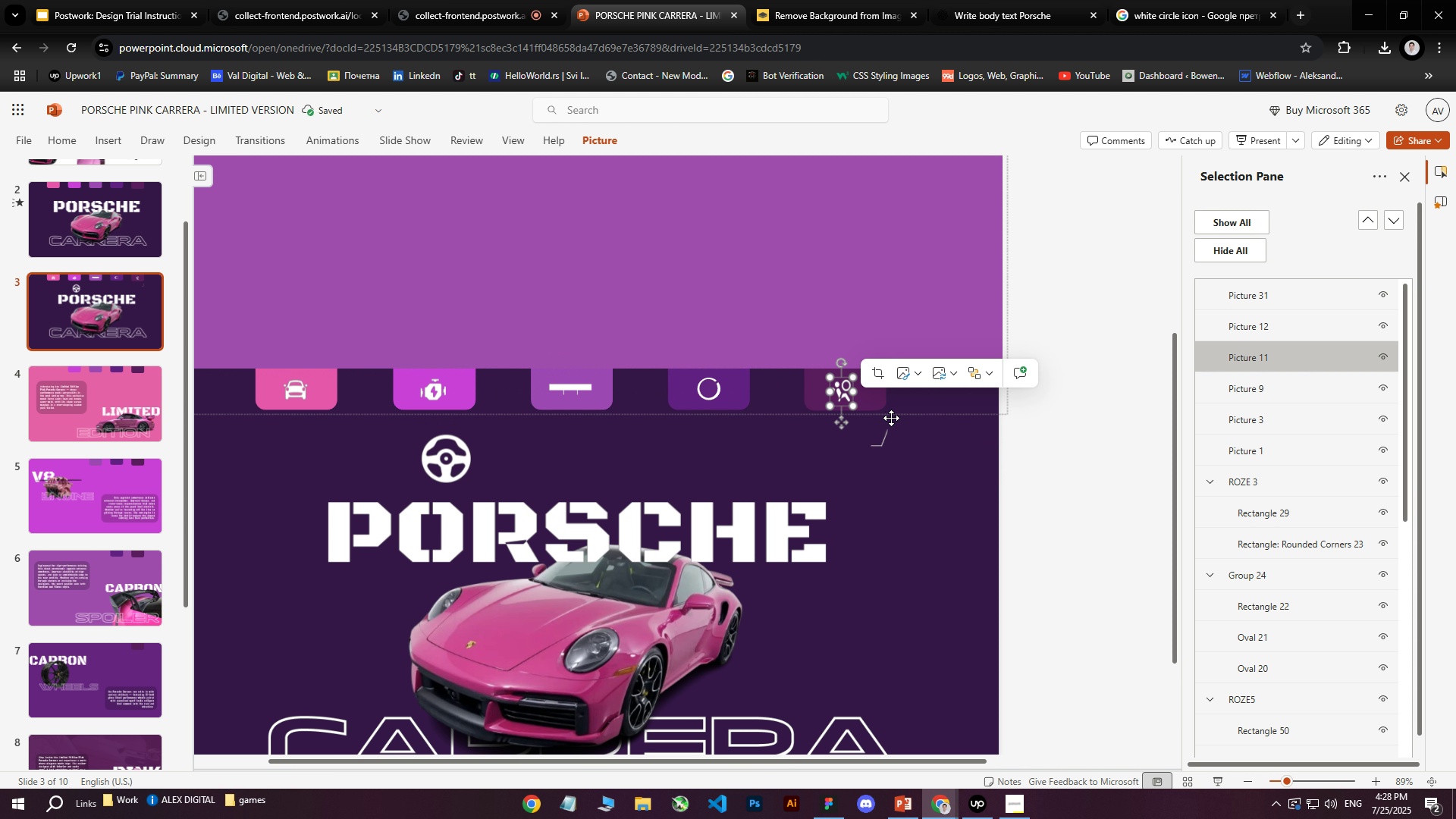 
key(Delete)
 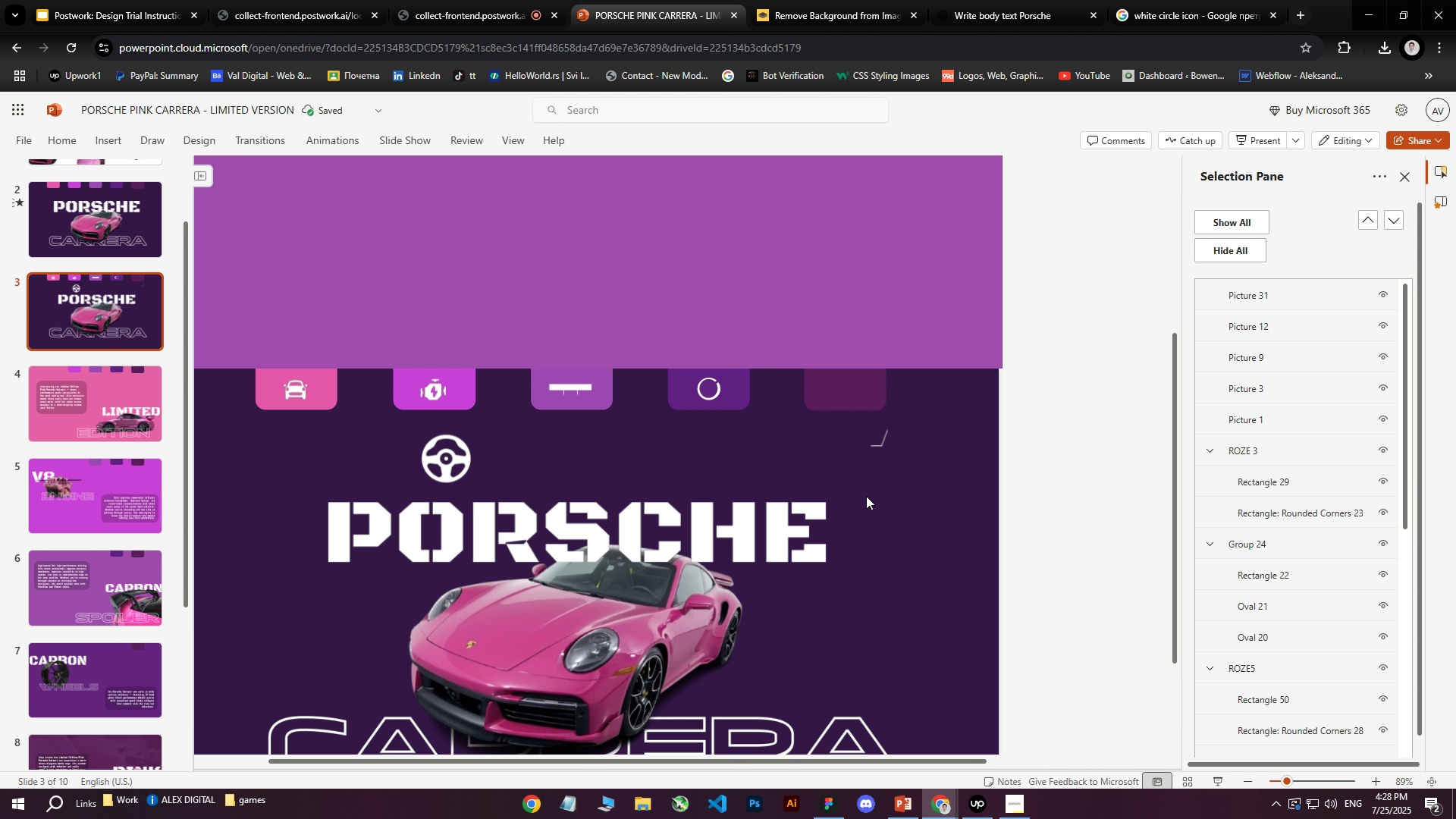 
left_click([1094, 385])
 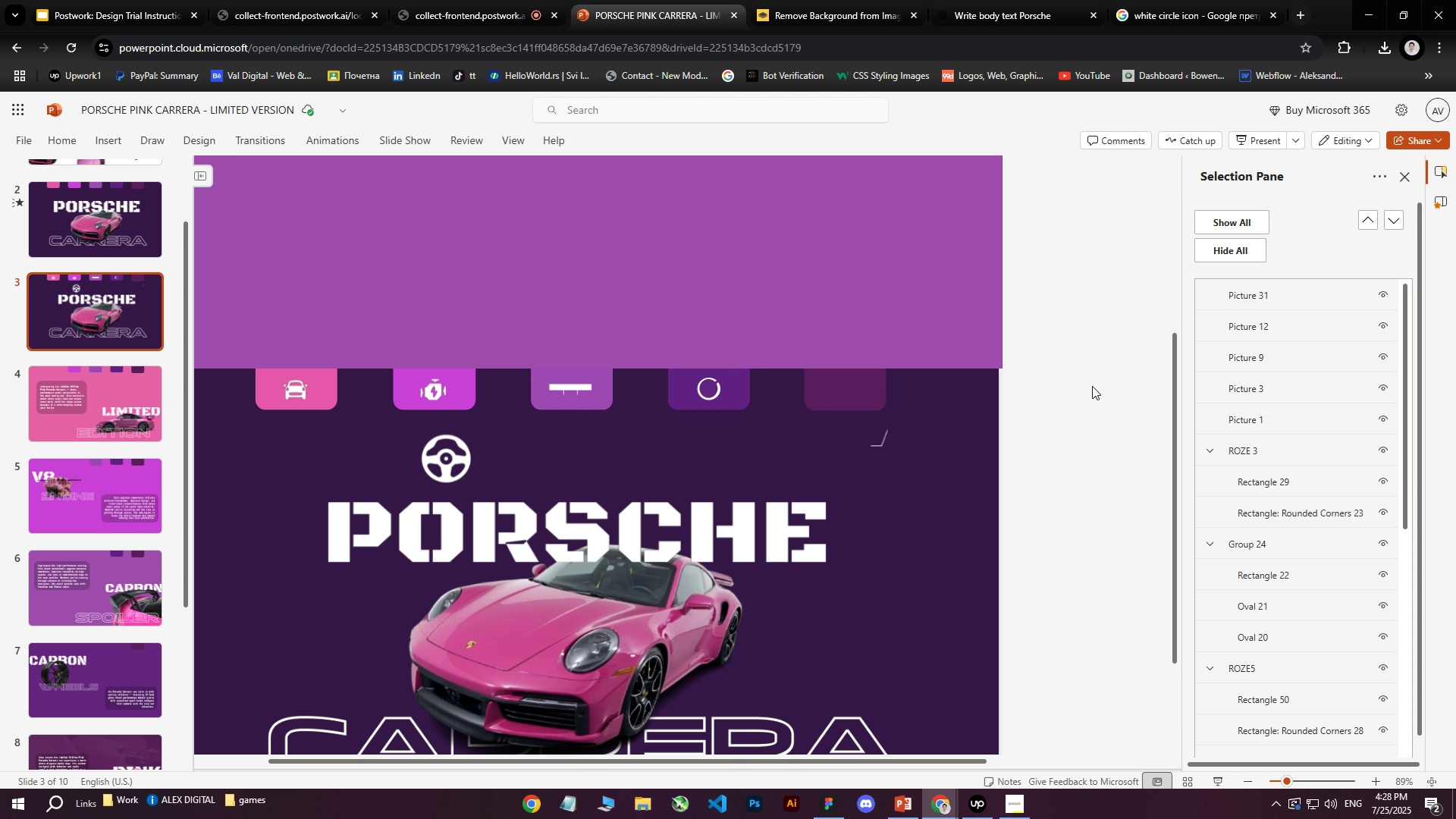 
left_click([830, 808])
 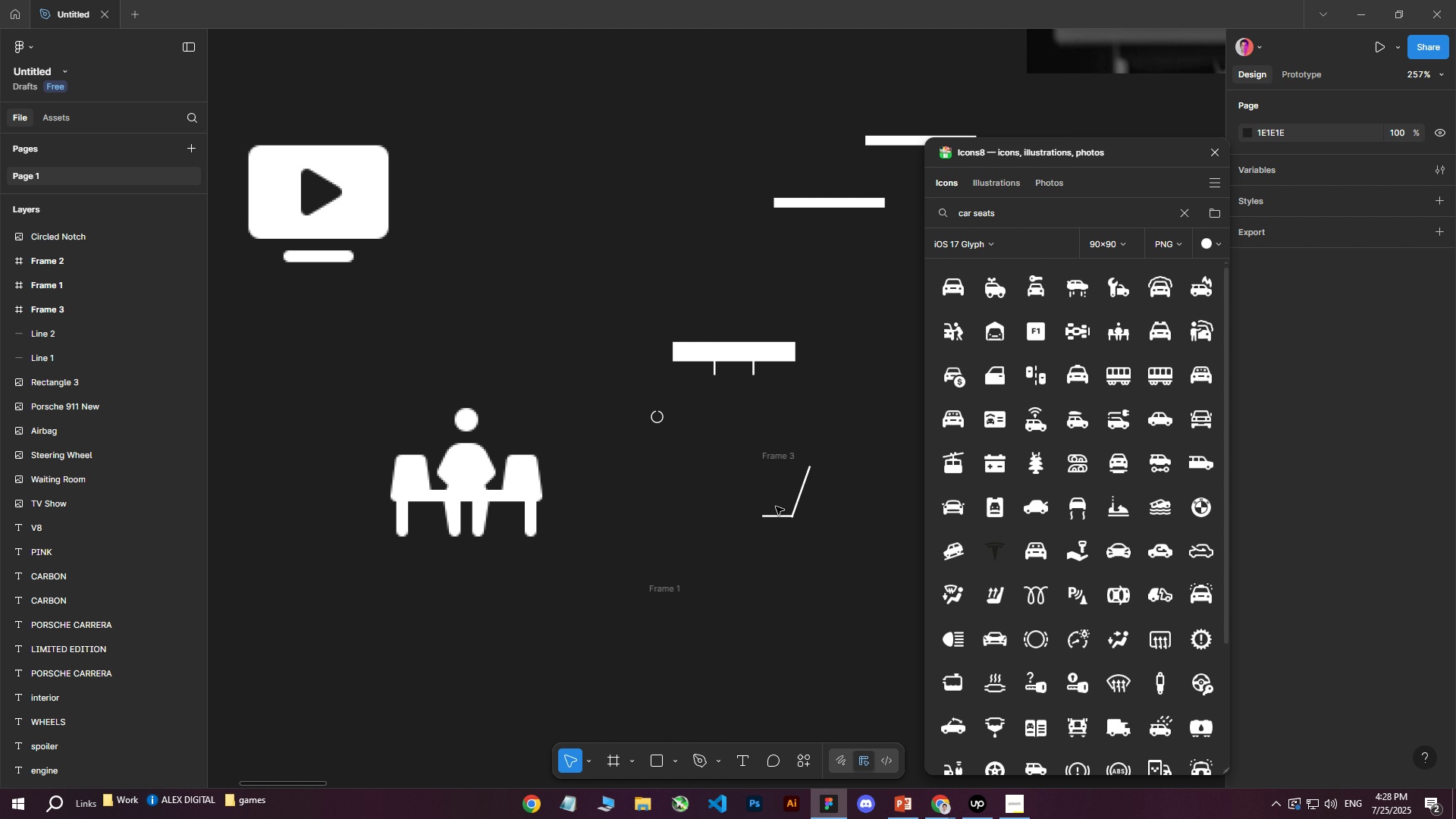 
left_click([769, 518])
 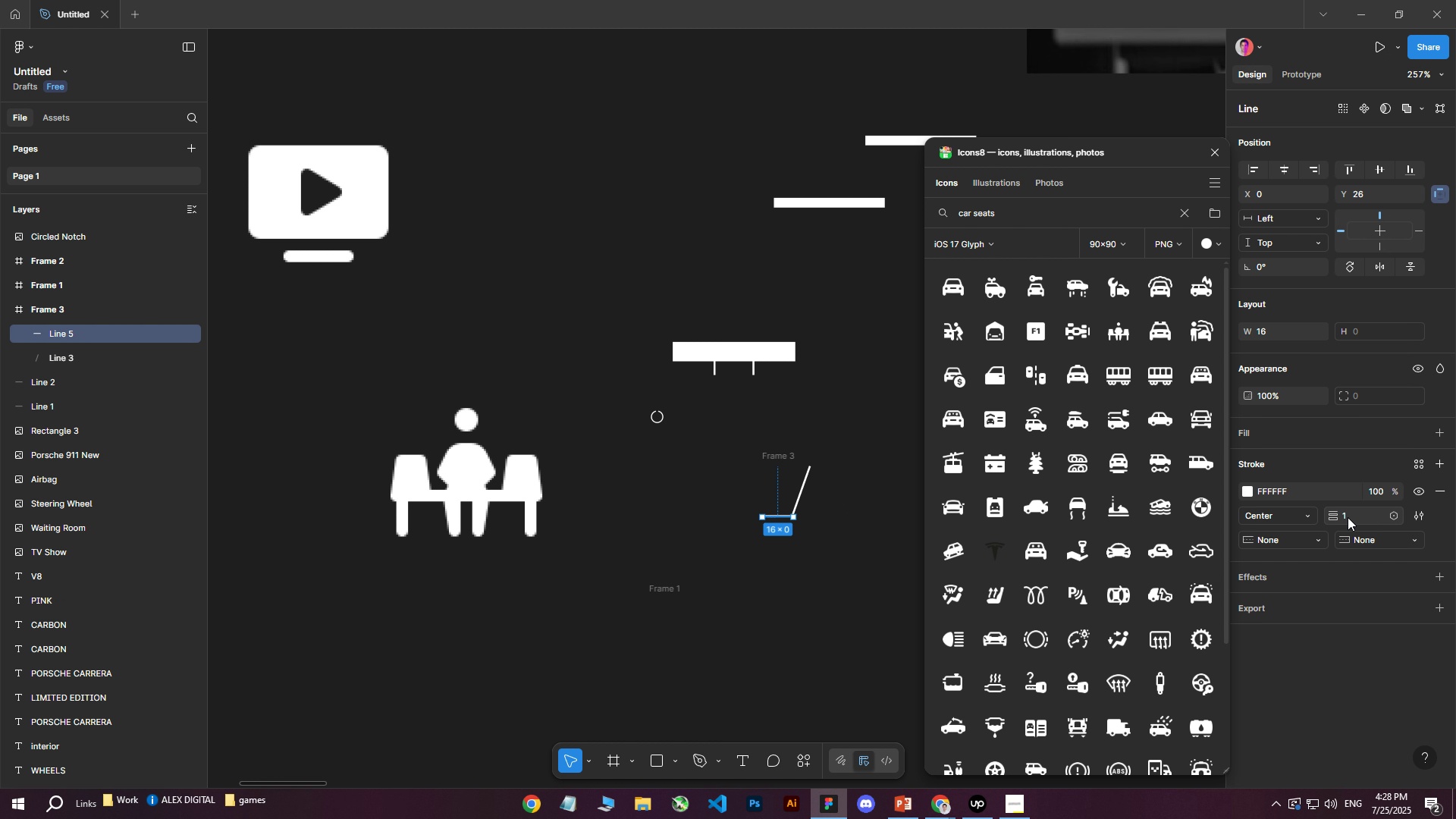 
left_click_drag(start_coordinate=[1334, 520], to_coordinate=[730, 408])
 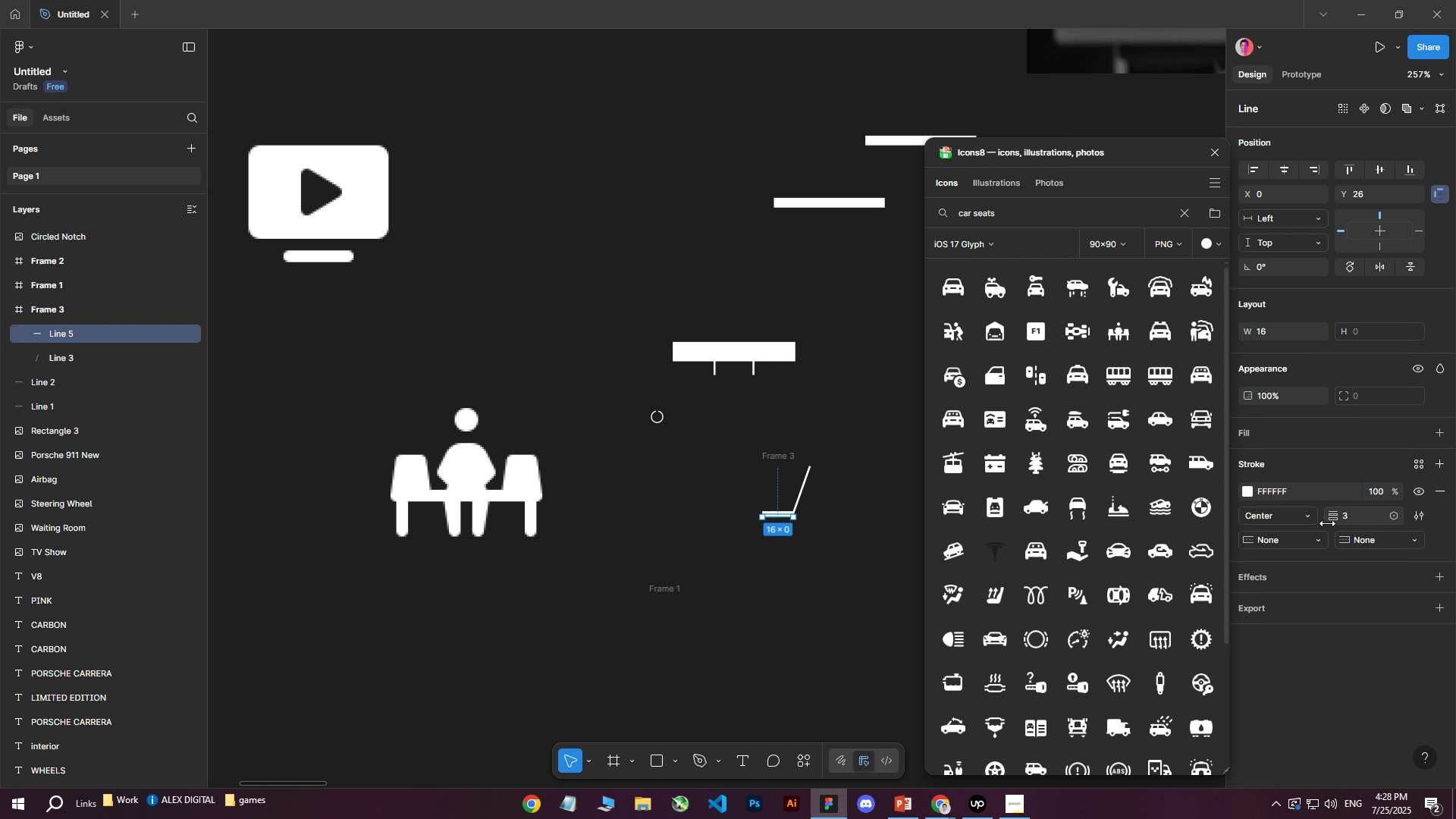 
left_click_drag(start_coordinate=[1329, 520], to_coordinate=[726, 408])
 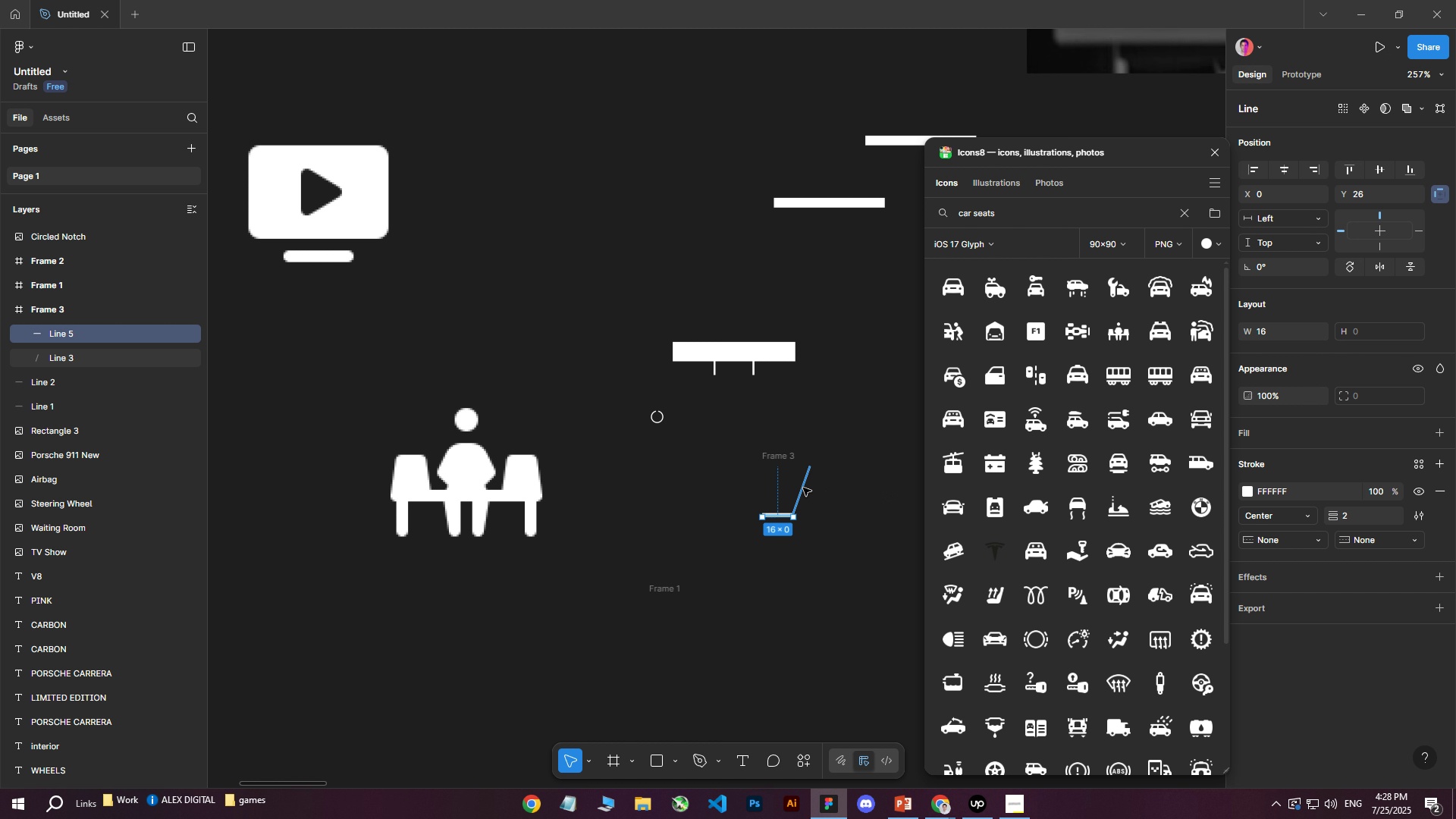 
left_click([802, 487])
 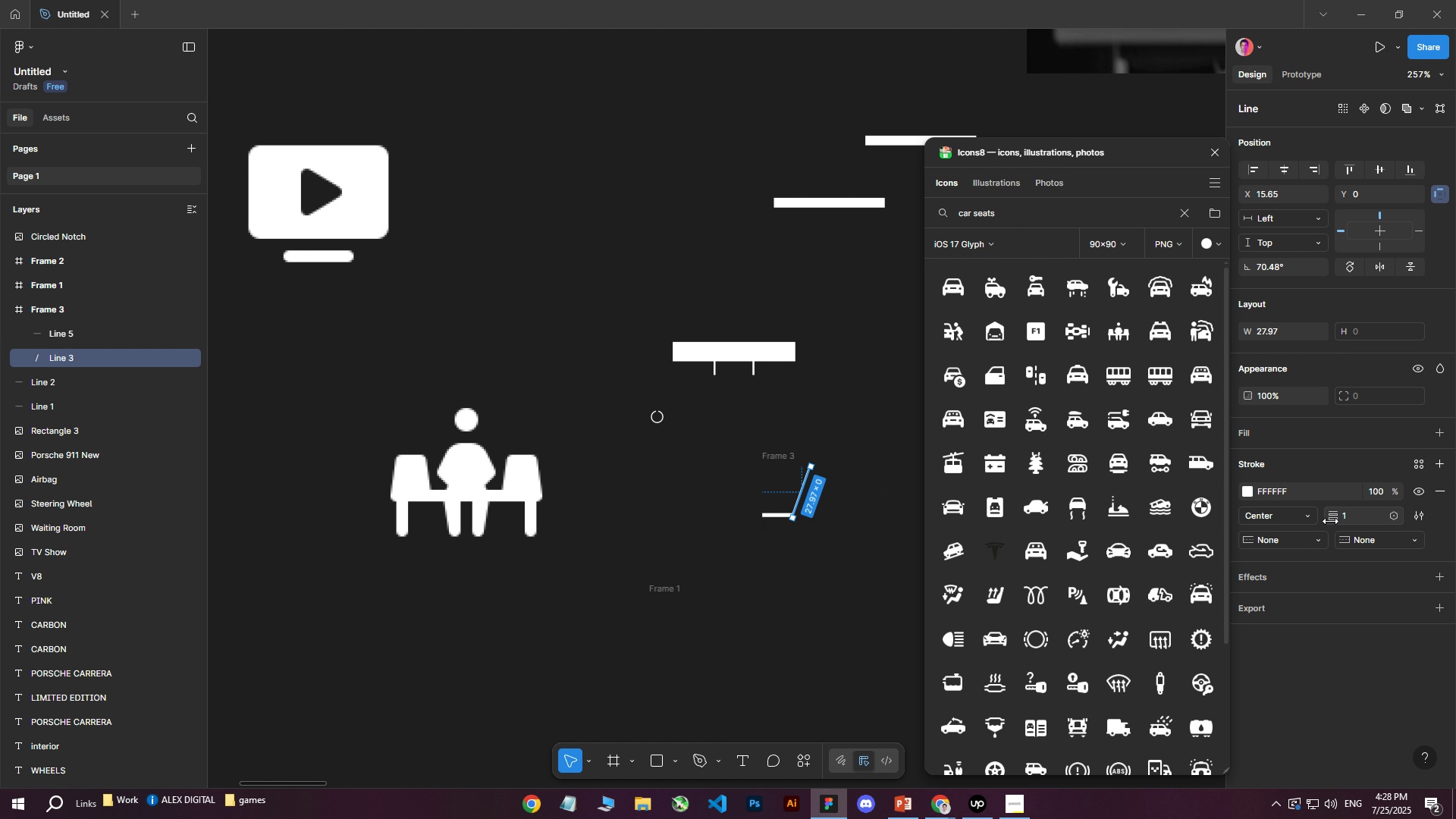 
left_click_drag(start_coordinate=[1332, 521], to_coordinate=[730, 408])
 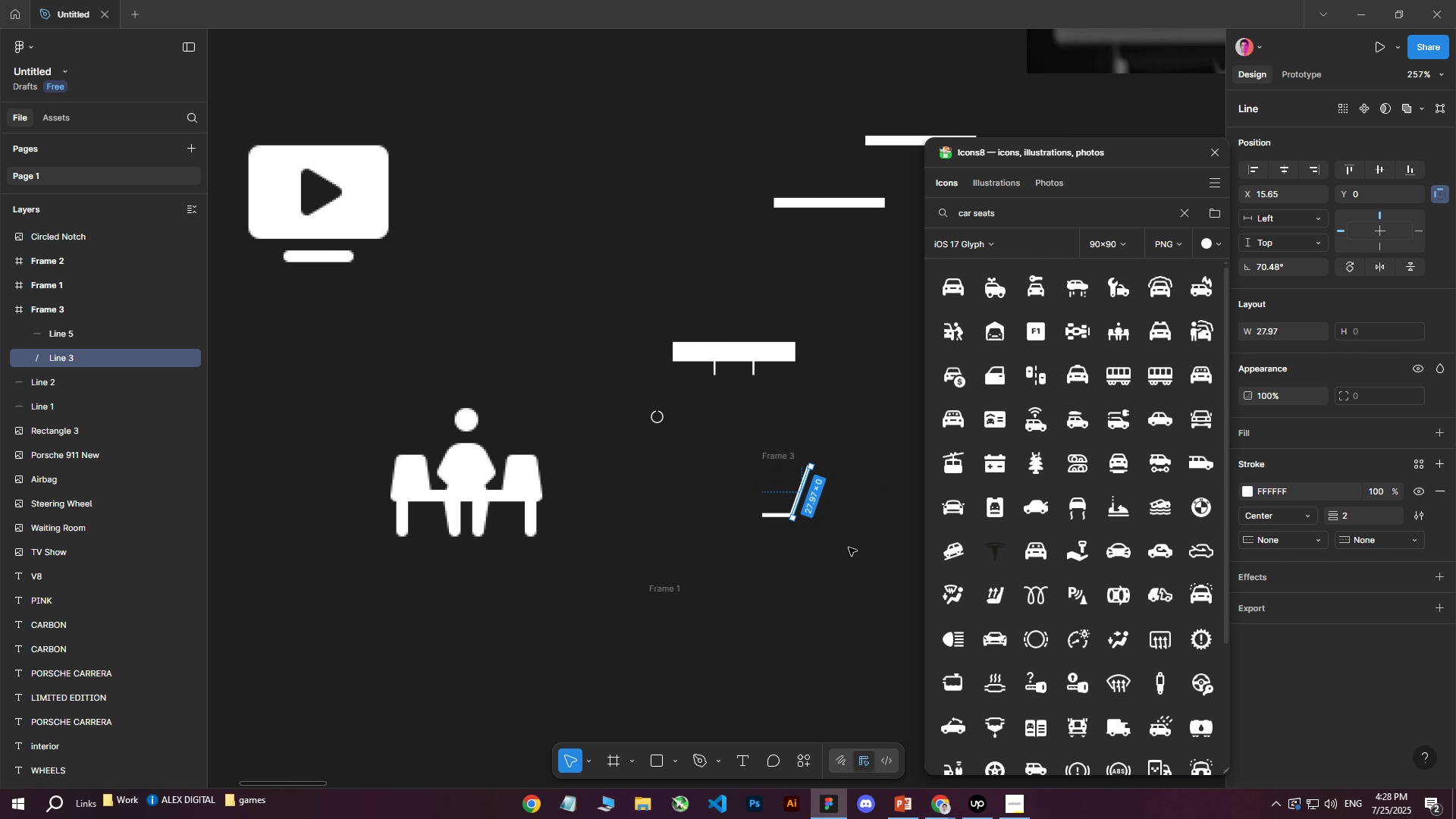 
left_click([846, 544])
 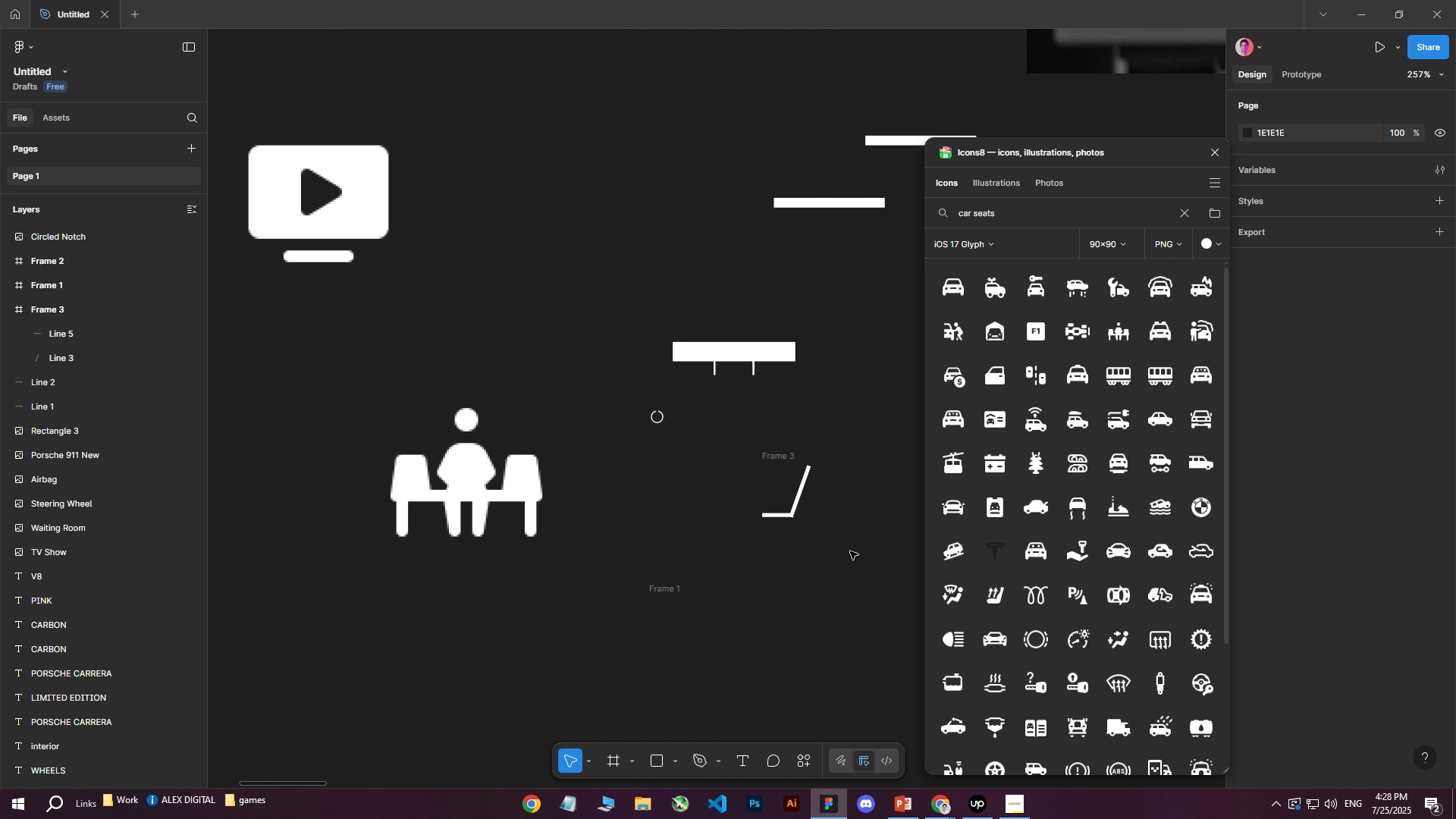 
left_click_drag(start_coordinate=[850, 551], to_coordinate=[784, 499])
 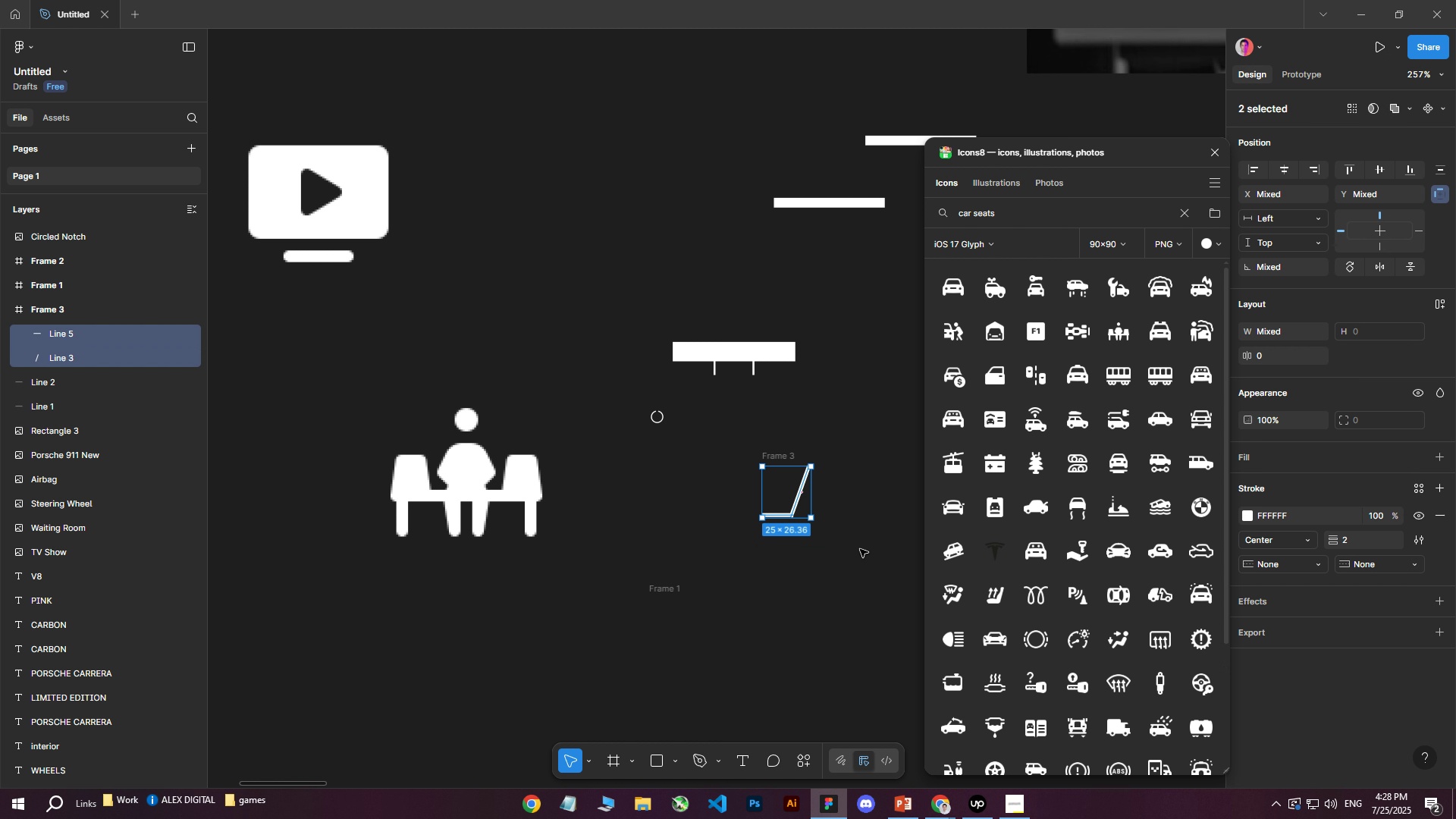 
left_click([860, 549])
 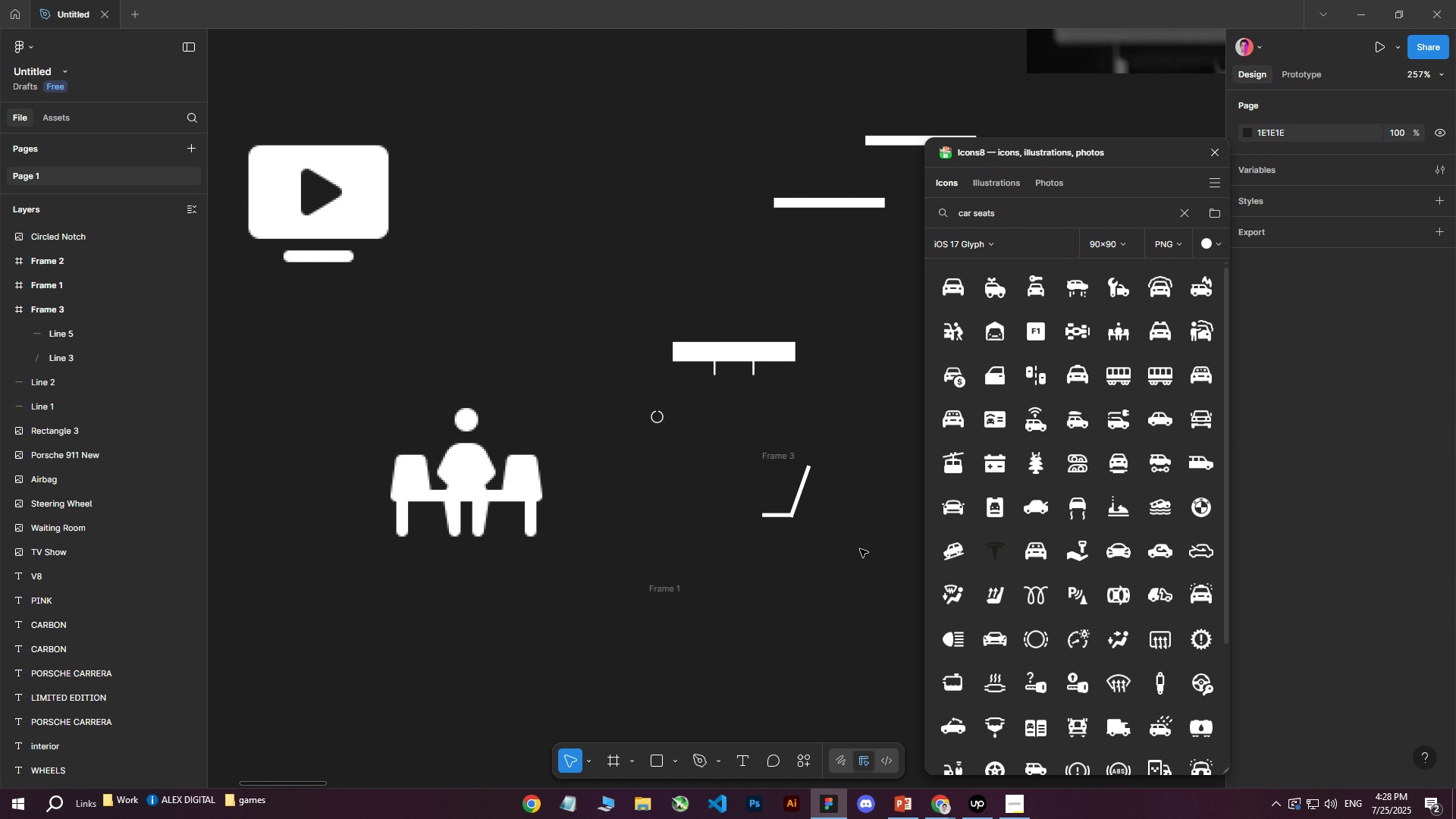 
hold_key(key=ControlLeft, duration=1.5)
scroll: coordinate [525, 466], scroll_direction: up, amount: 11.0
 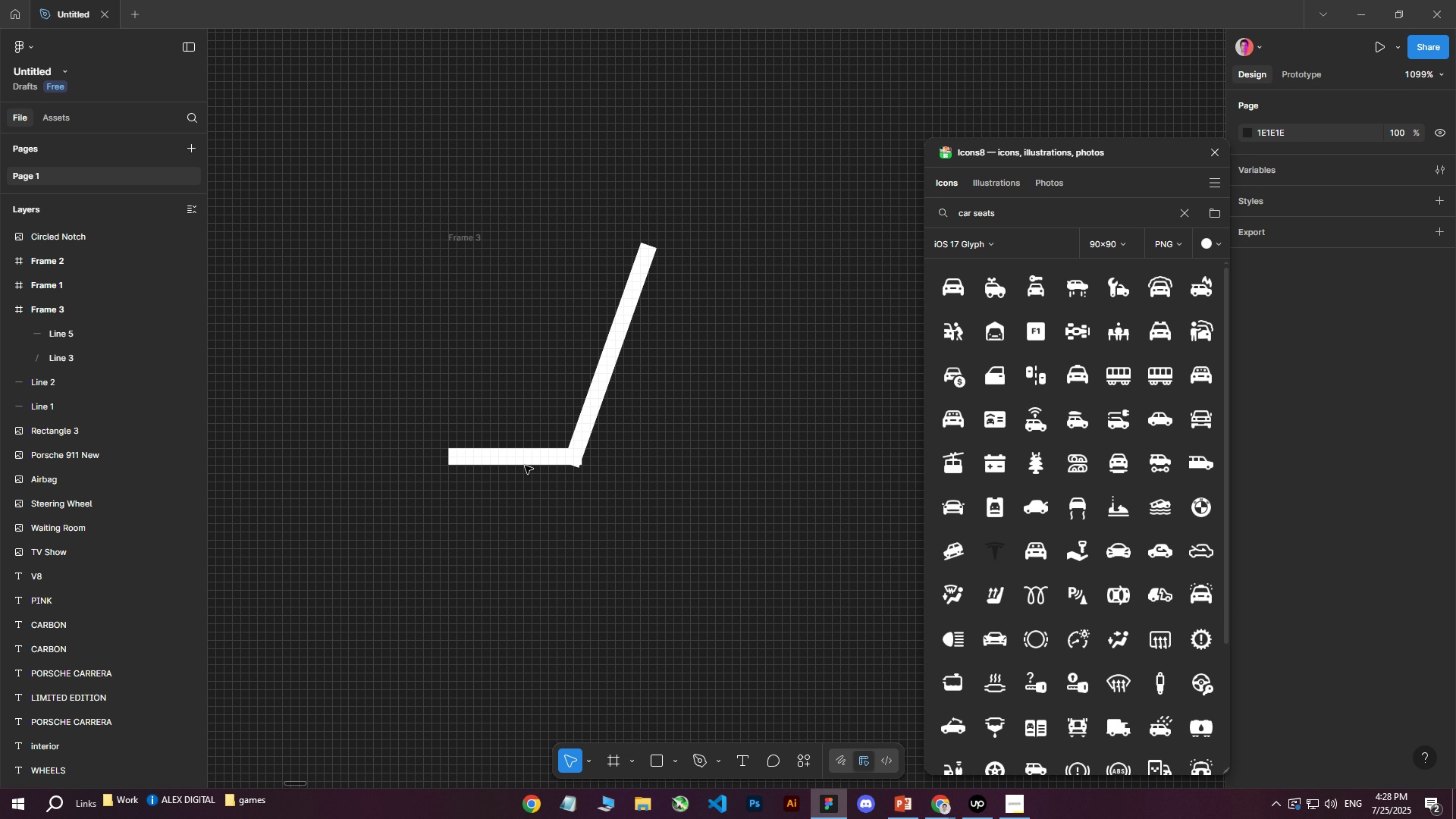 
key(Control+ControlLeft)
 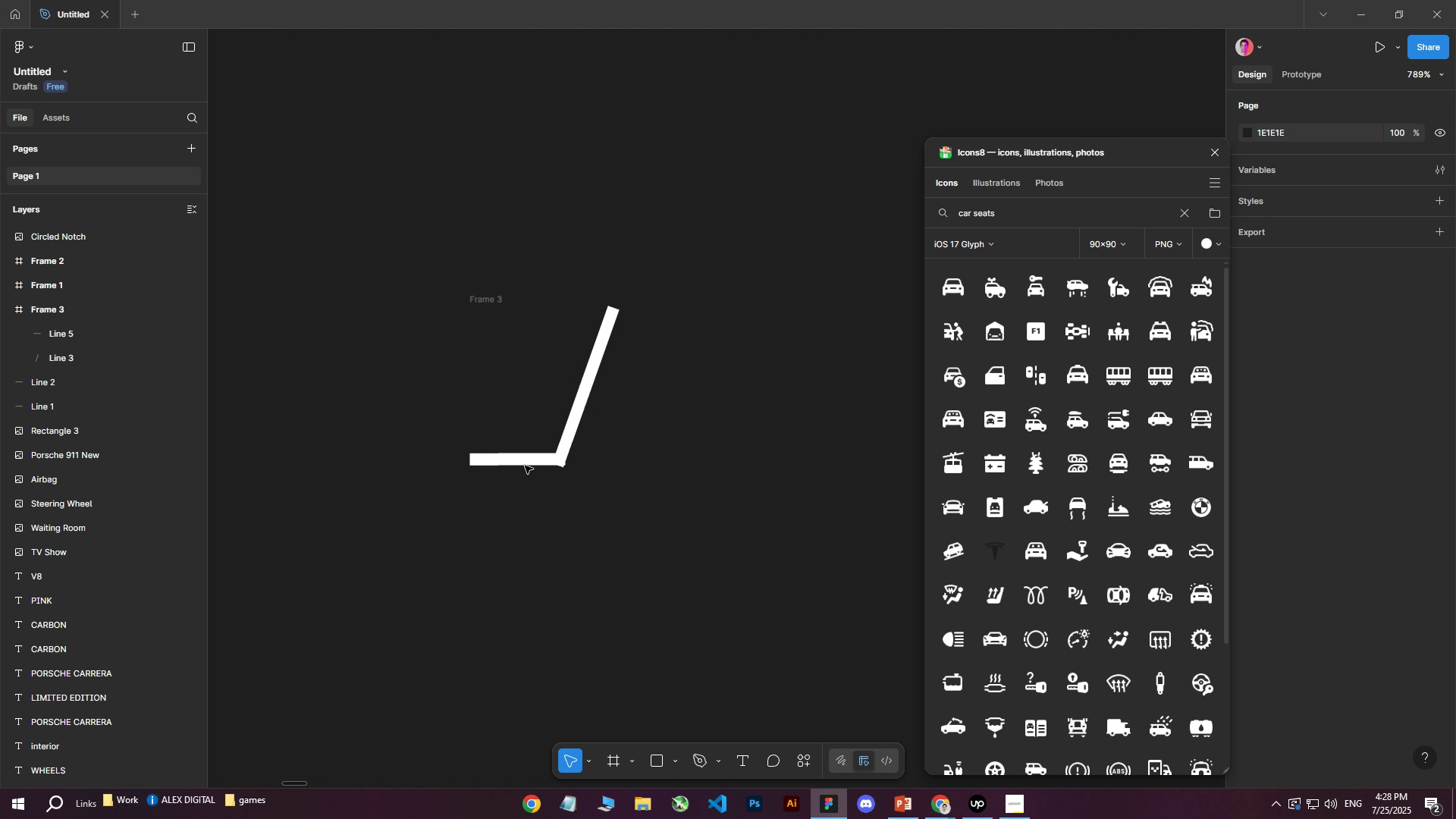 
key(Control+ControlLeft)
 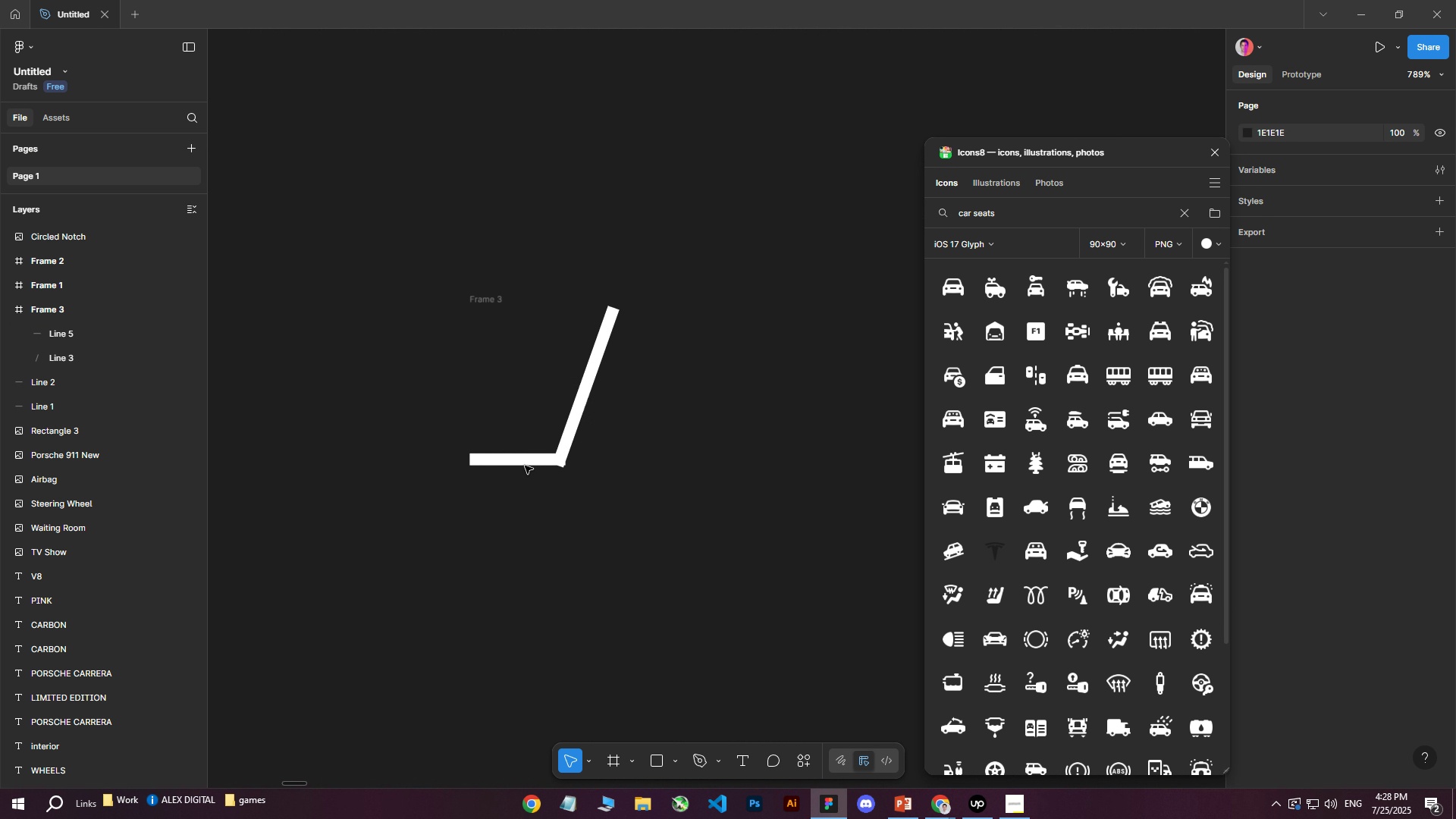 
key(Control+ControlLeft)
 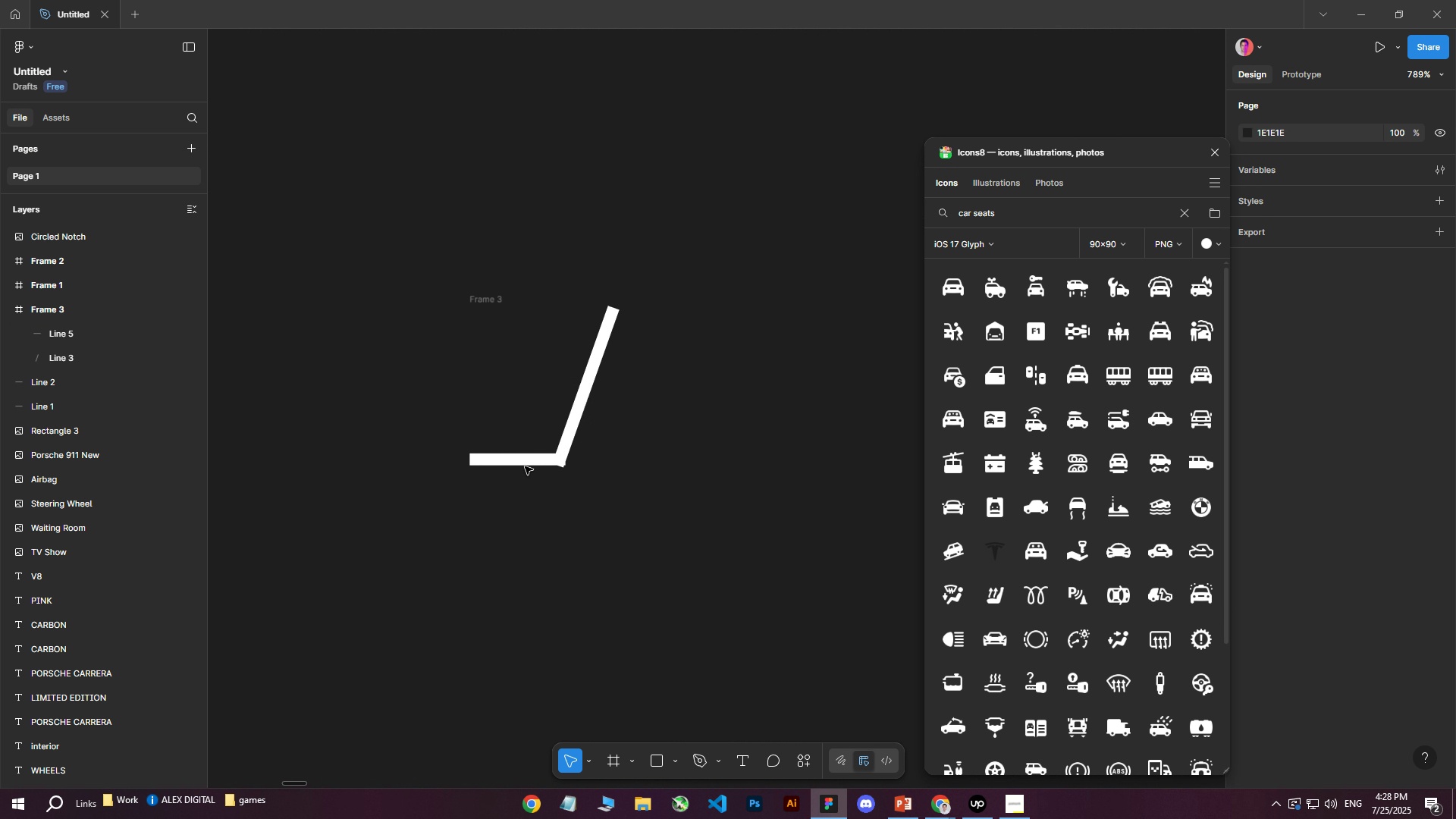 
key(Control+ControlLeft)
 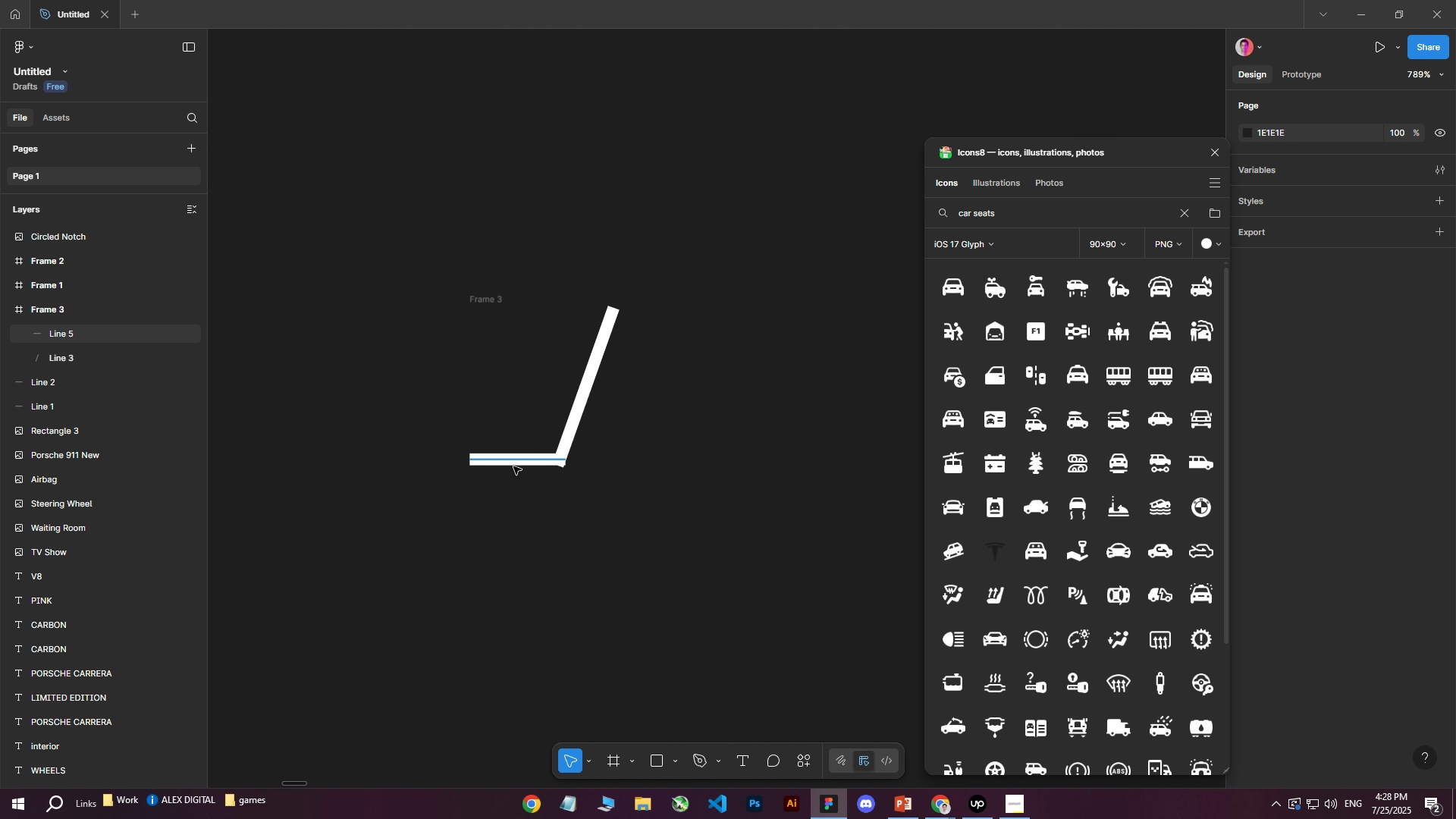 
key(Control+ControlLeft)
 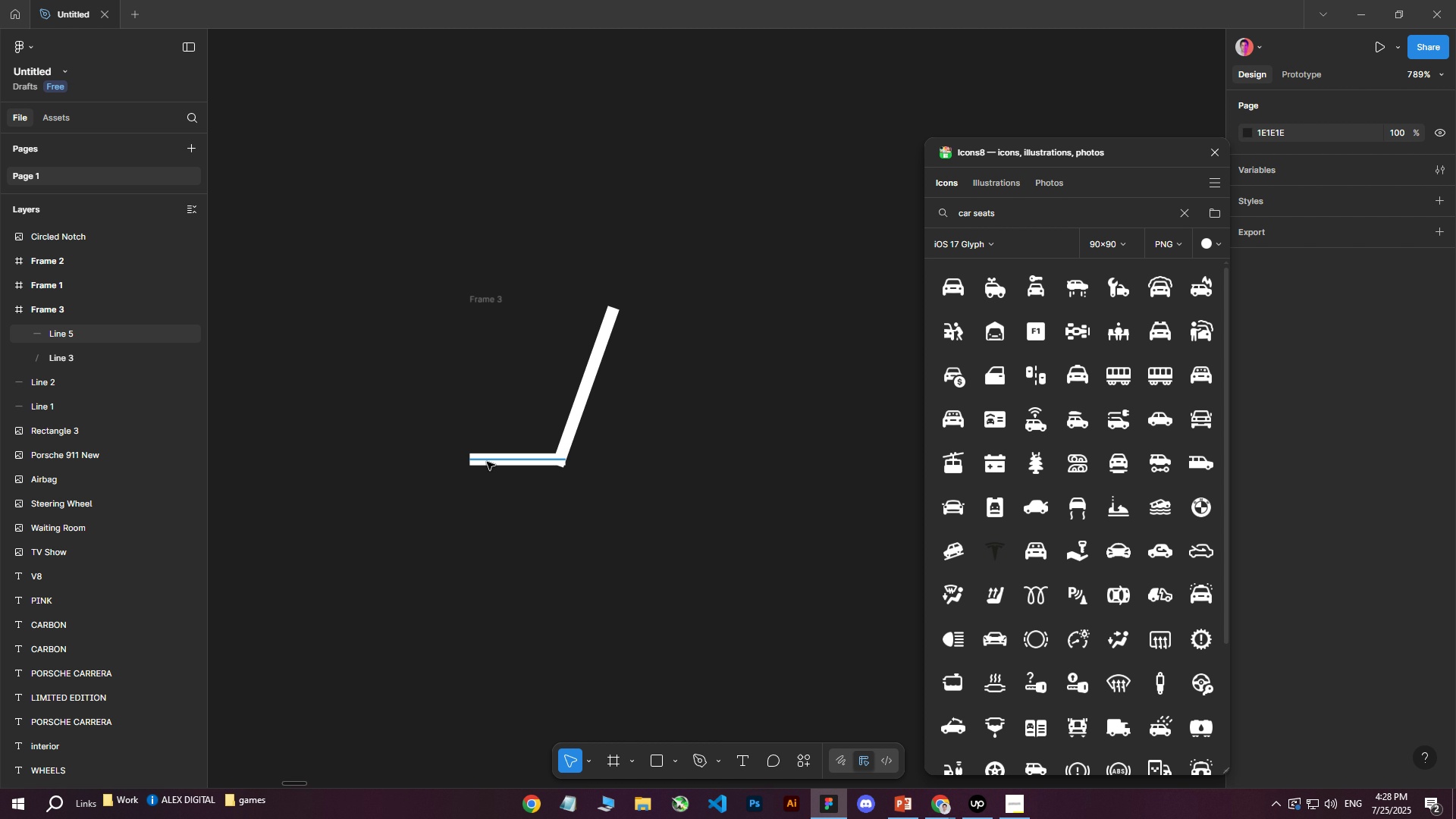 
left_click([487, 462])
 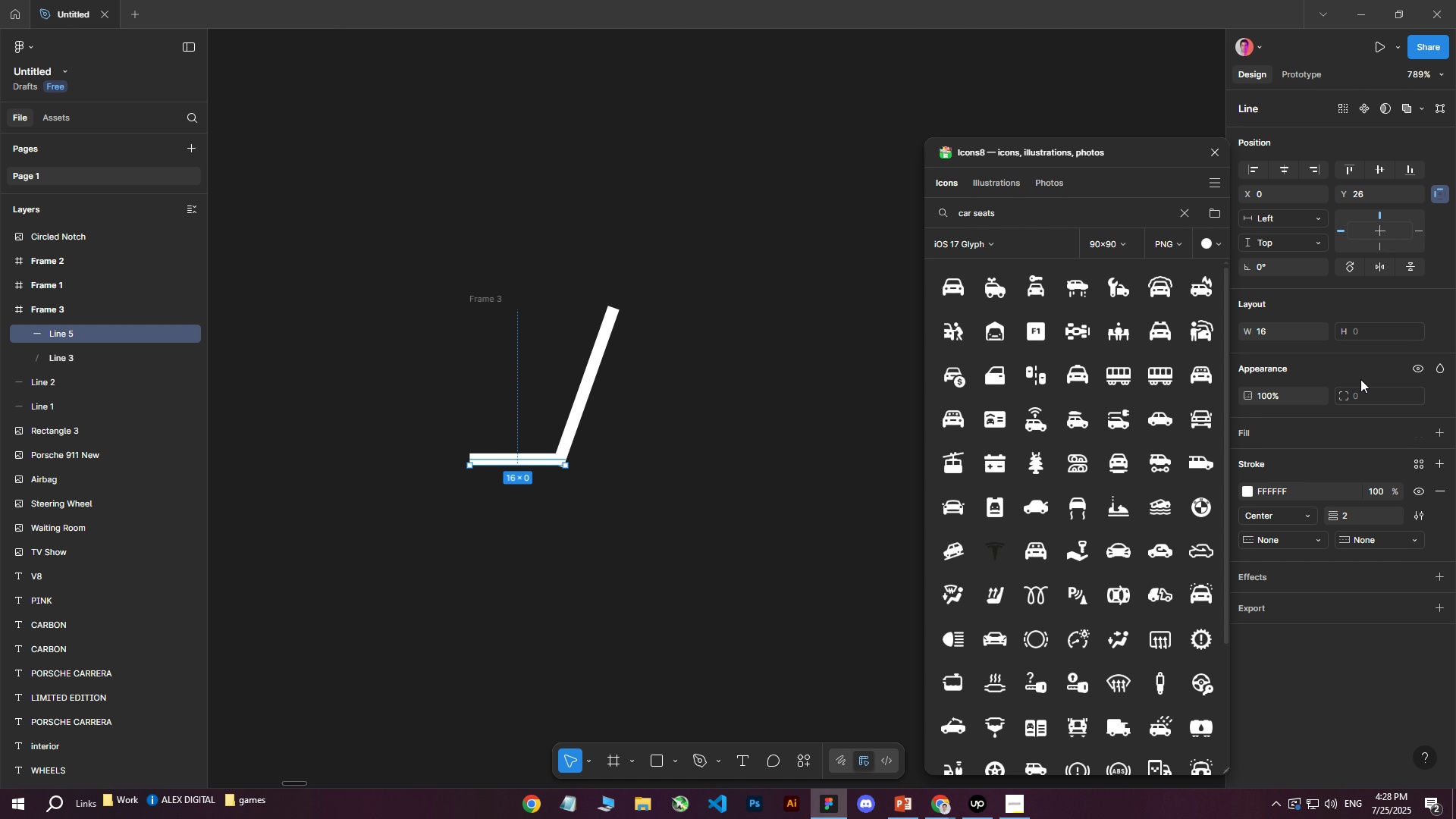 
left_click([1363, 328])
 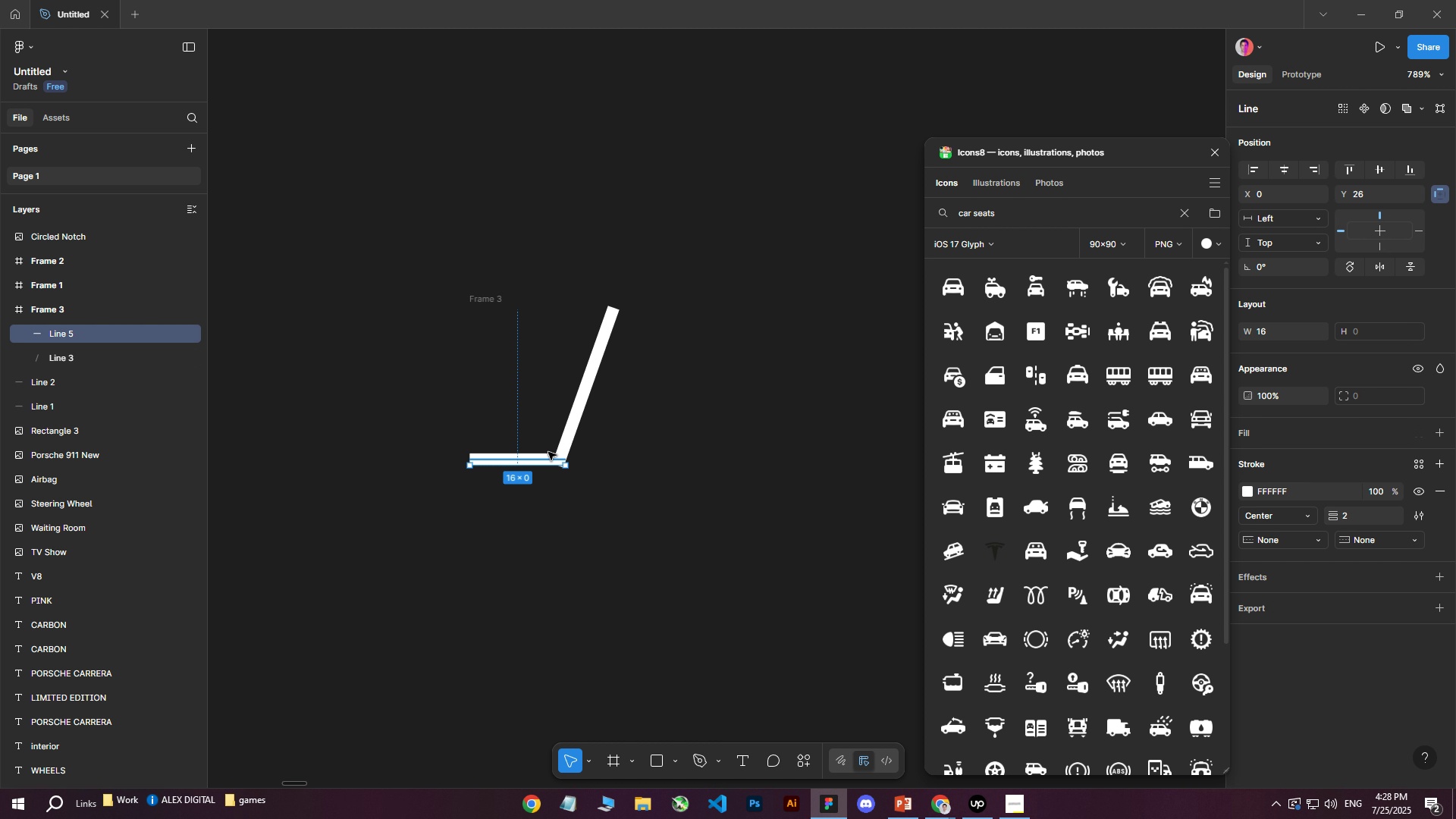 
left_click([501, 453])
 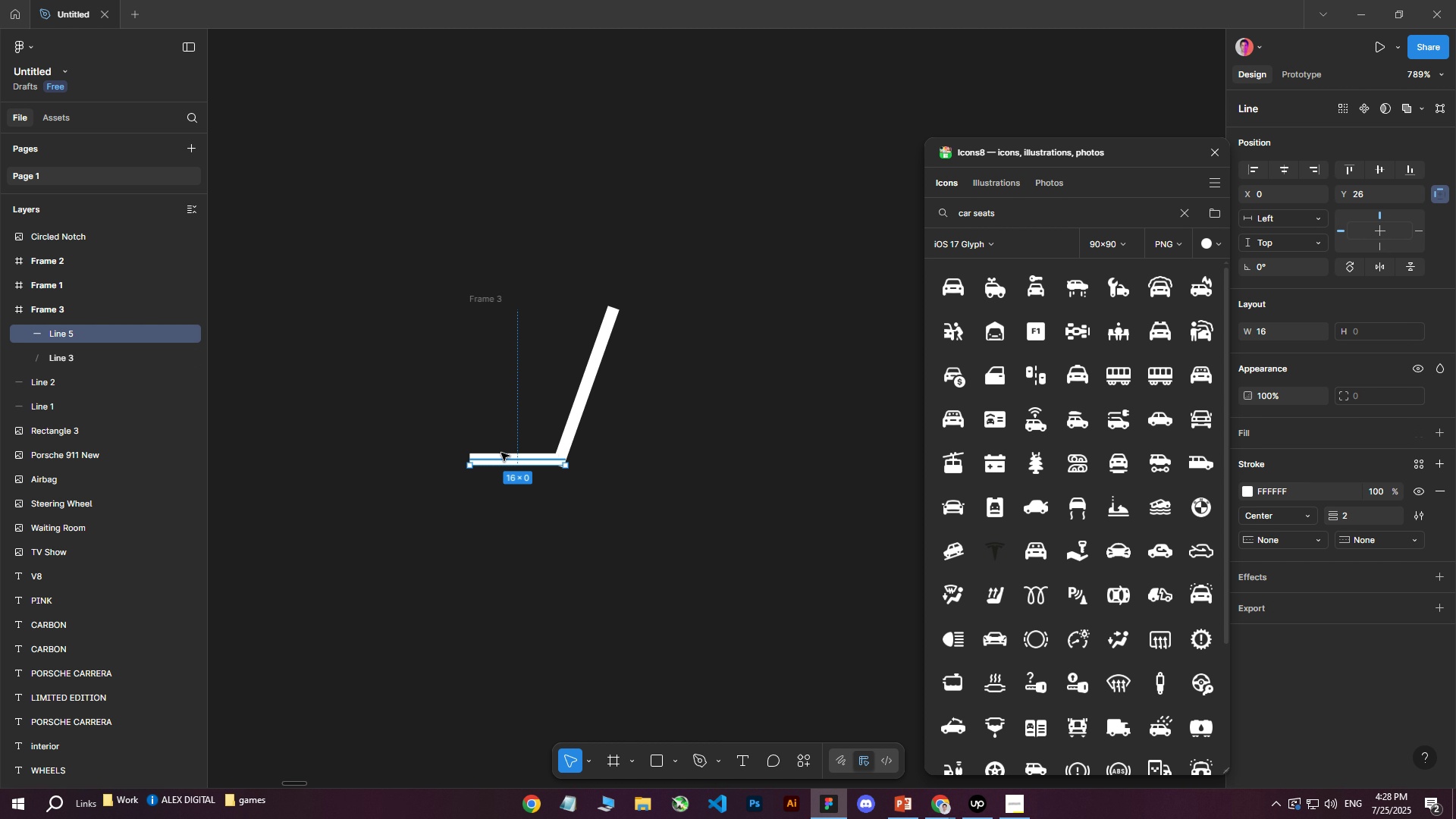 
left_click([724, 585])
 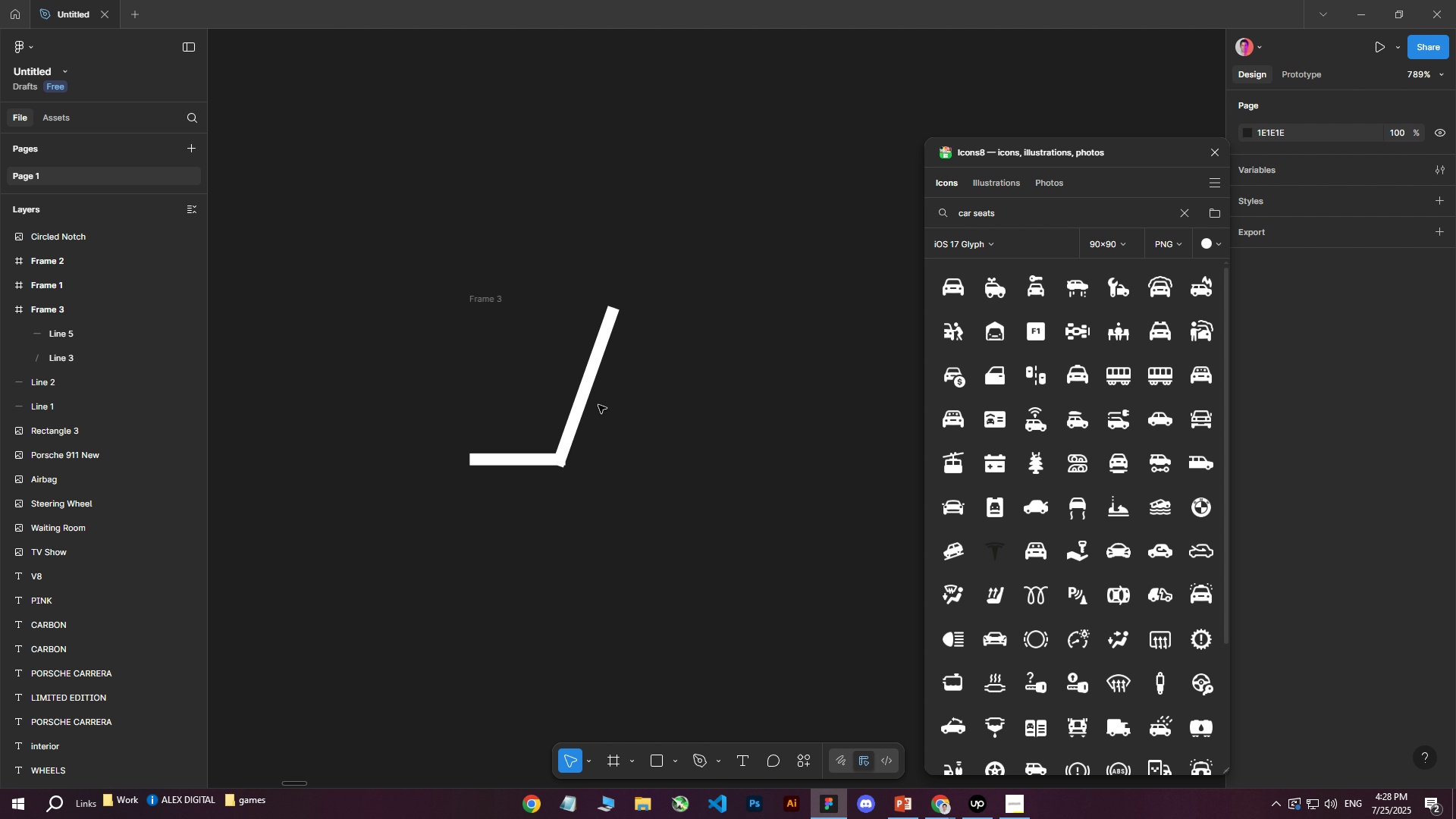 
left_click([585, 396])
 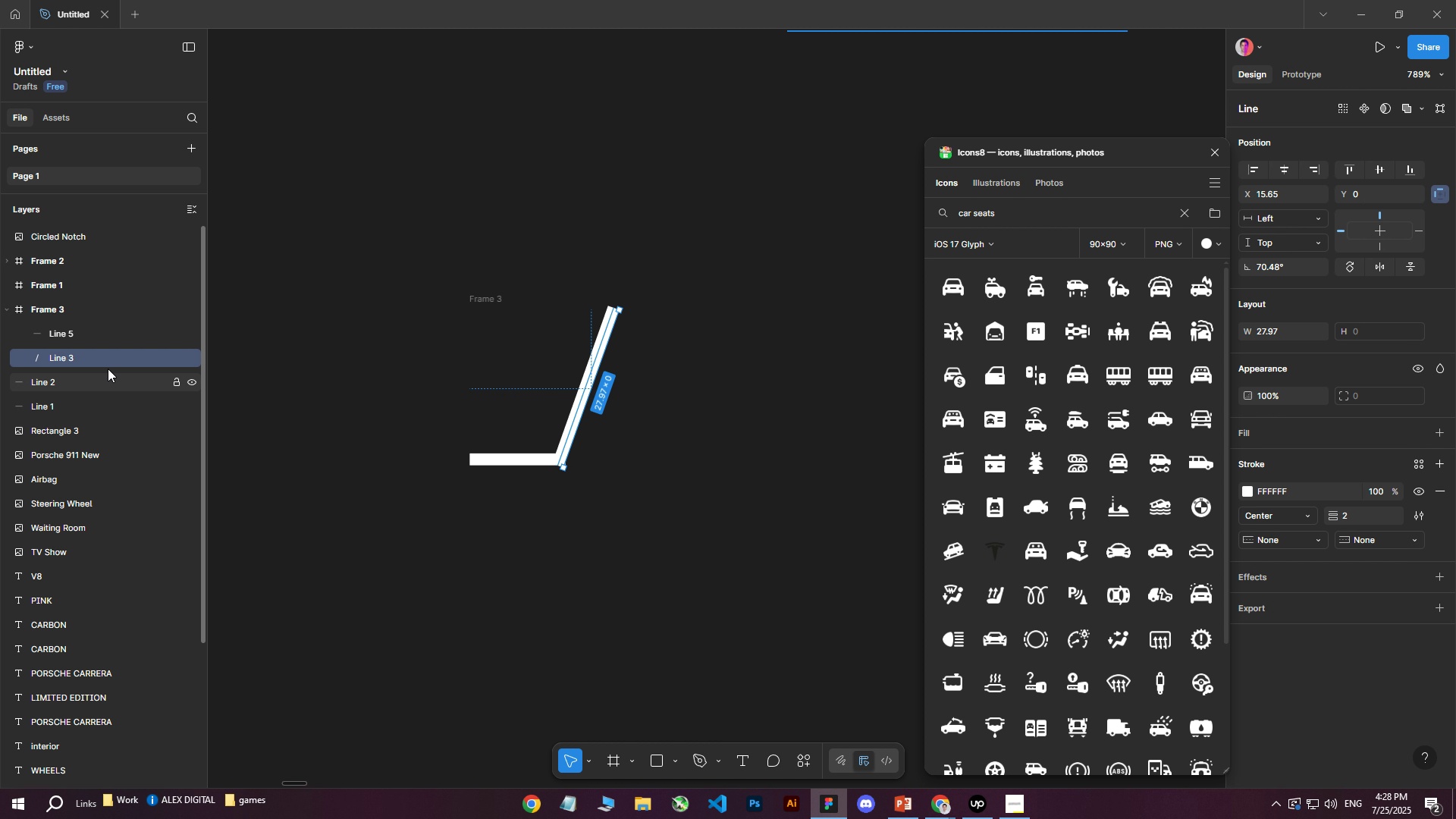 
left_click([56, 310])
 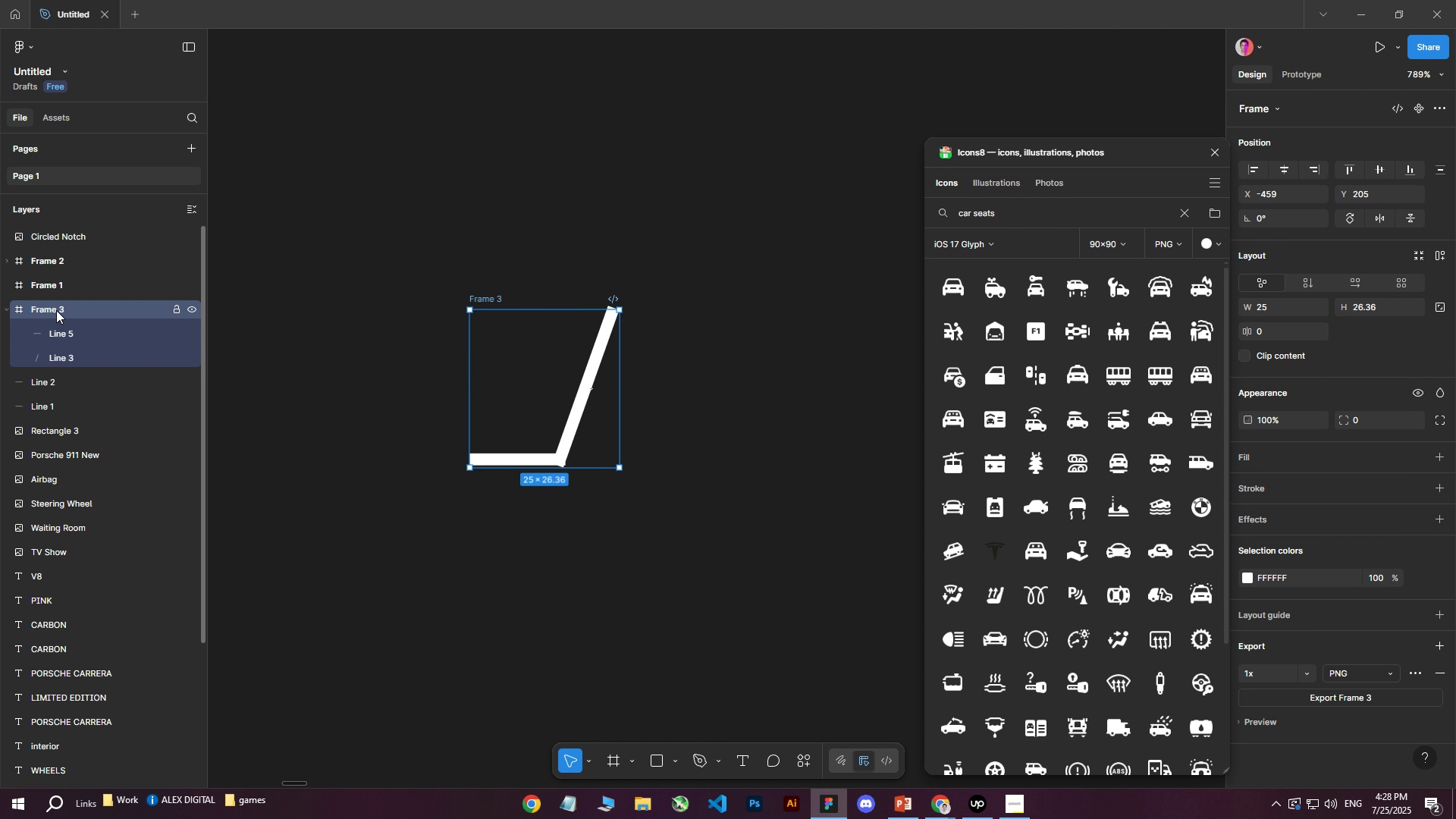 
right_click([56, 310])
 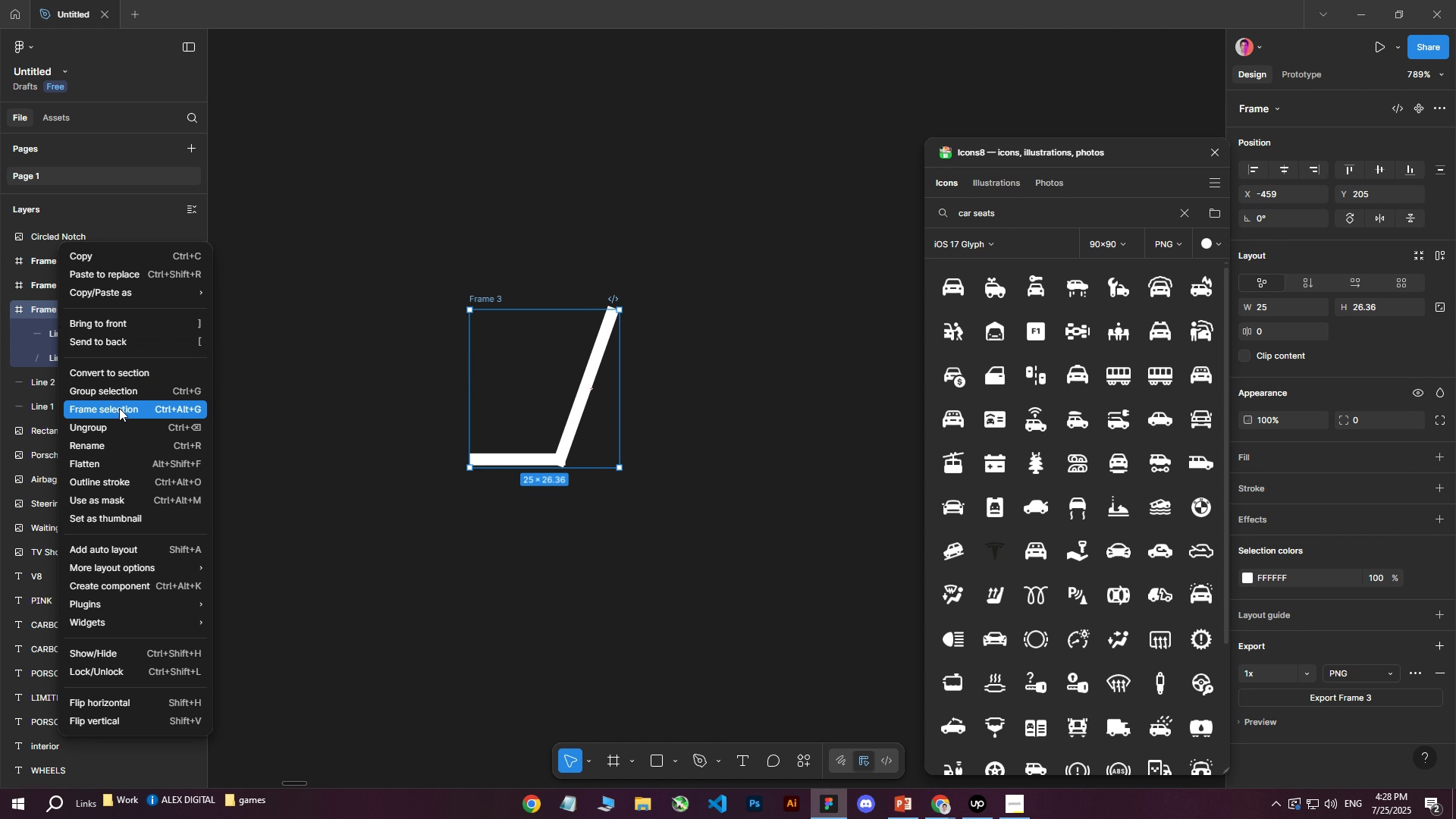 
left_click([118, 426])
 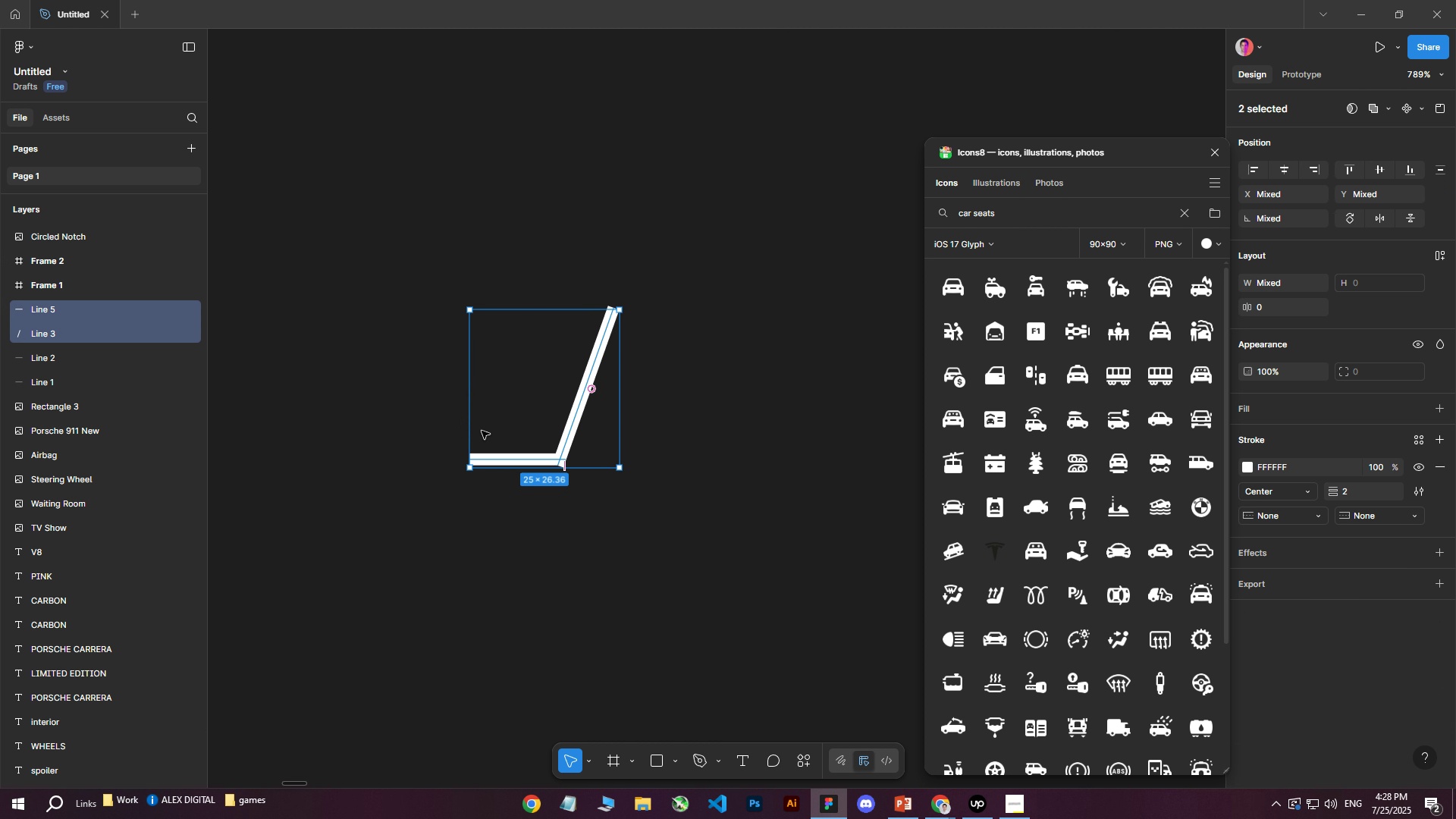 
left_click([516, 451])
 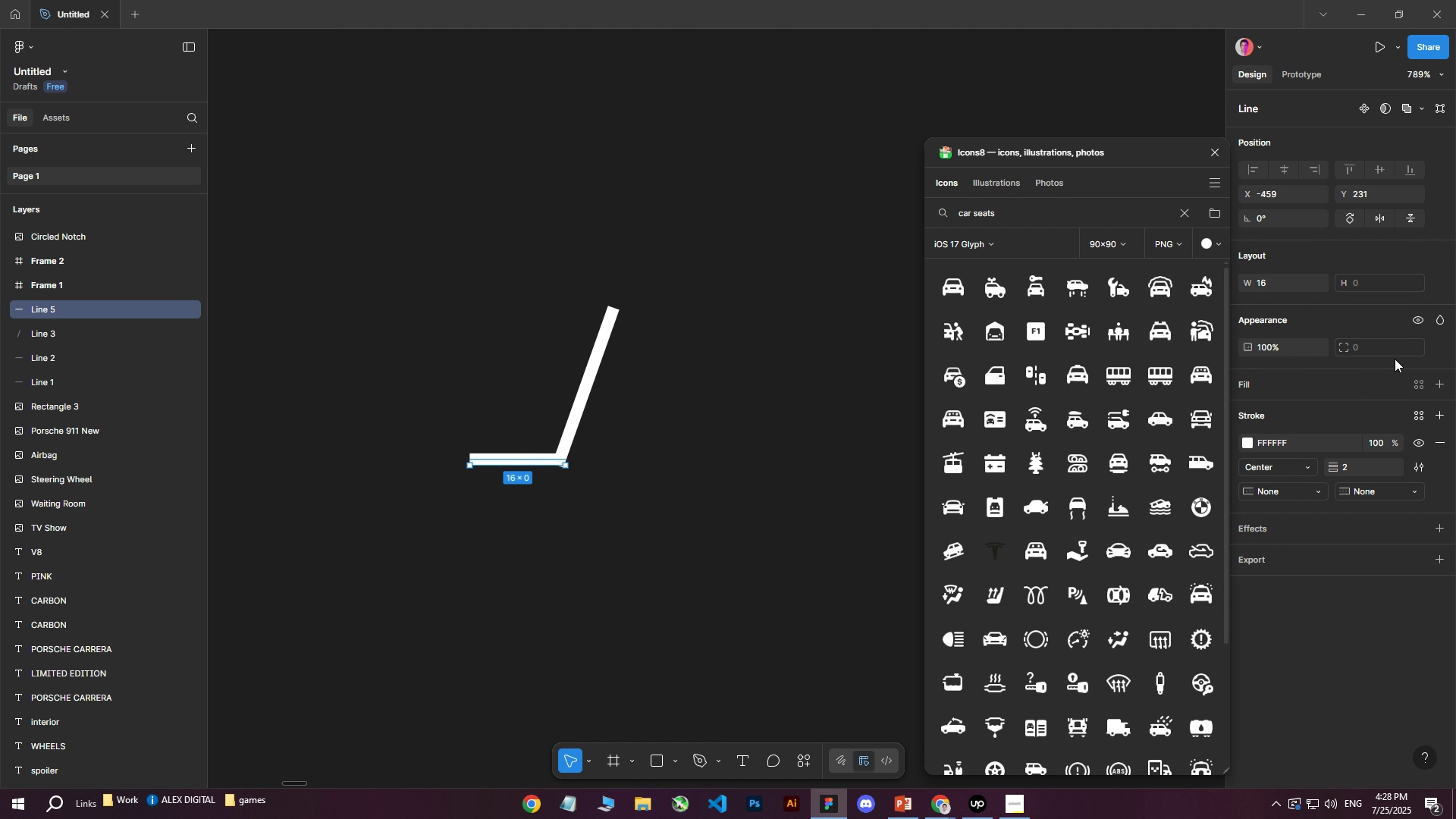 
left_click([1365, 347])
 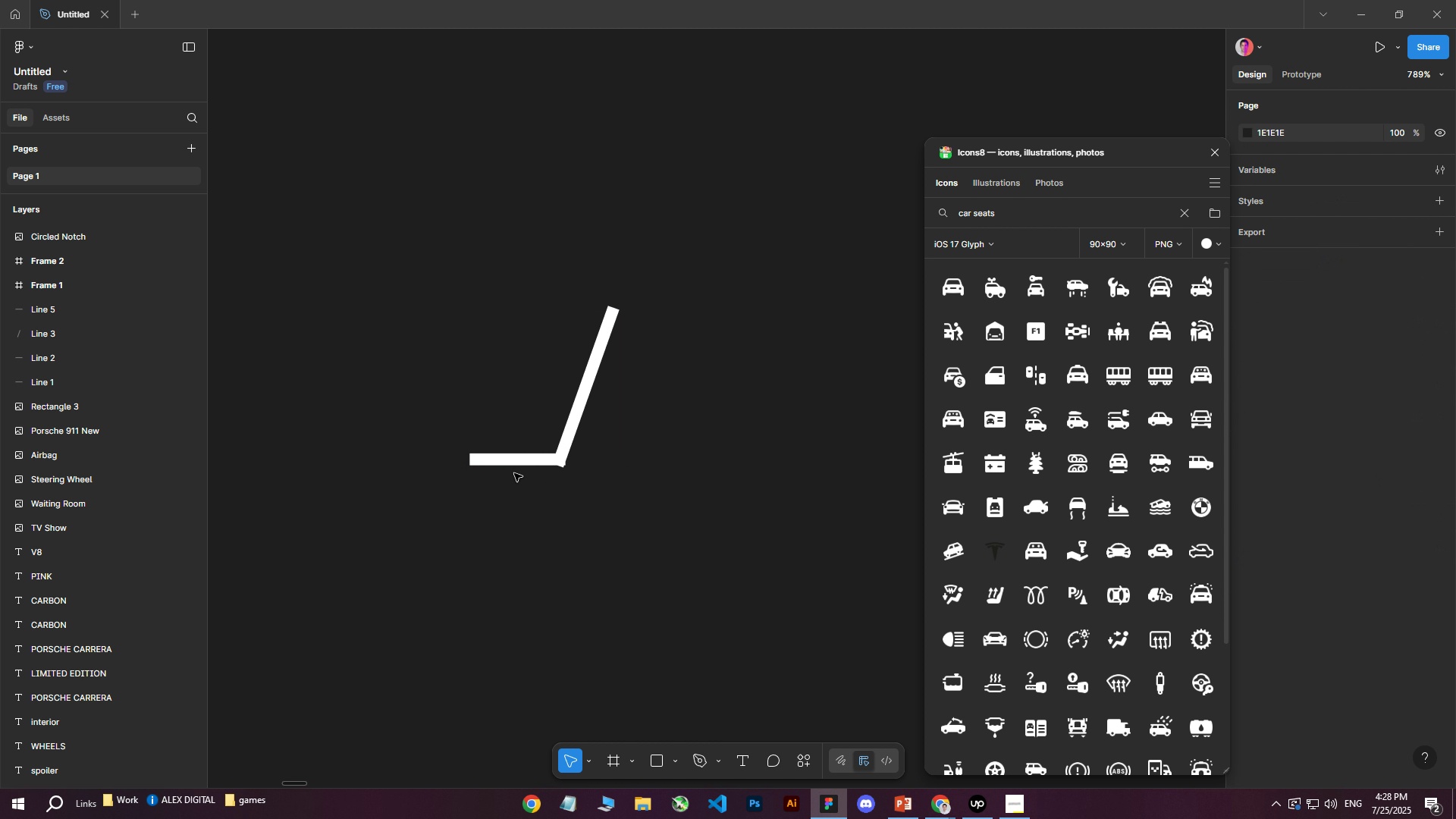 
double_click([484, 457])
 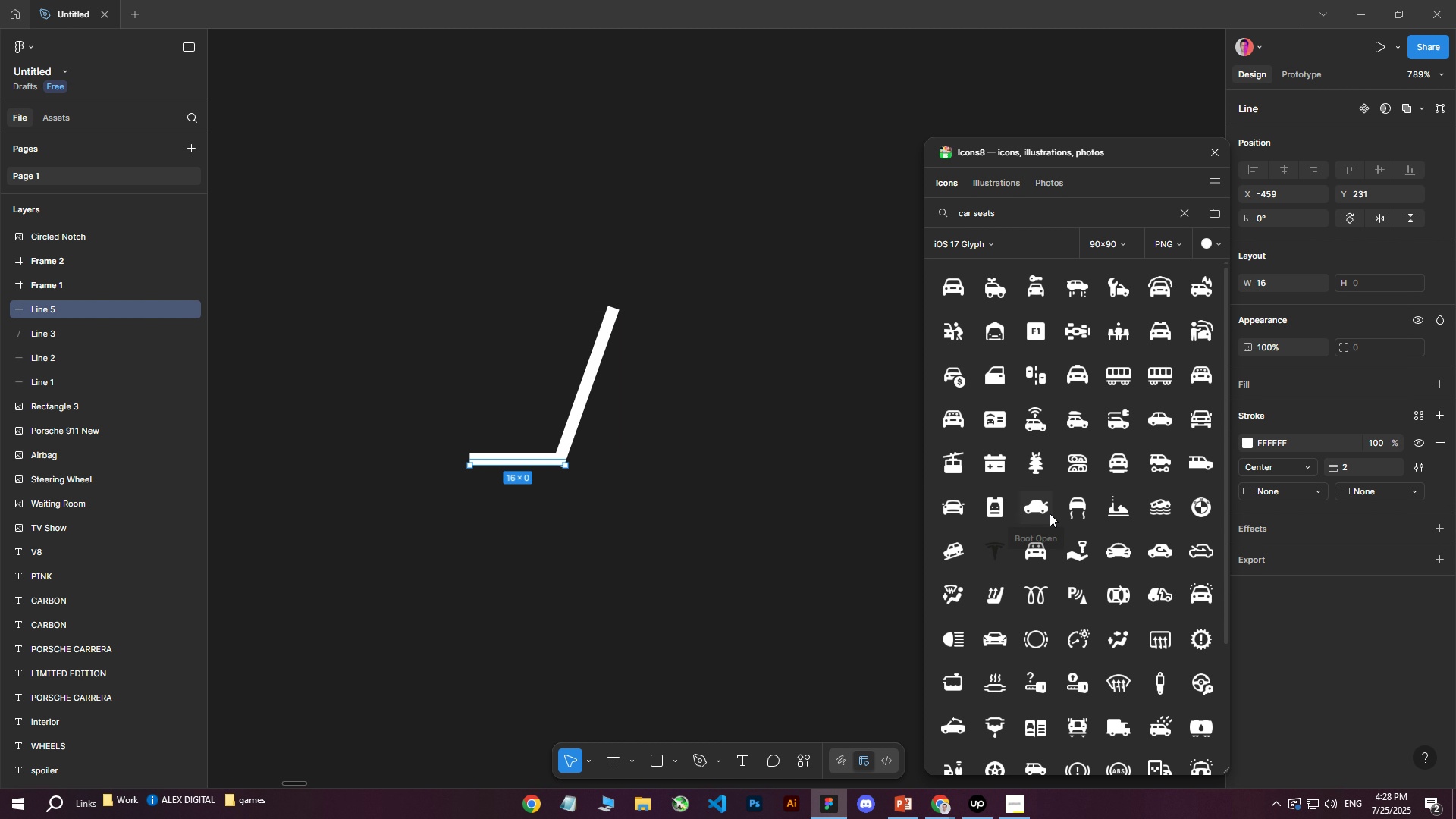 
left_click([514, 315])
 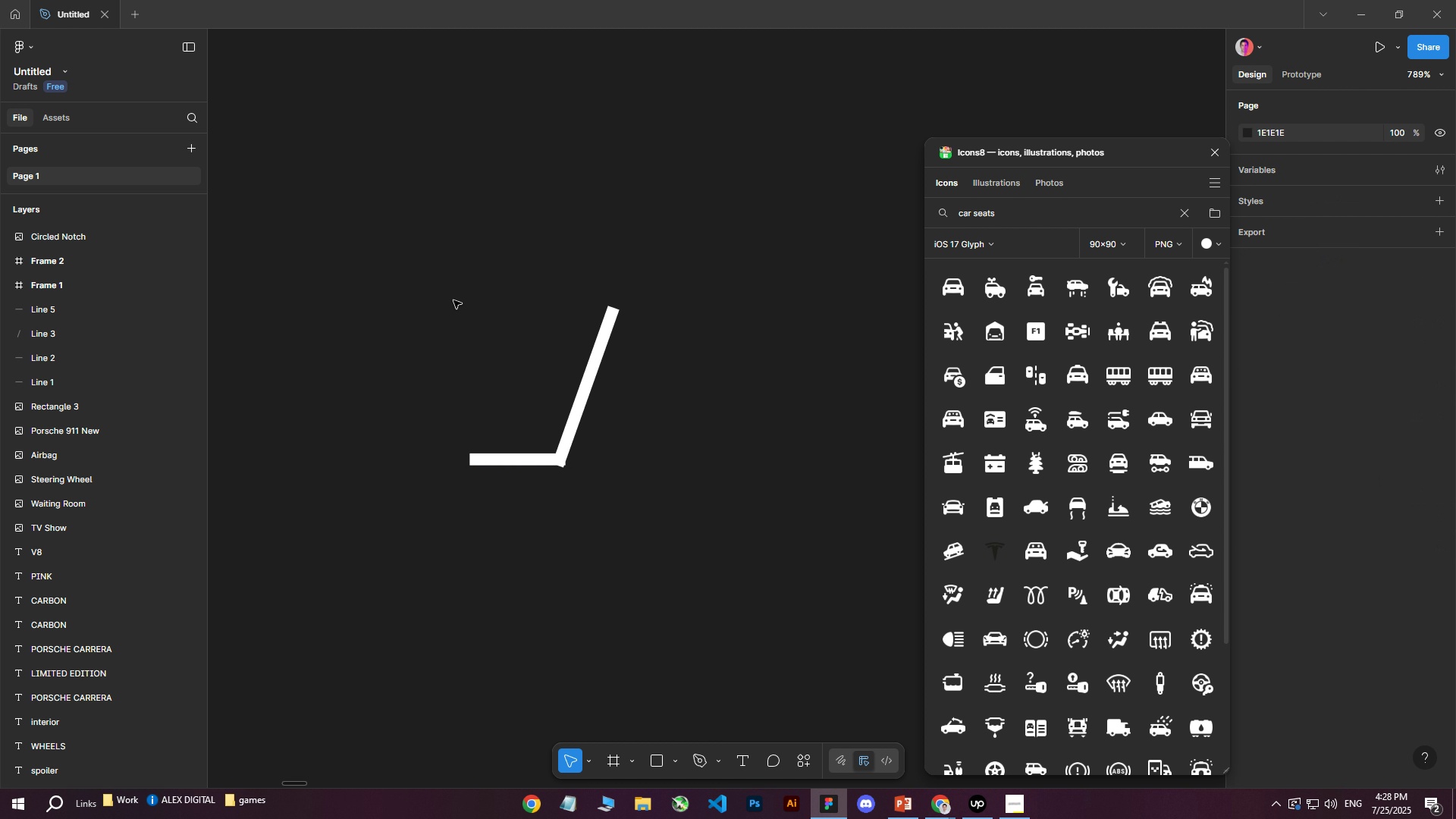 
left_click_drag(start_coordinate=[413, 264], to_coordinate=[686, 557])
 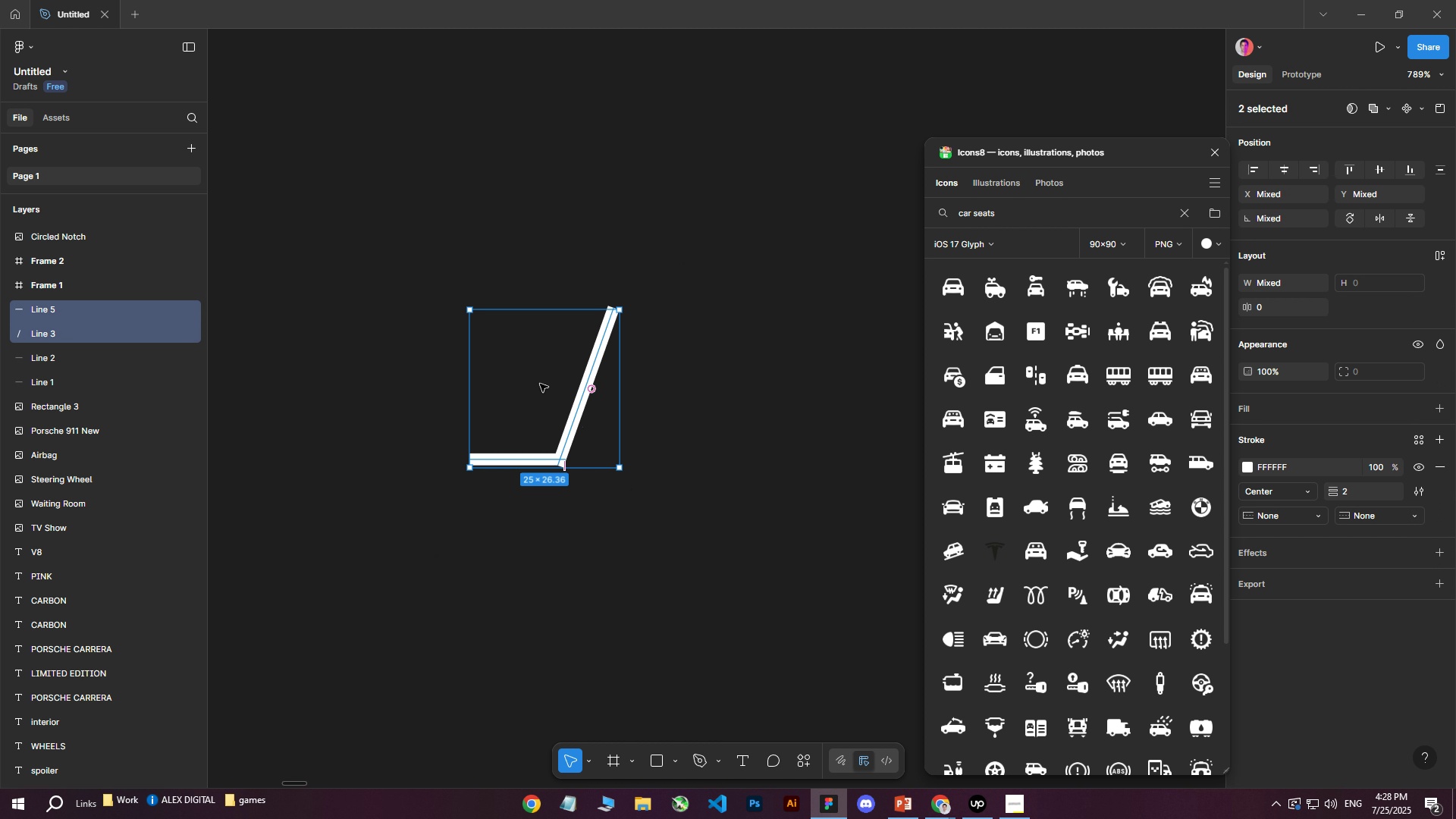 
right_click([540, 384])
 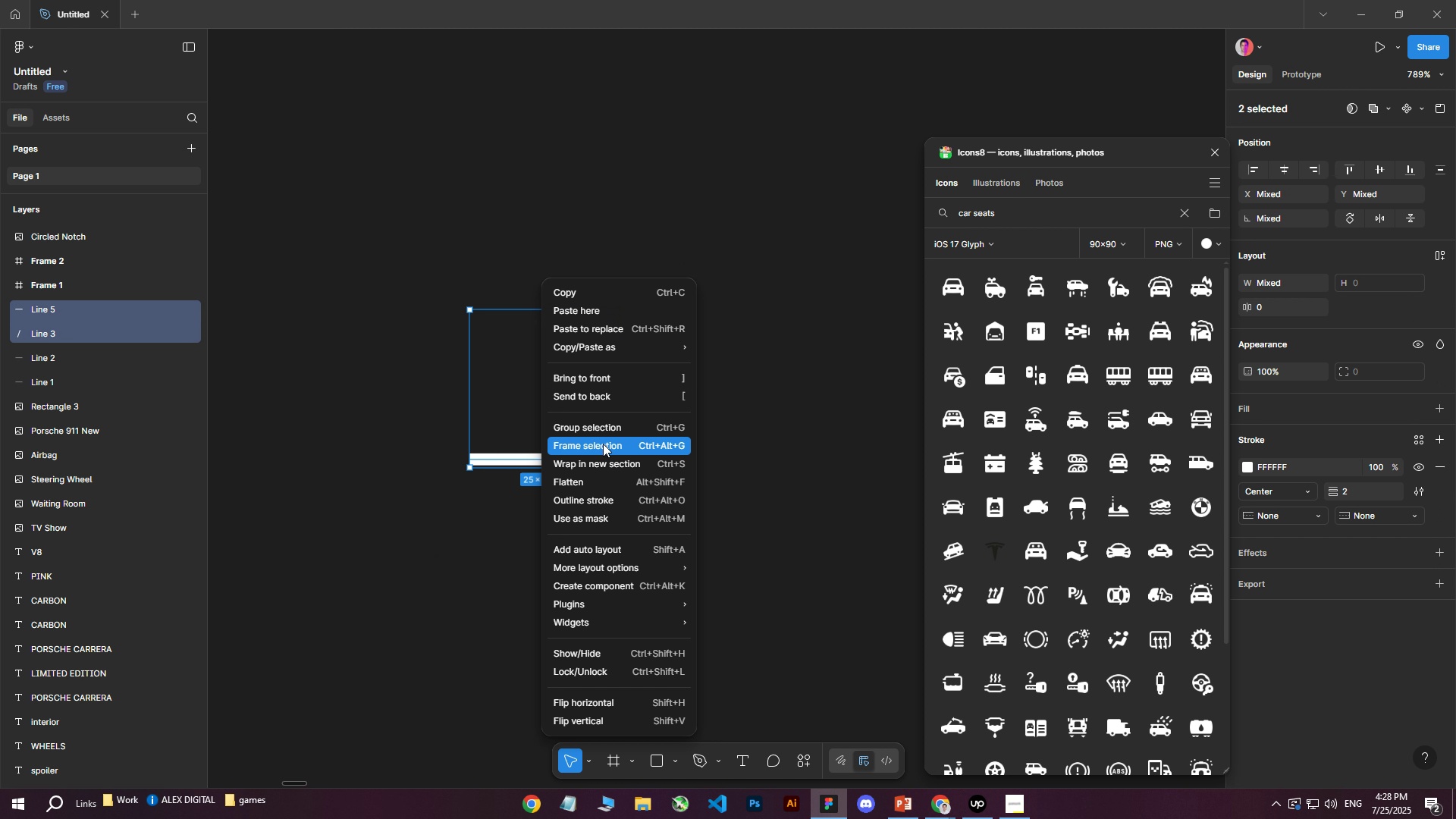 
left_click([603, 444])
 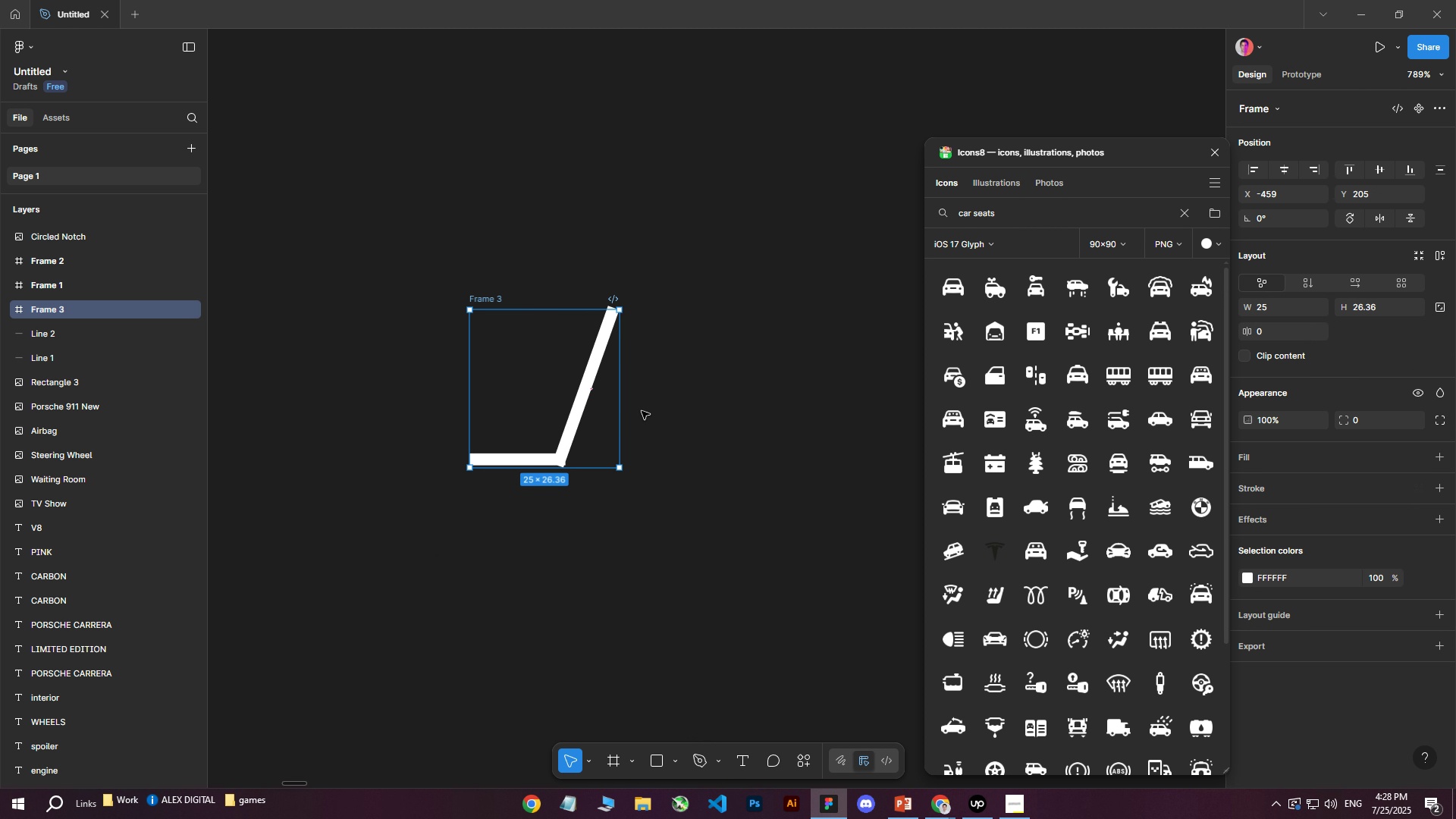 
left_click([593, 375])
 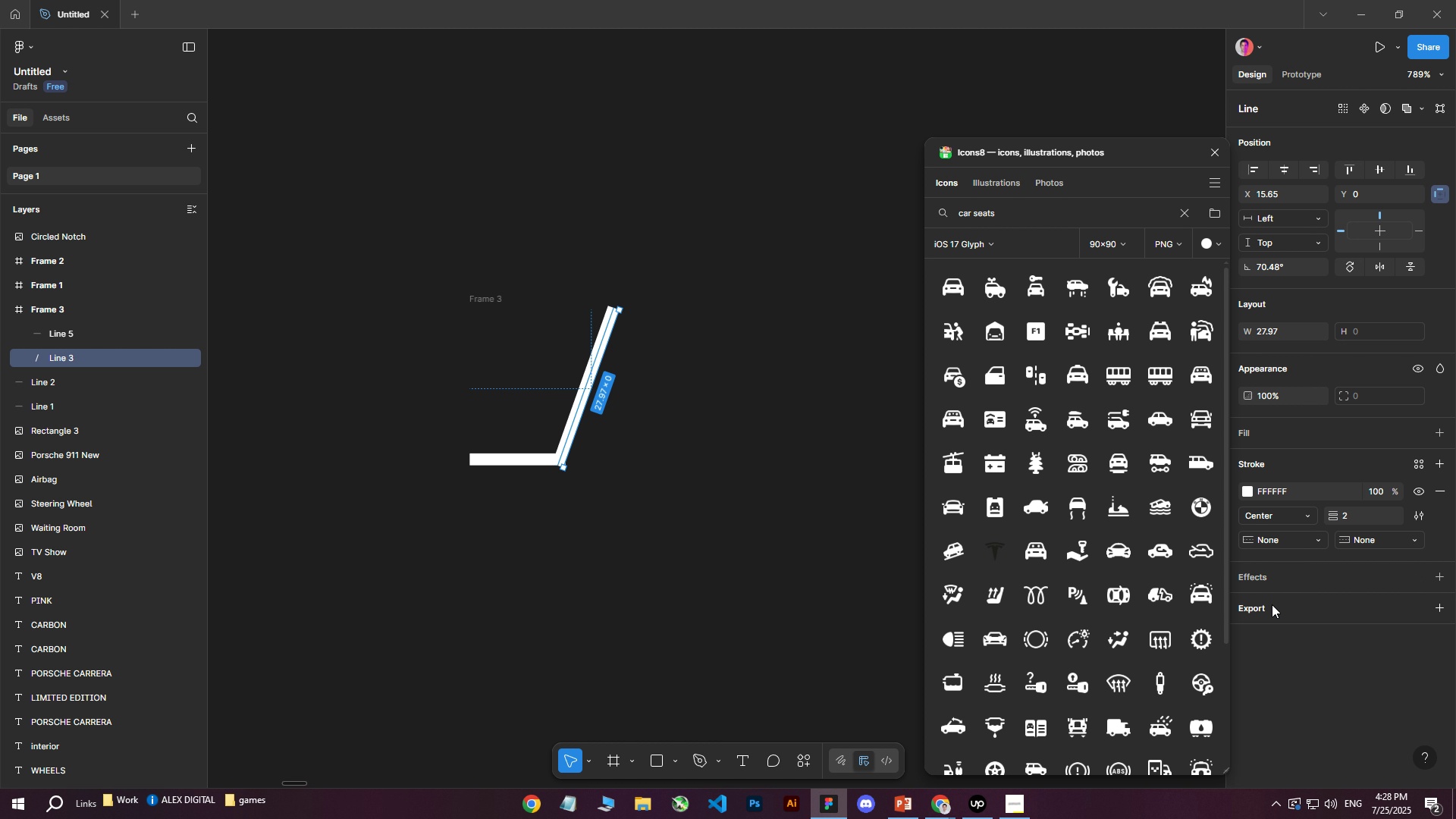 
left_click_drag(start_coordinate=[447, 249], to_coordinate=[783, 625])
 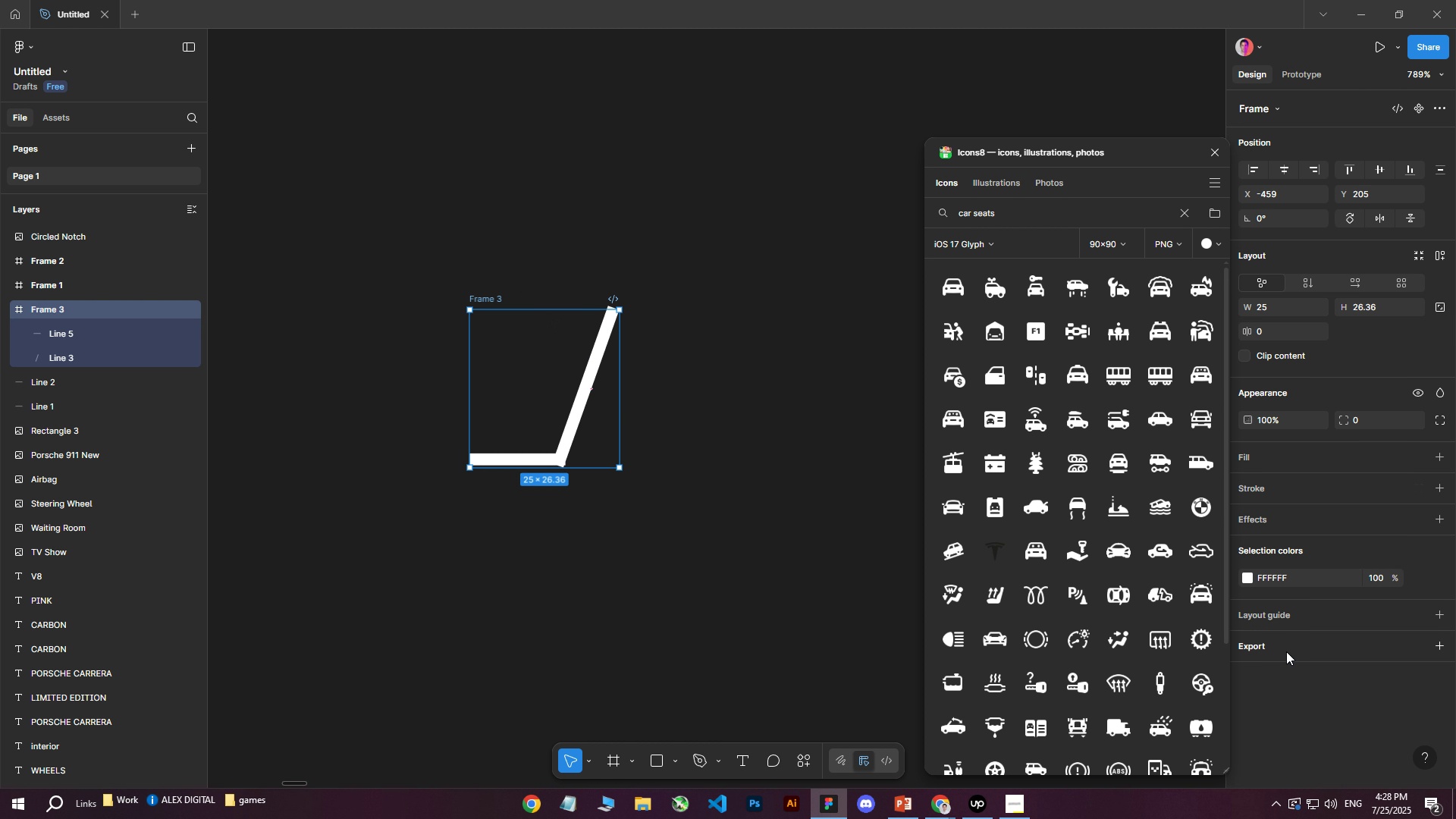 
left_click([1268, 648])
 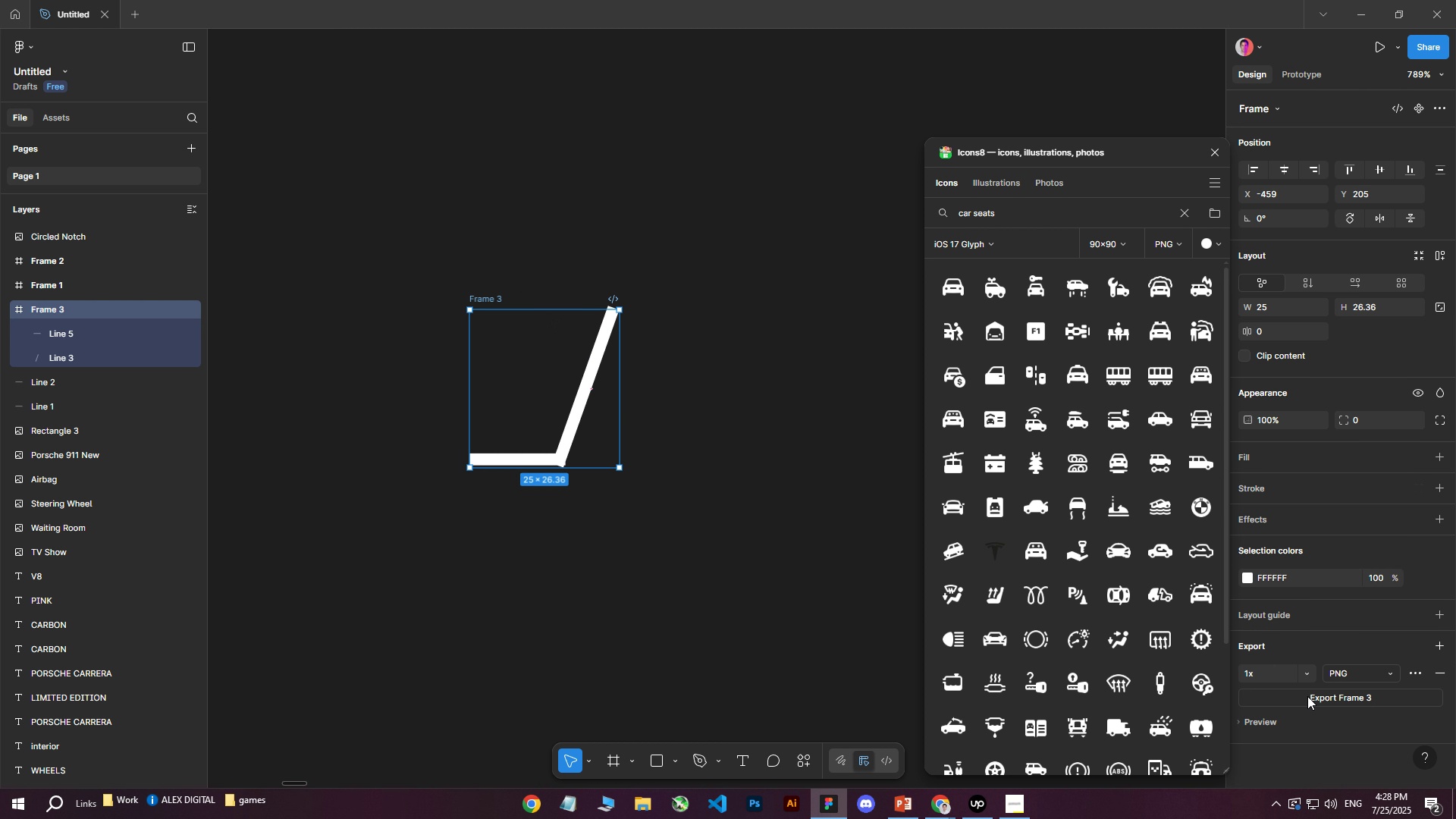 
left_click([1307, 696])
 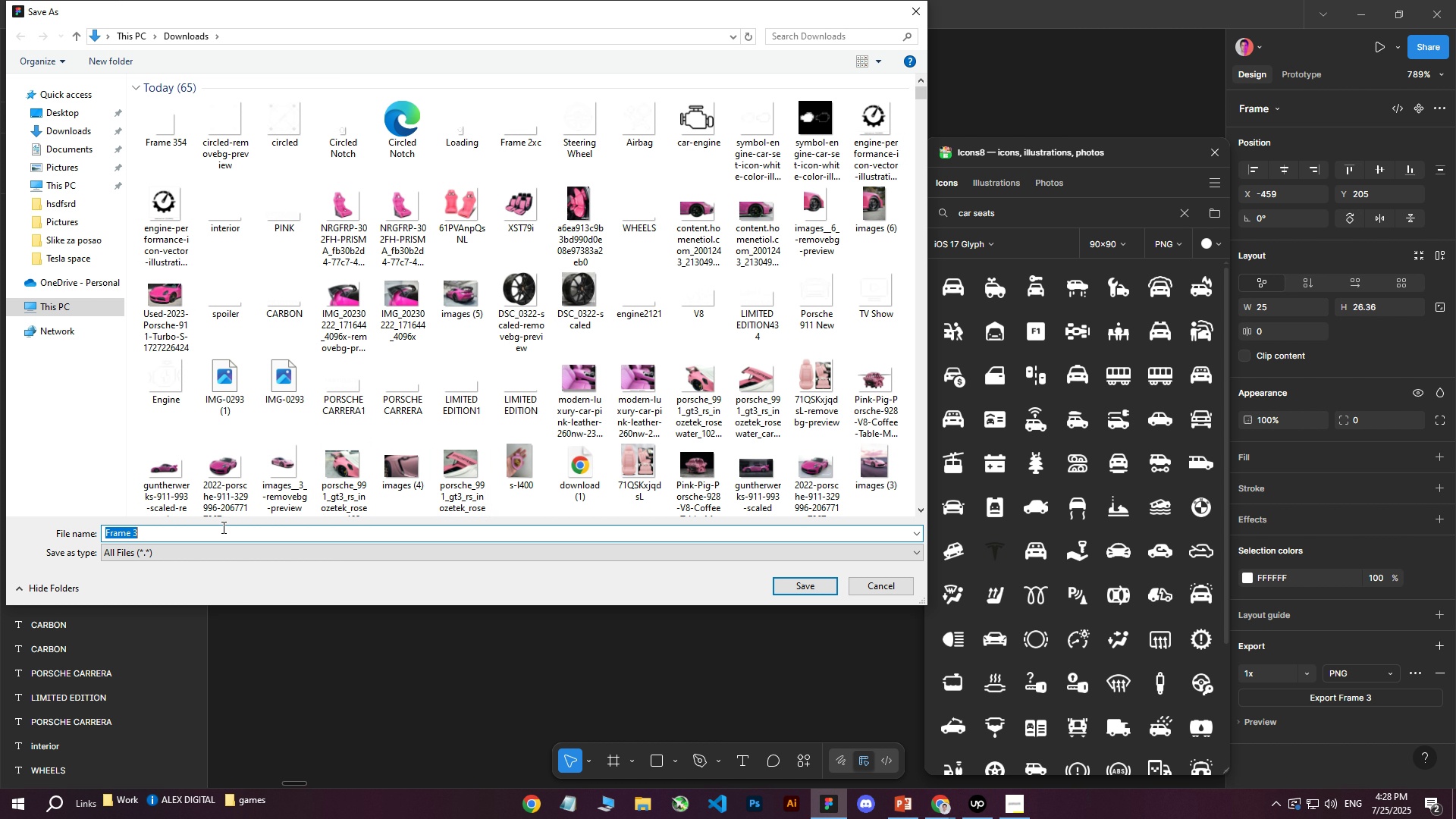 
left_click([215, 536])
 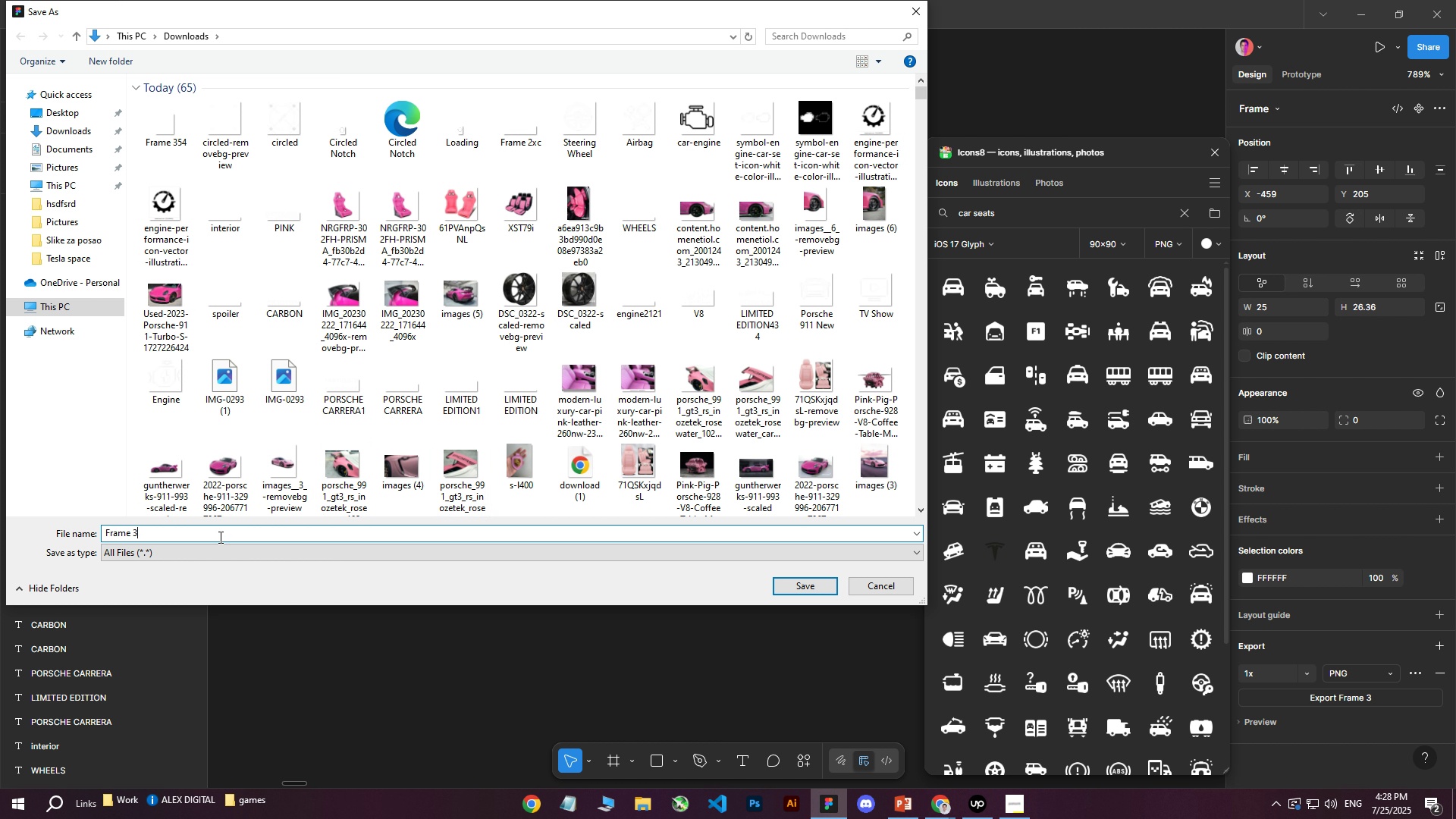 
type(54)
 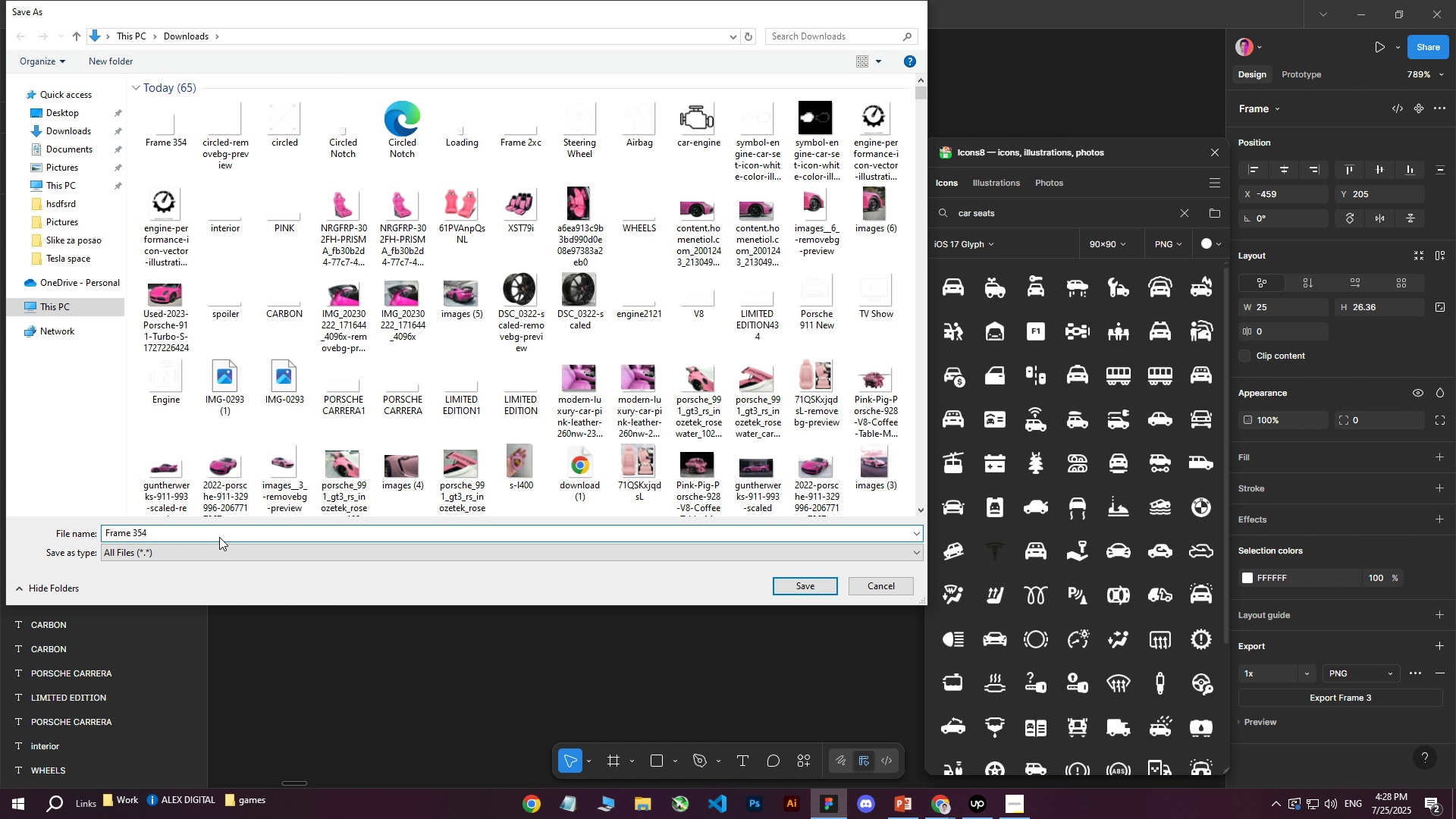 
key(Enter)
 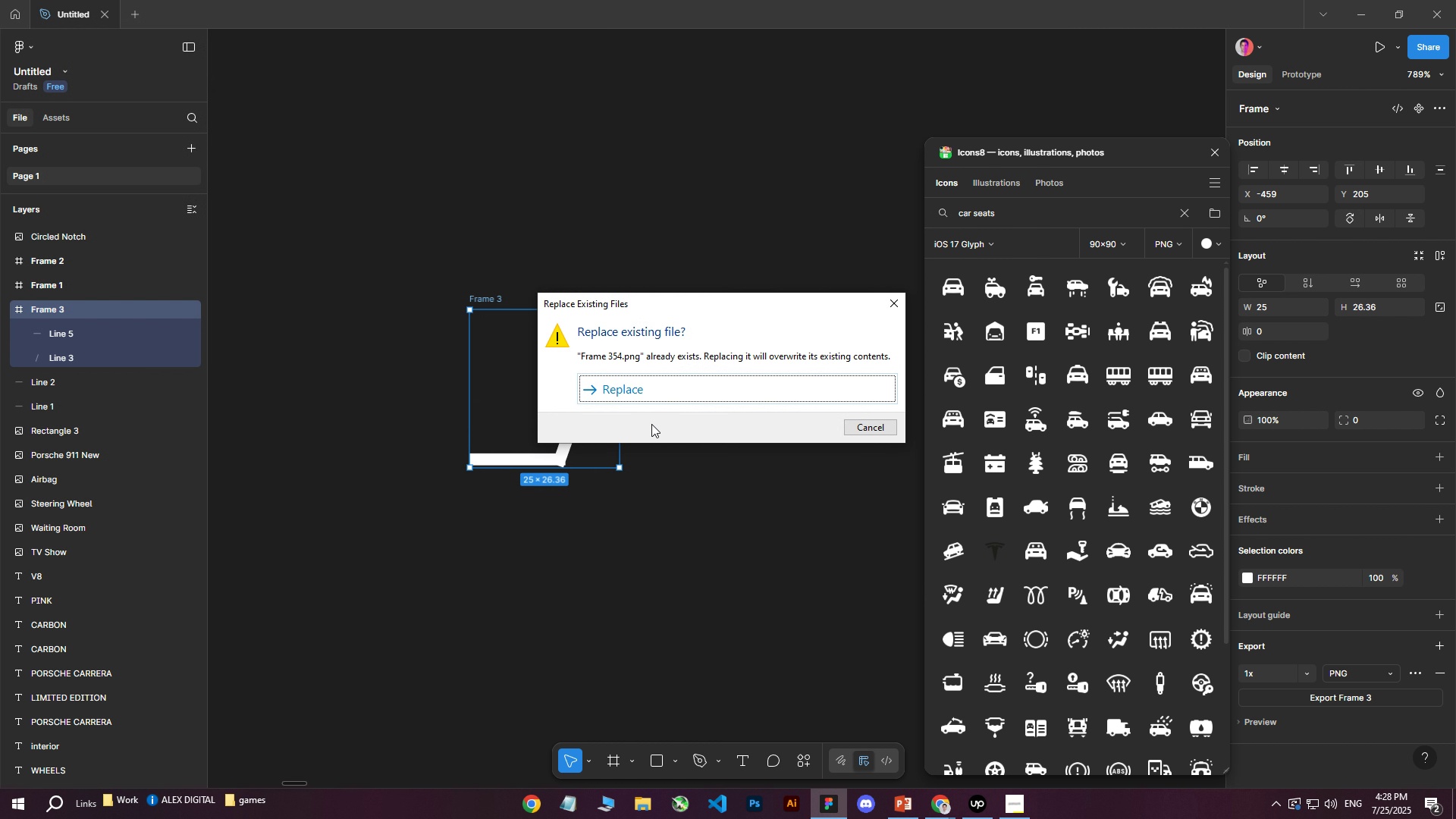 
left_click([645, 387])
 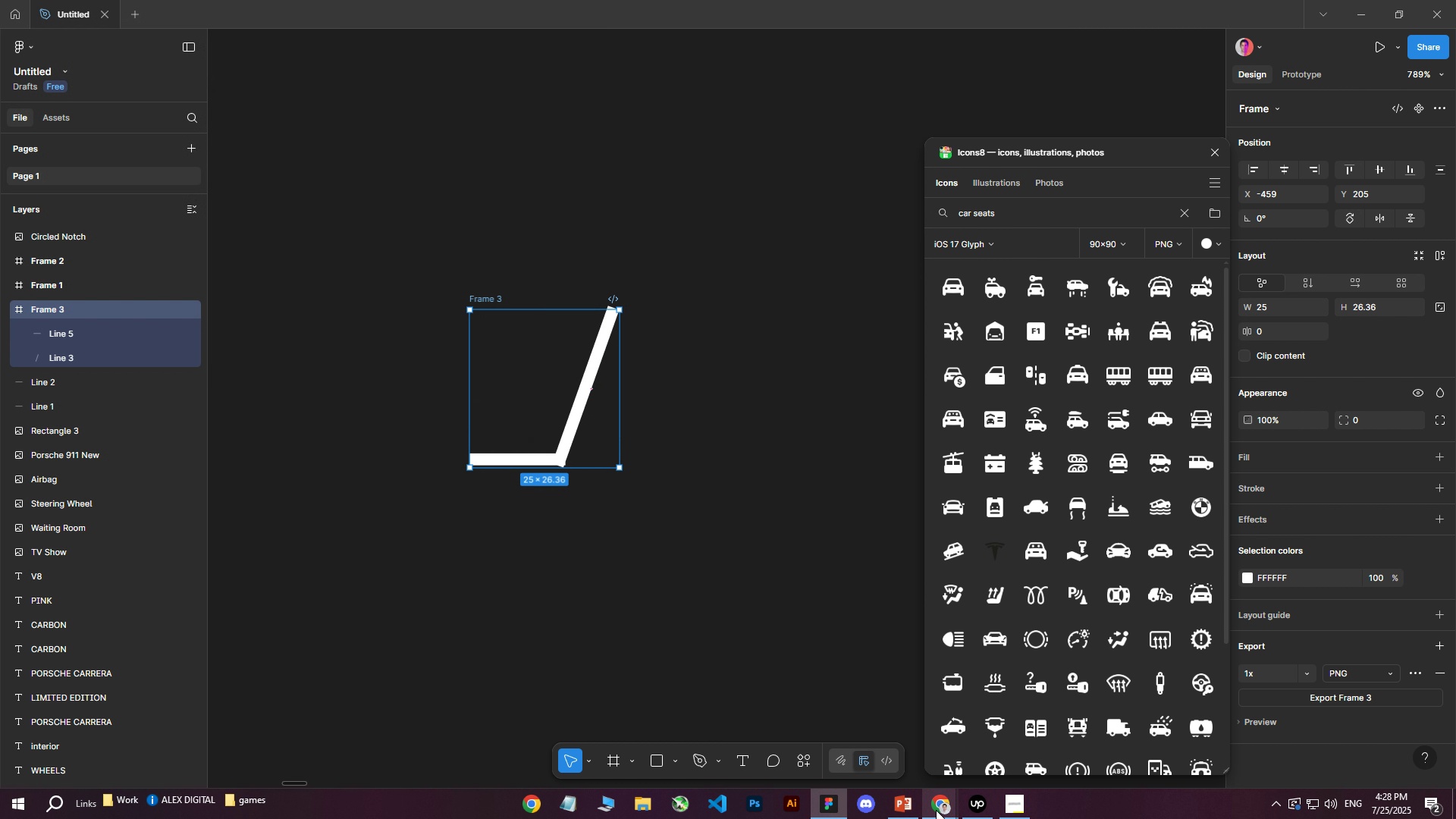 
double_click([862, 750])
 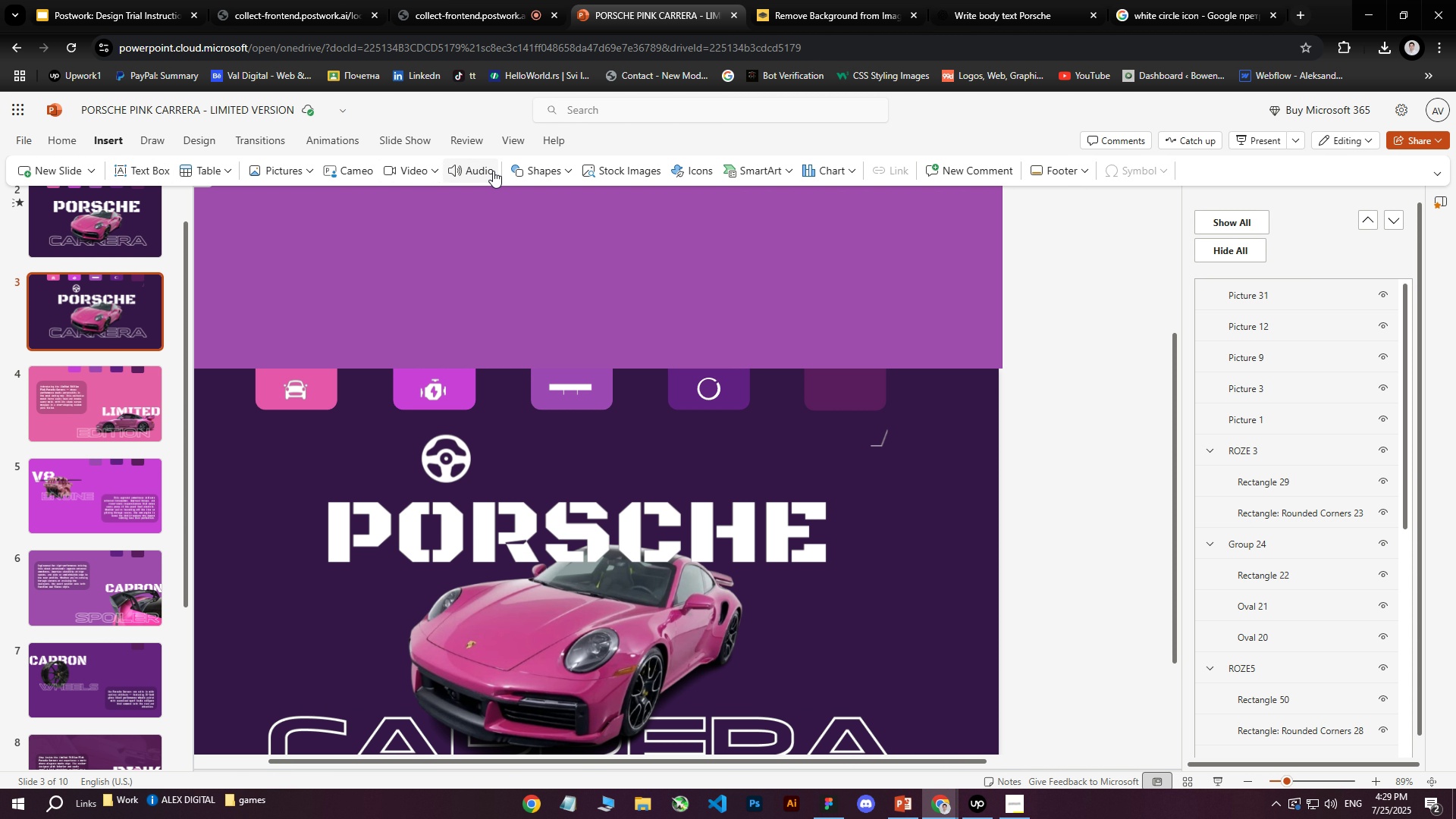 
left_click([259, 166])
 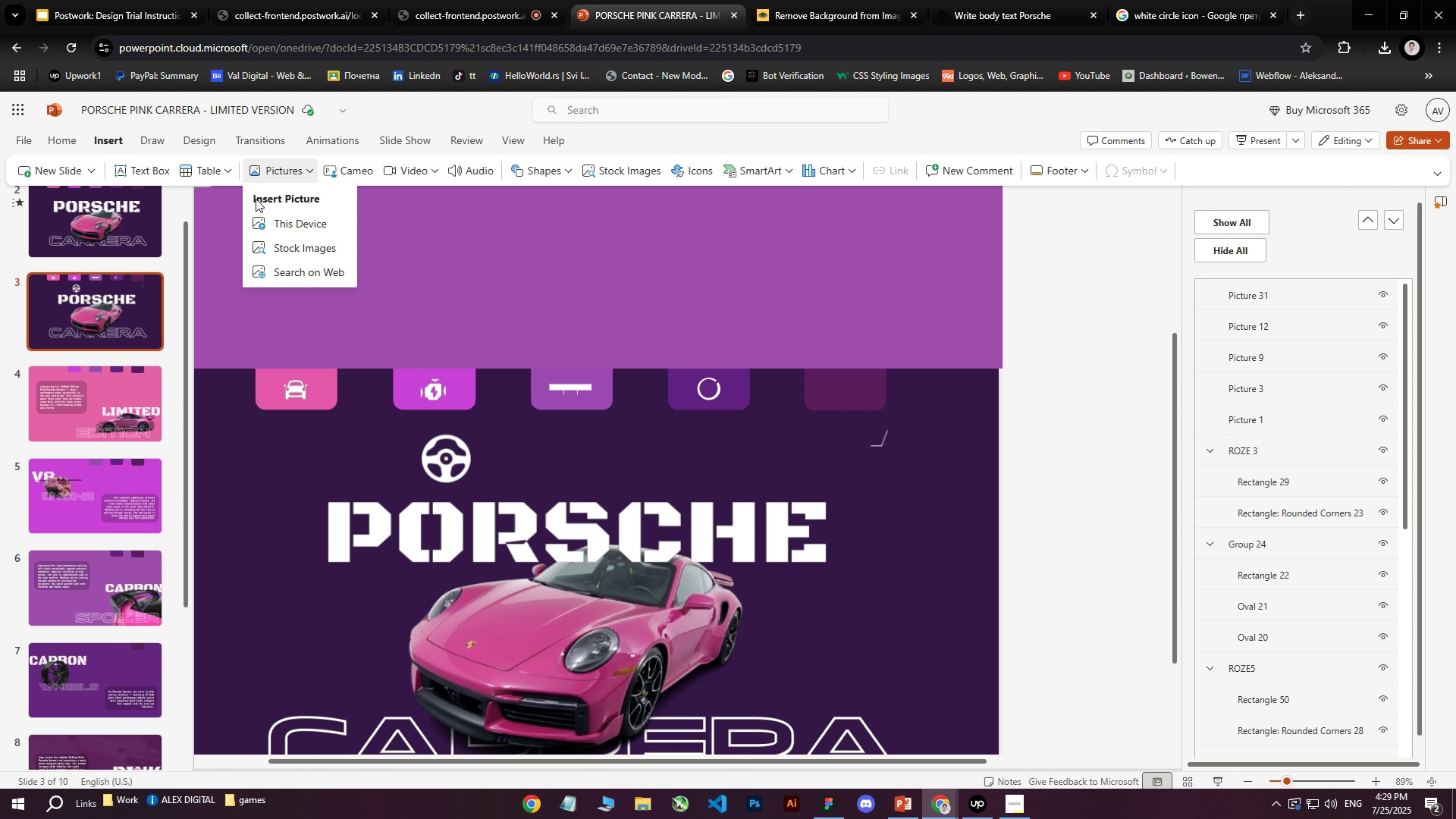 
left_click([258, 212])
 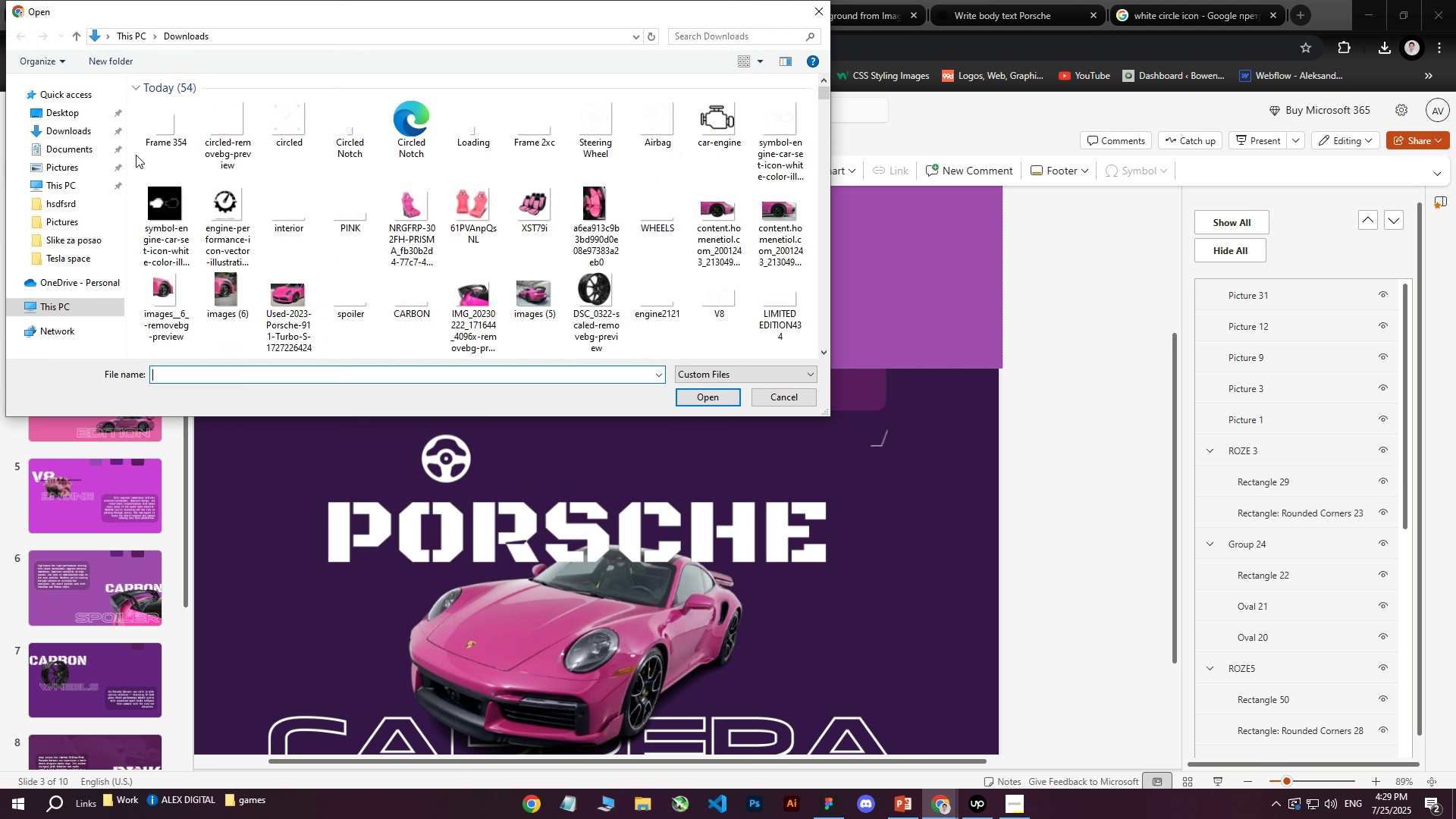 
left_click([149, 133])
 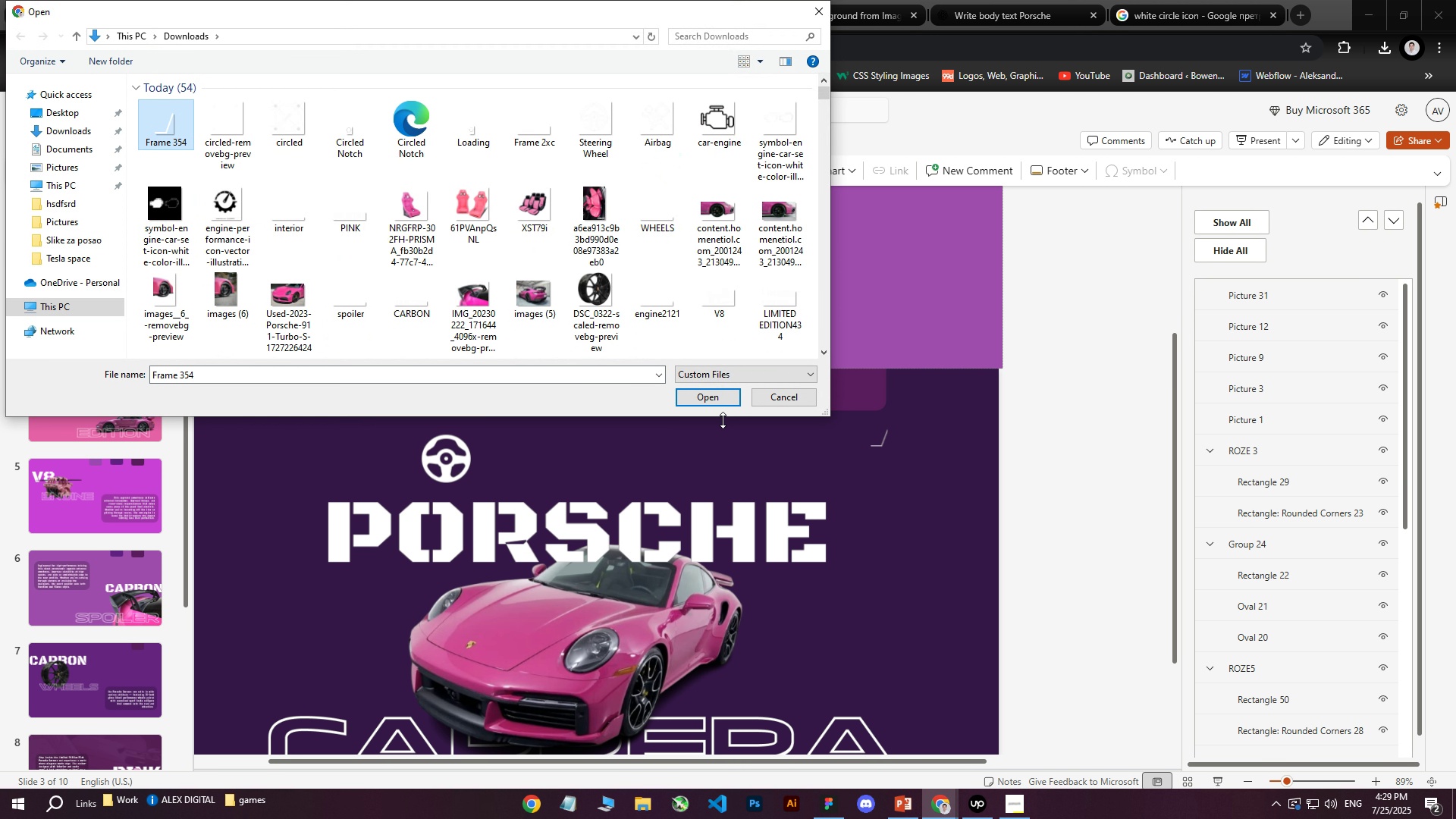 
left_click([708, 403])
 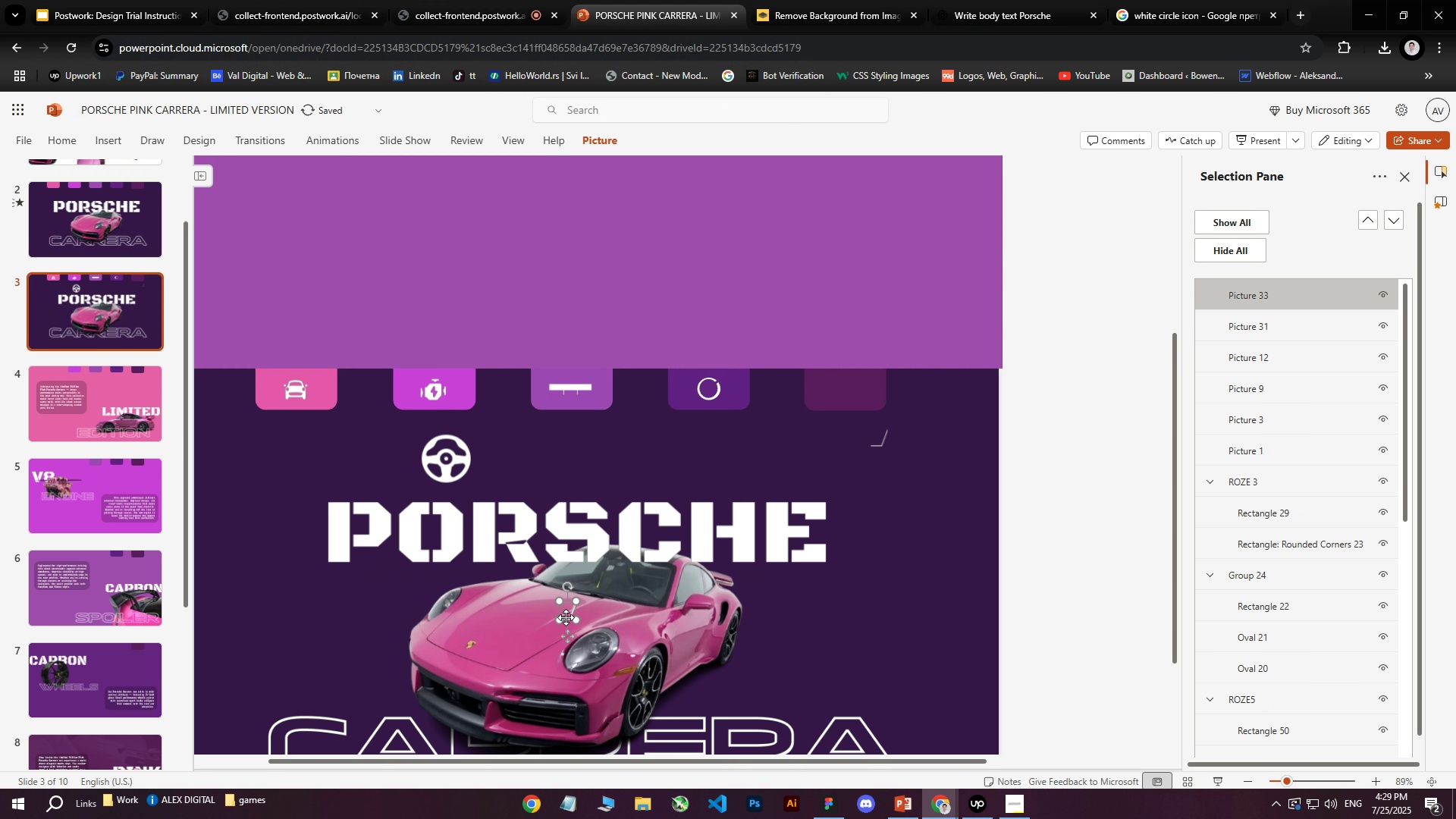 
left_click_drag(start_coordinate=[570, 617], to_coordinate=[850, 397])
 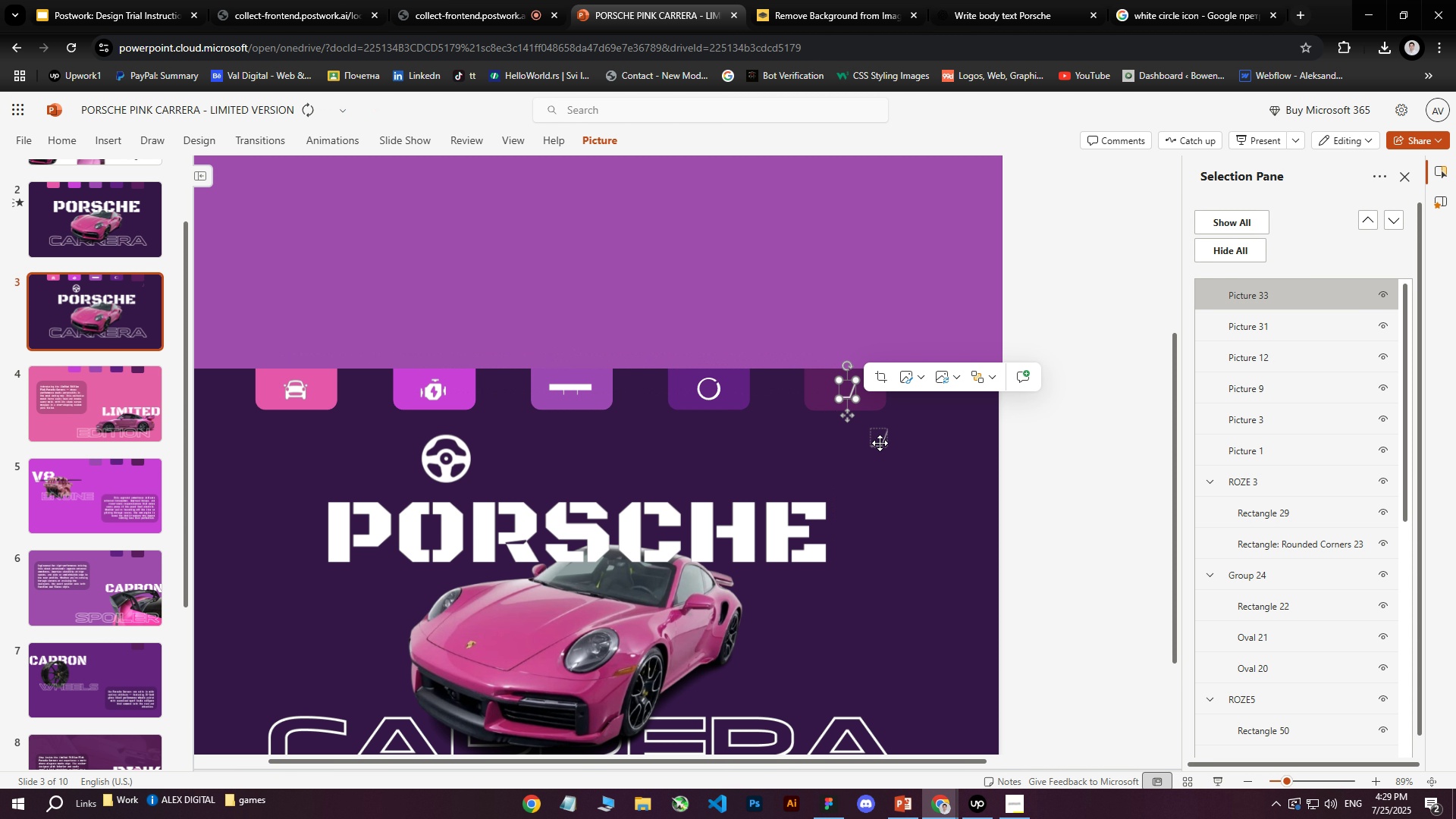 
left_click([880, 443])
 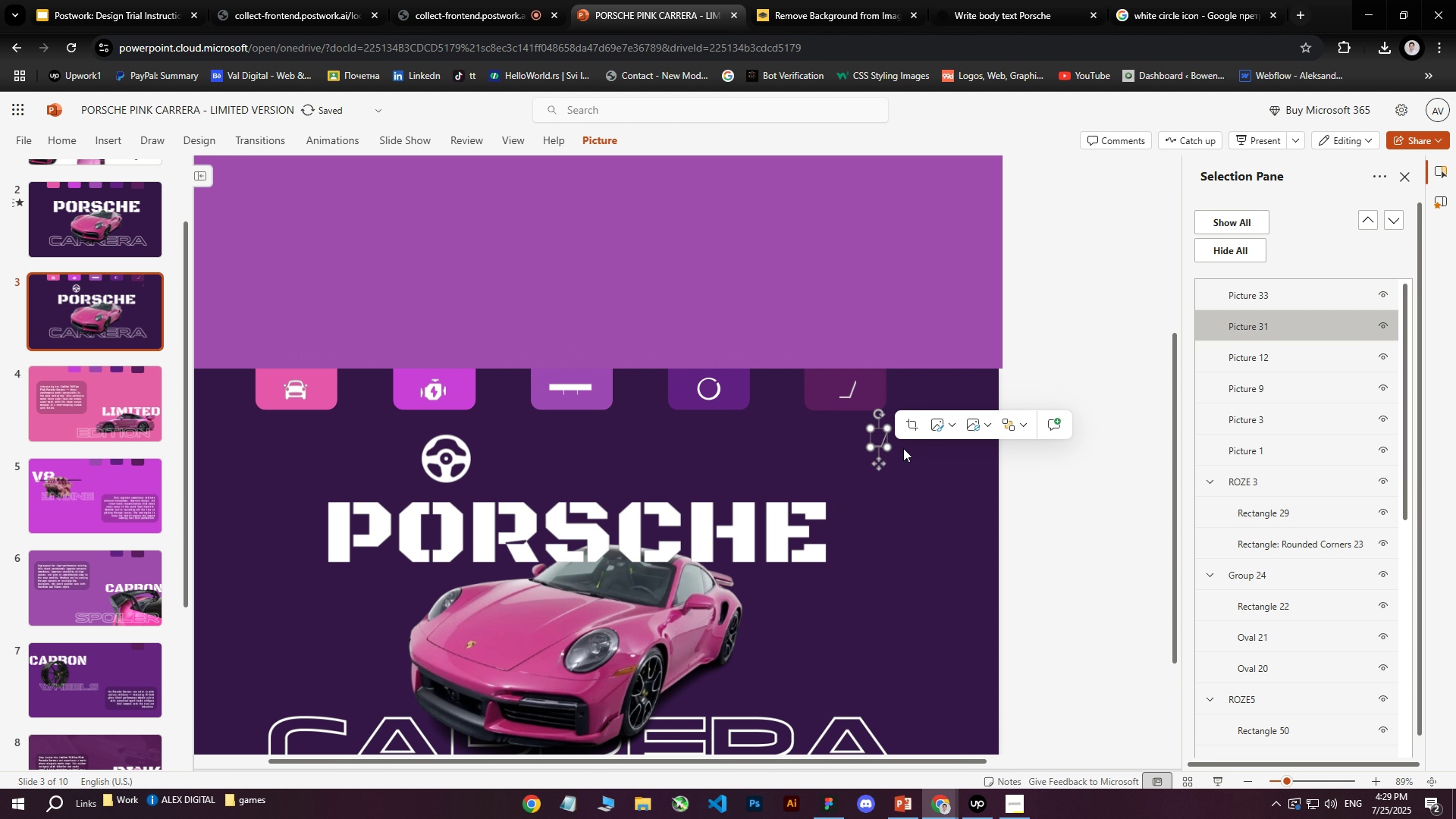 
key(Delete)
 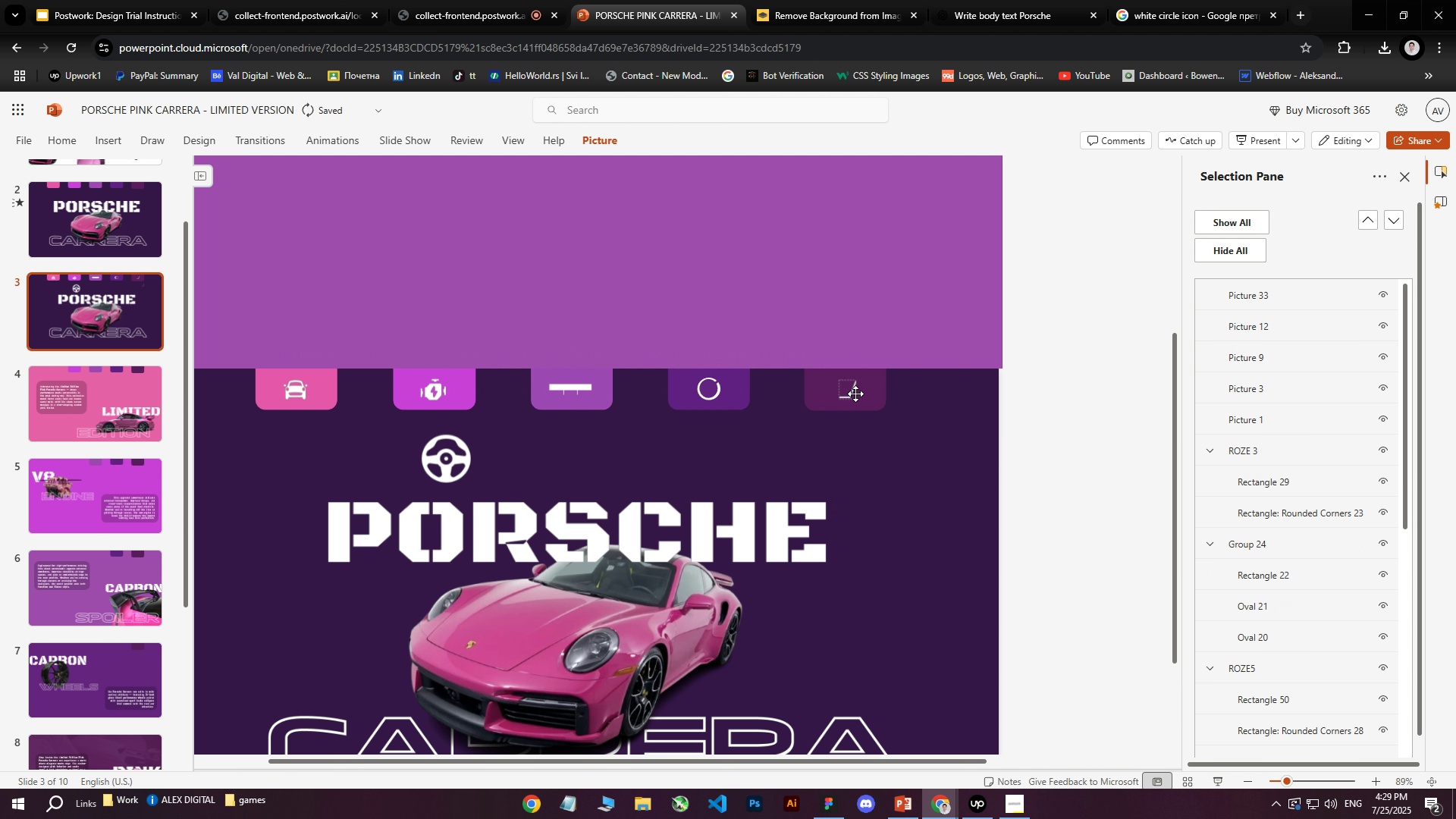 
left_click([855, 394])
 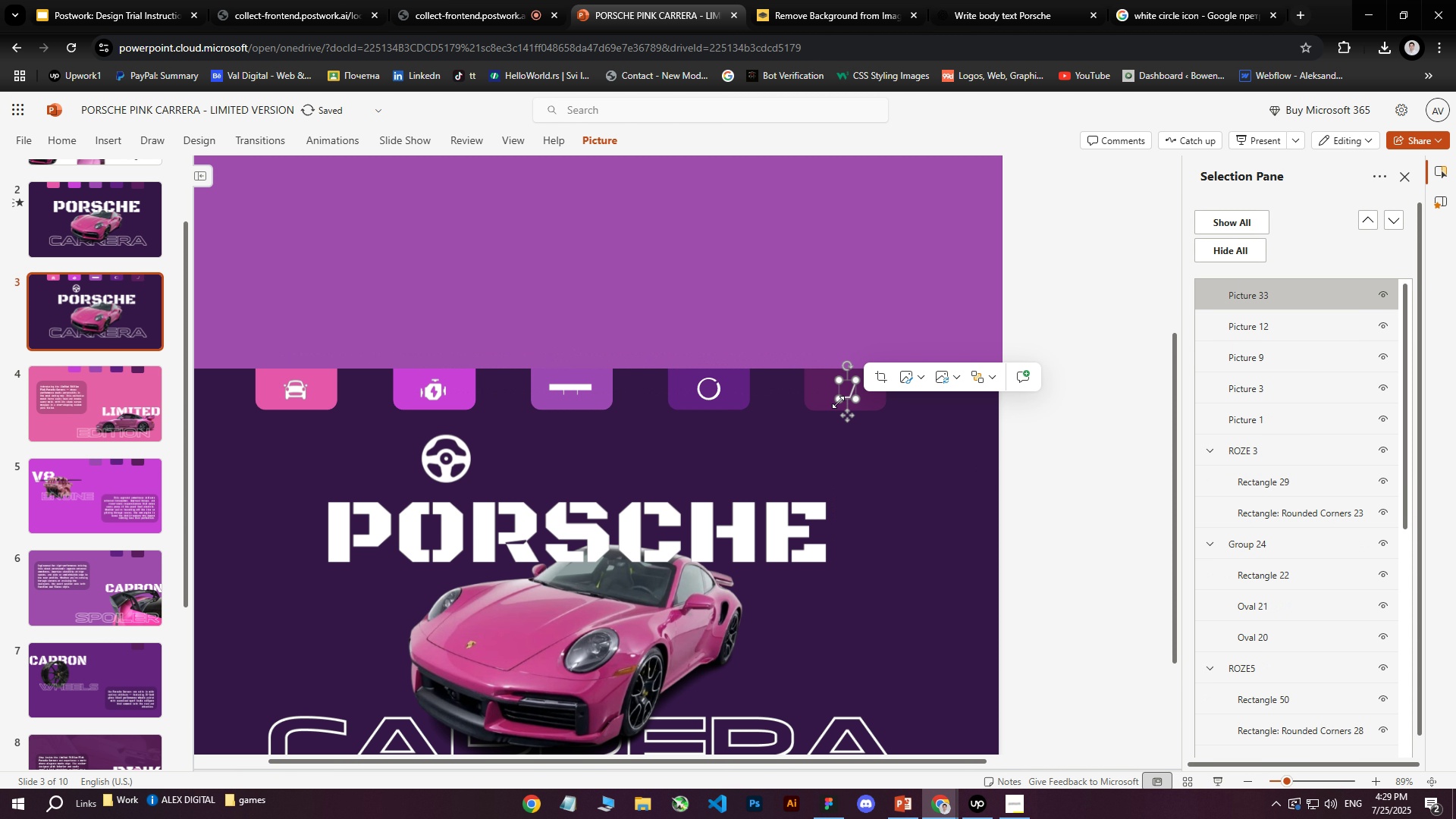 
left_click_drag(start_coordinate=[838, 400], to_coordinate=[834, 399])
 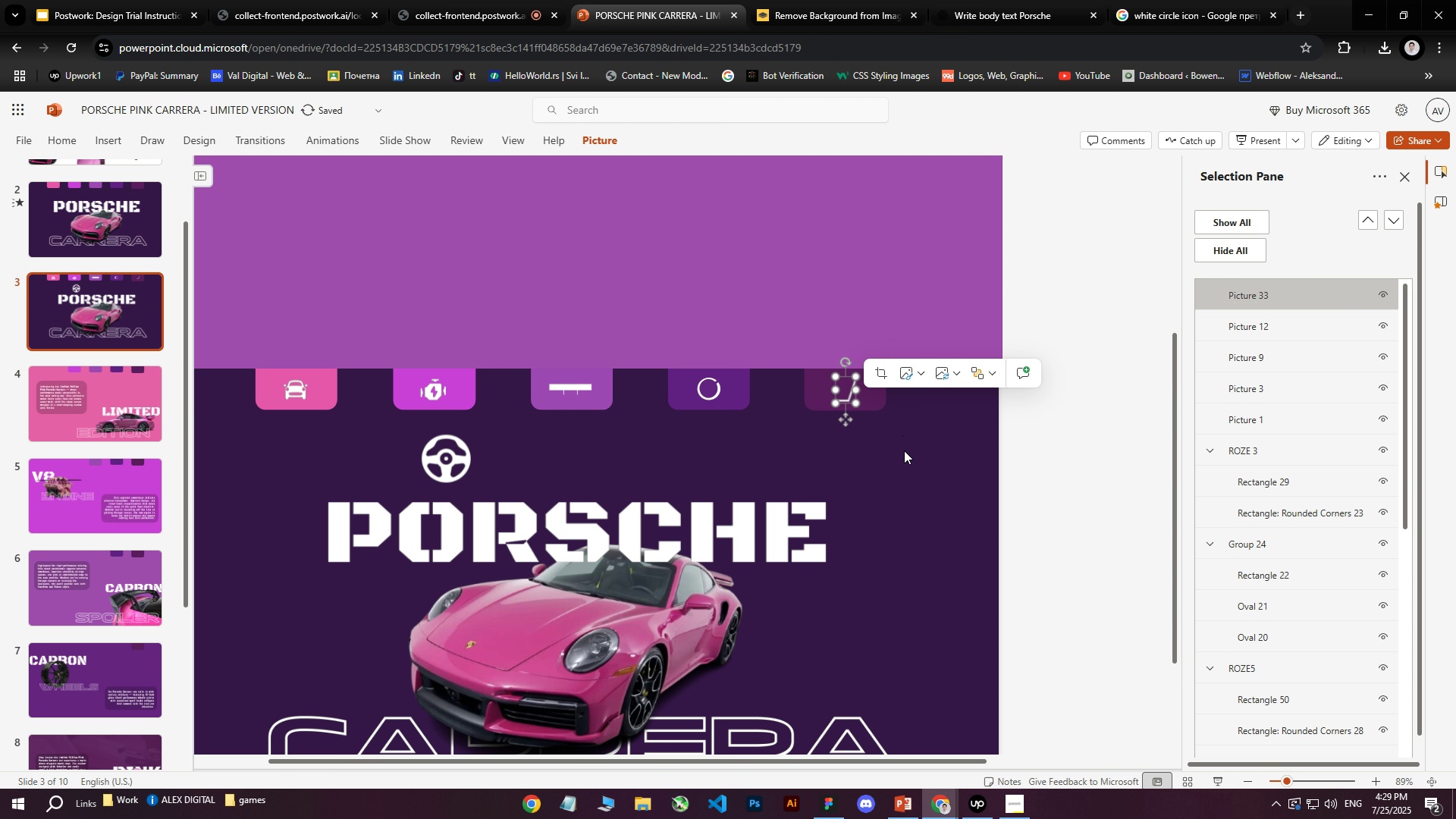 
left_click([905, 471])
 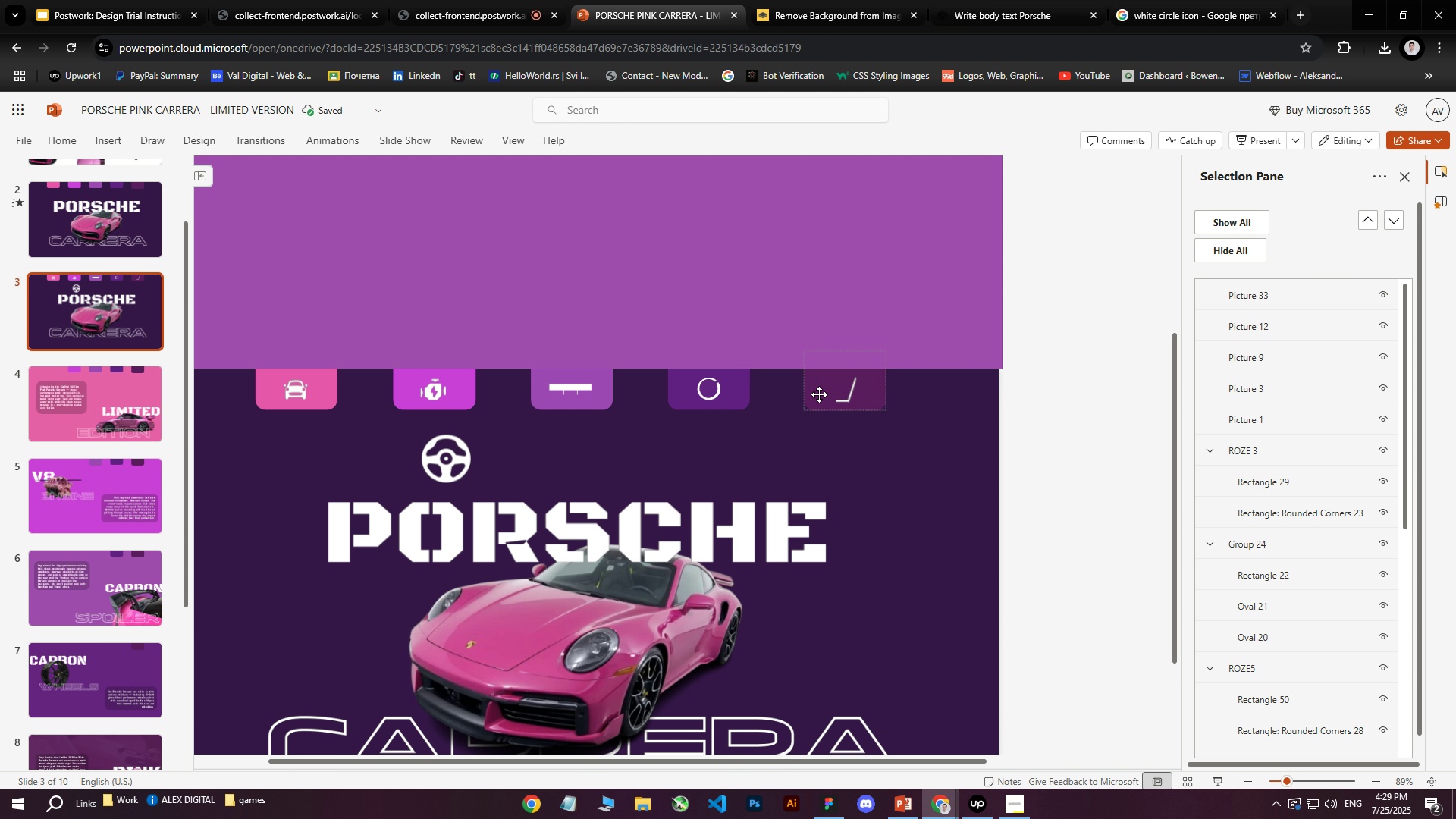 
left_click([846, 394])
 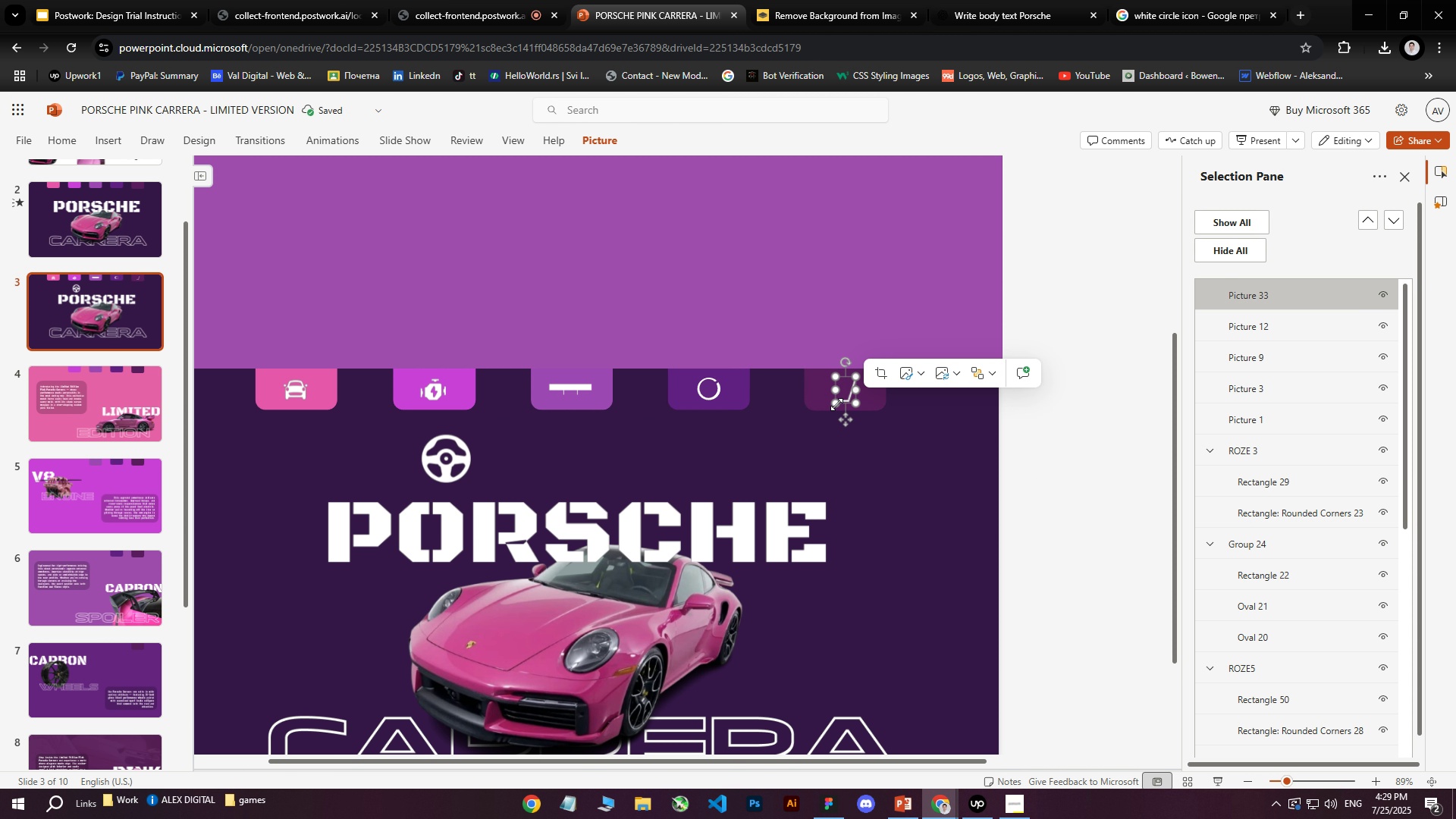 
left_click_drag(start_coordinate=[836, 404], to_coordinate=[838, 400])
 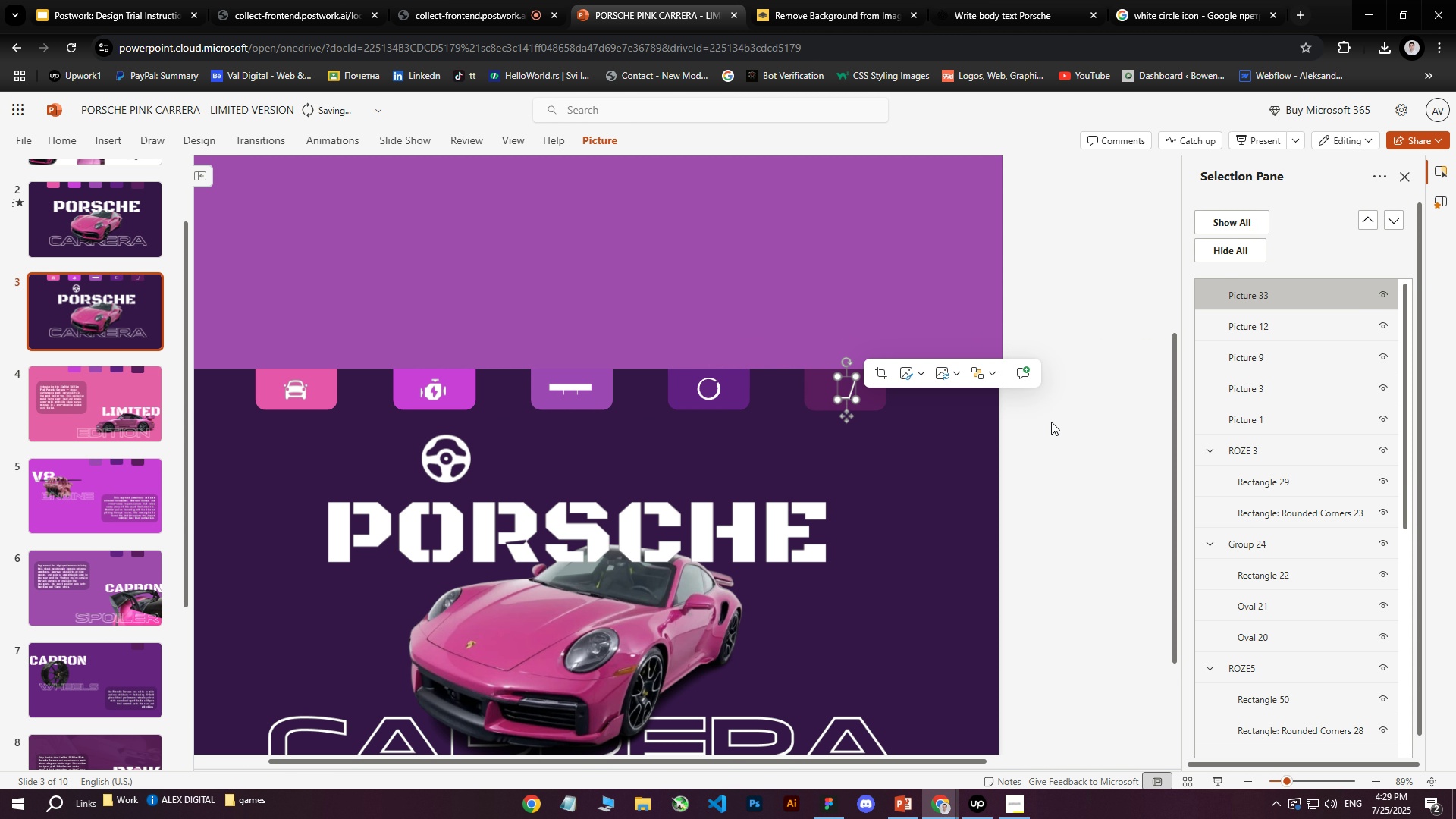 
left_click([1051, 422])
 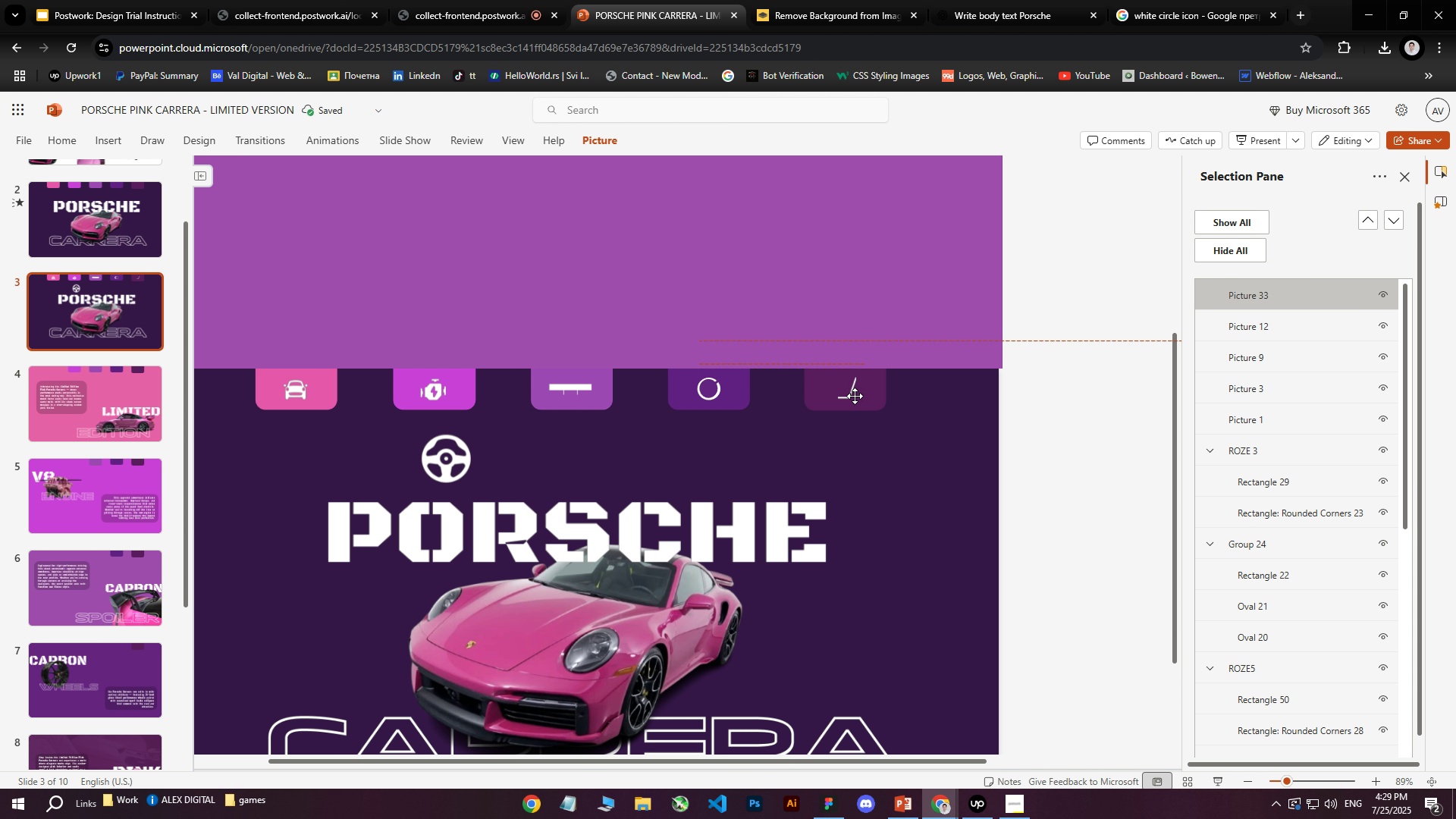 
left_click([1131, 404])
 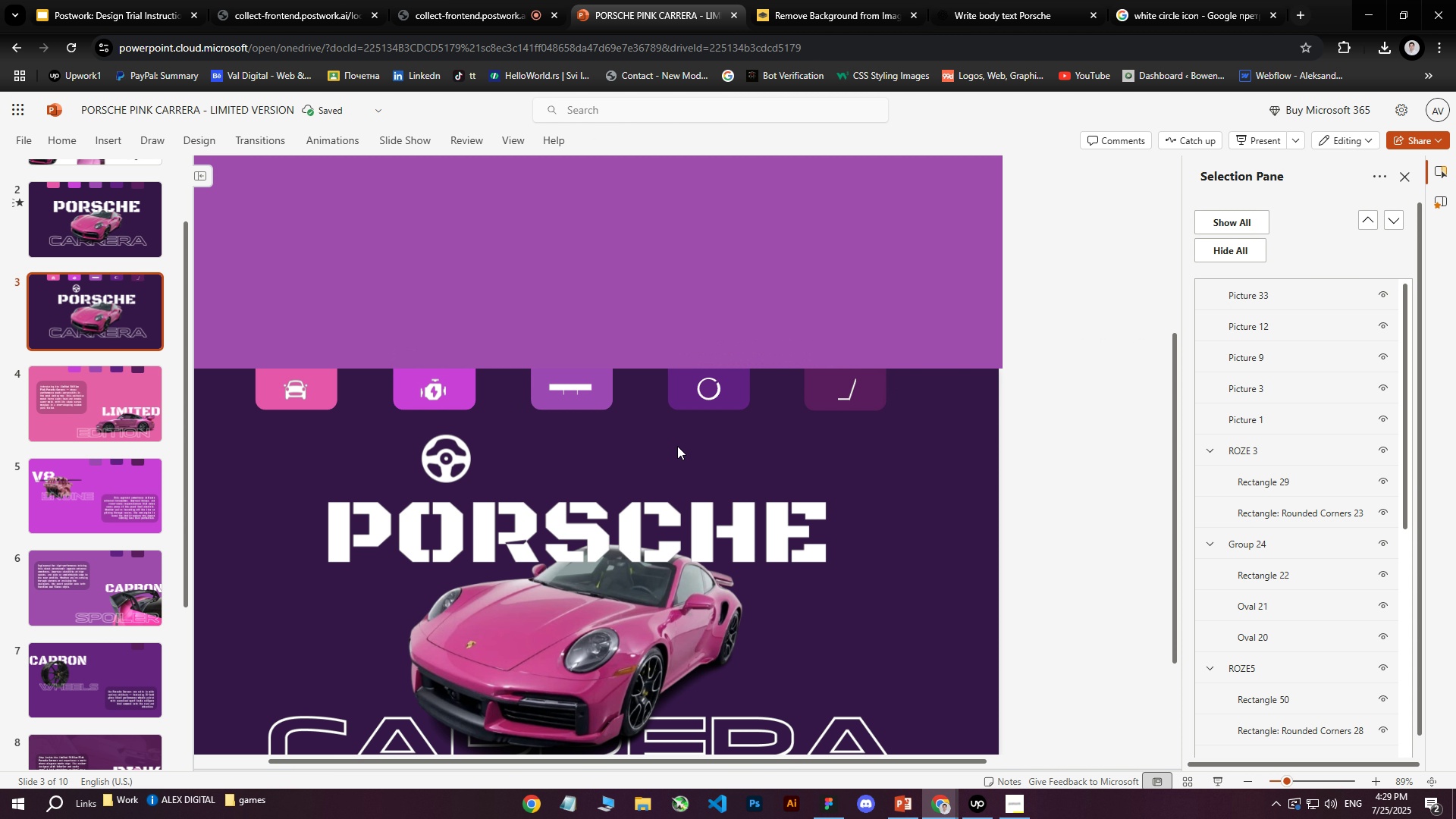 
left_click([299, 386])
 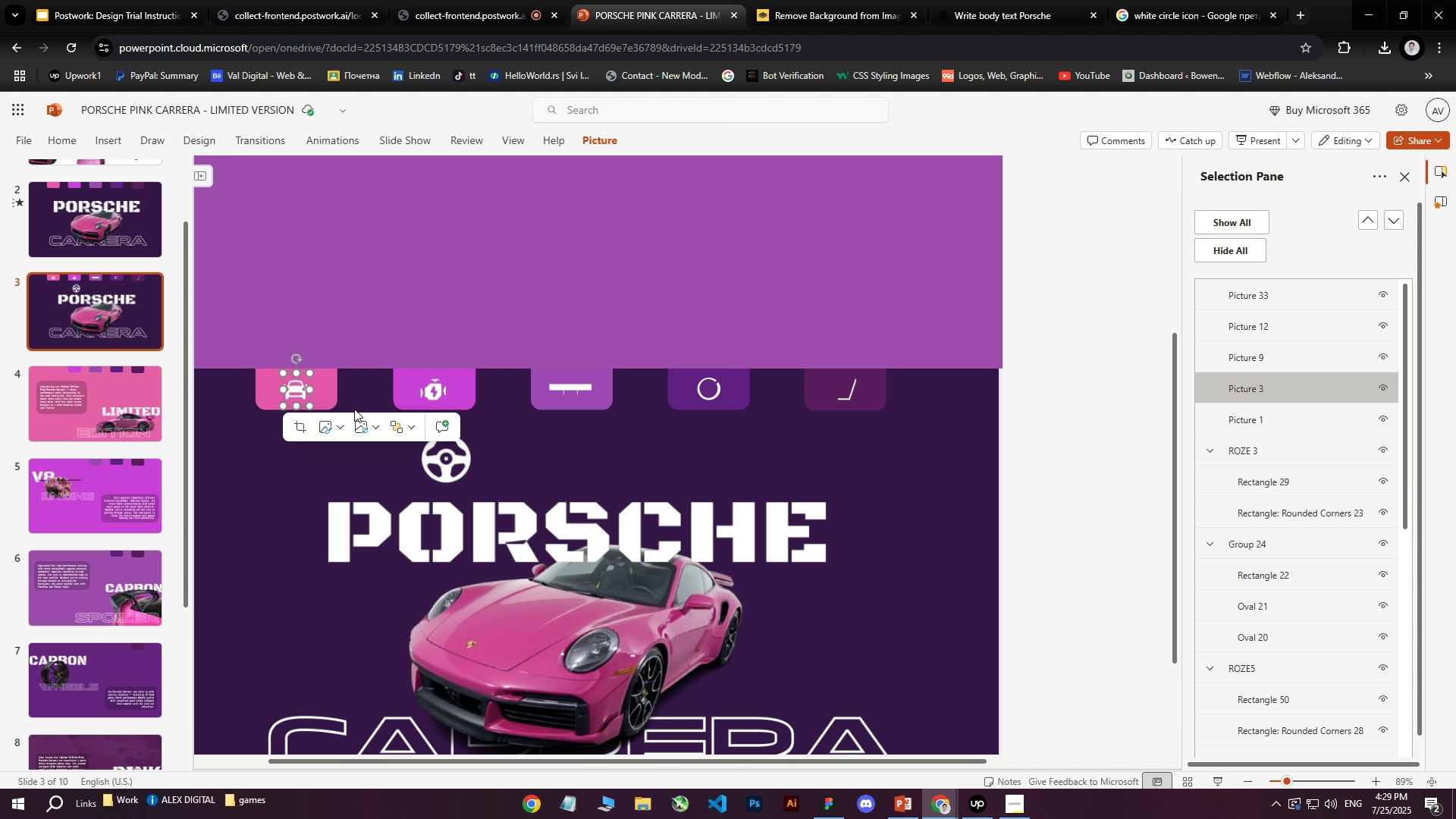 
left_click([1009, 479])
 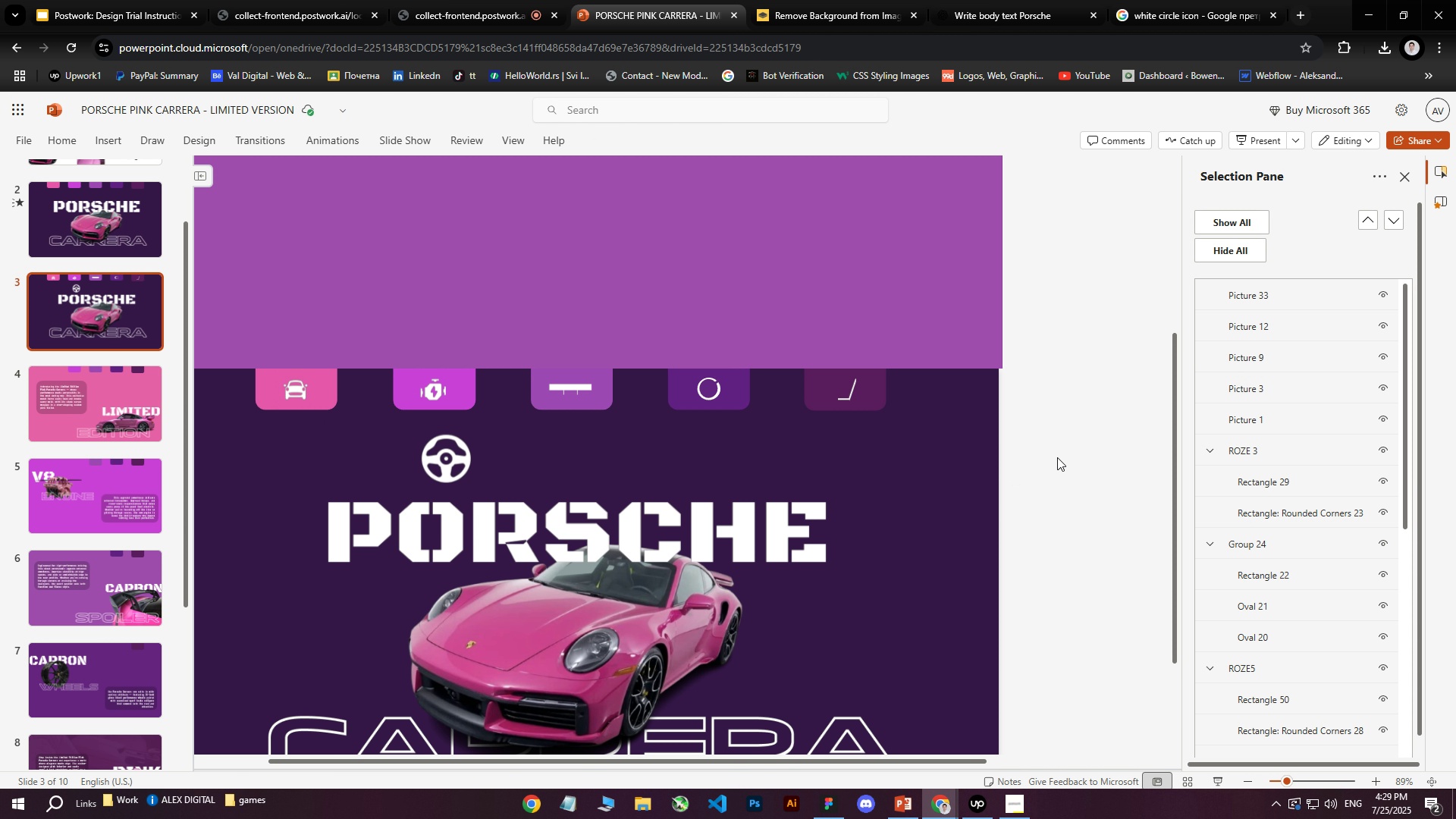 
left_click([1065, 456])
 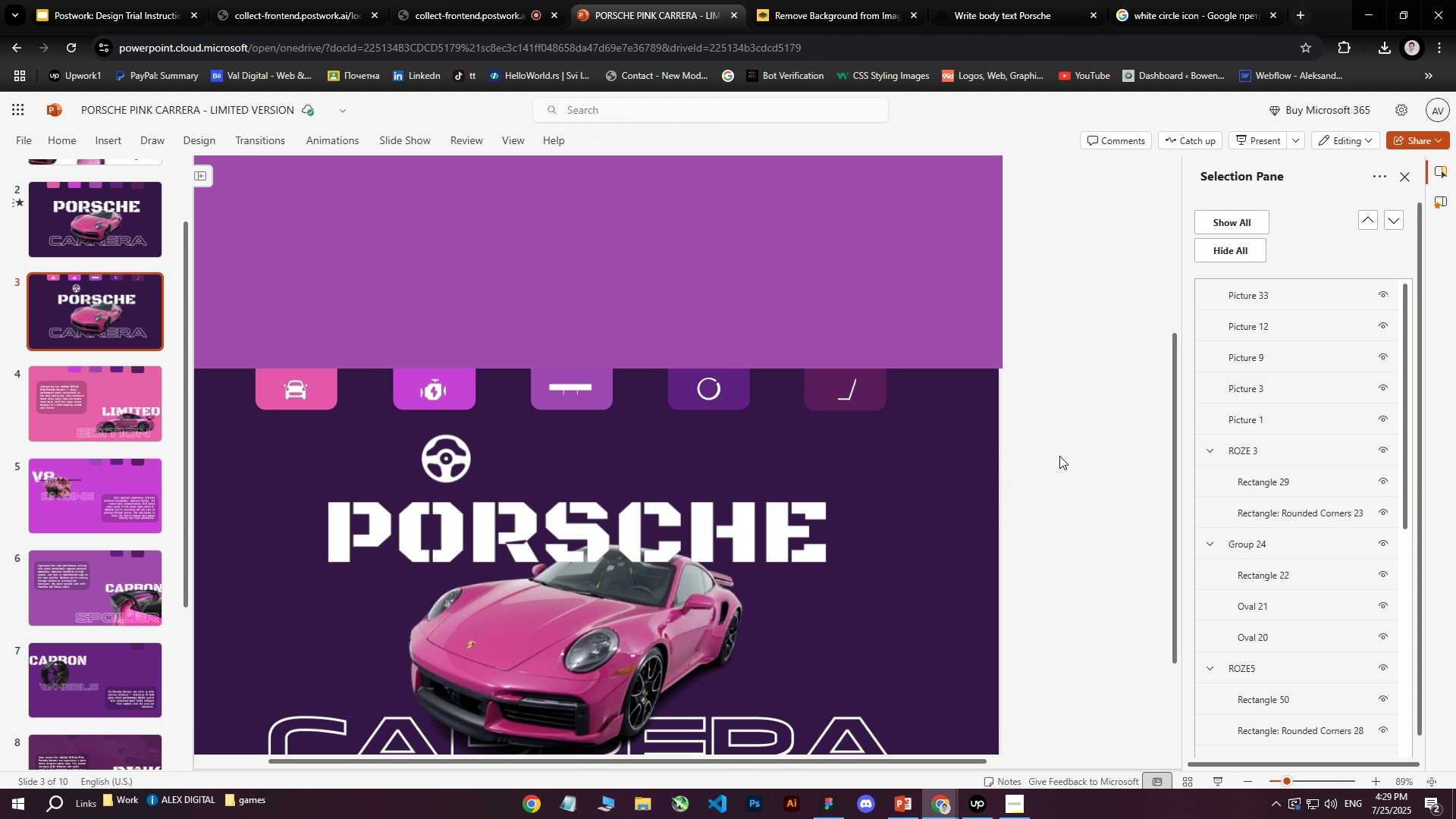 
hold_key(key=ControlLeft, duration=0.45)
scroll: coordinate [1022, 460], scroll_direction: down, amount: 7.0
 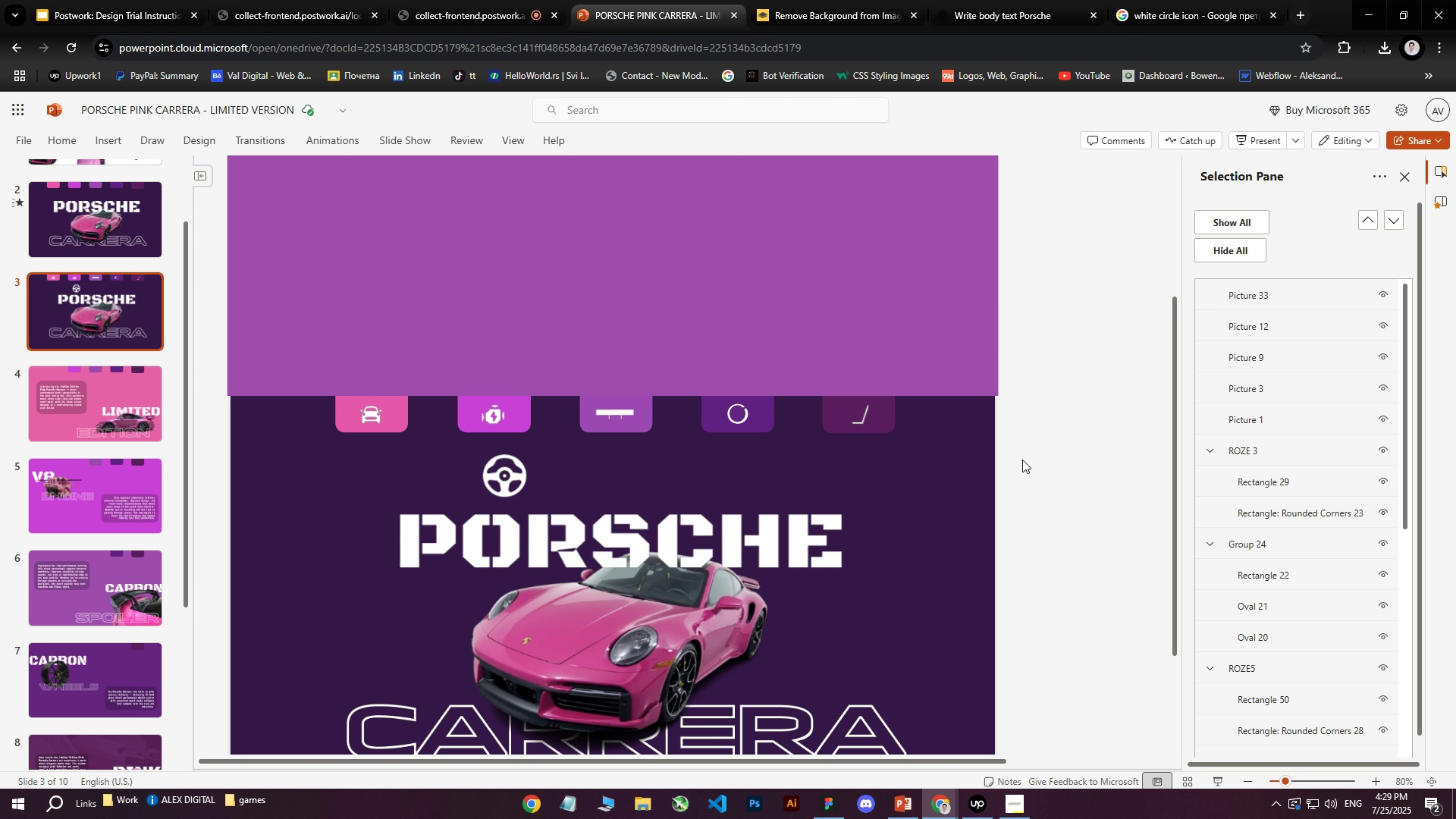 
wait(5.44)
 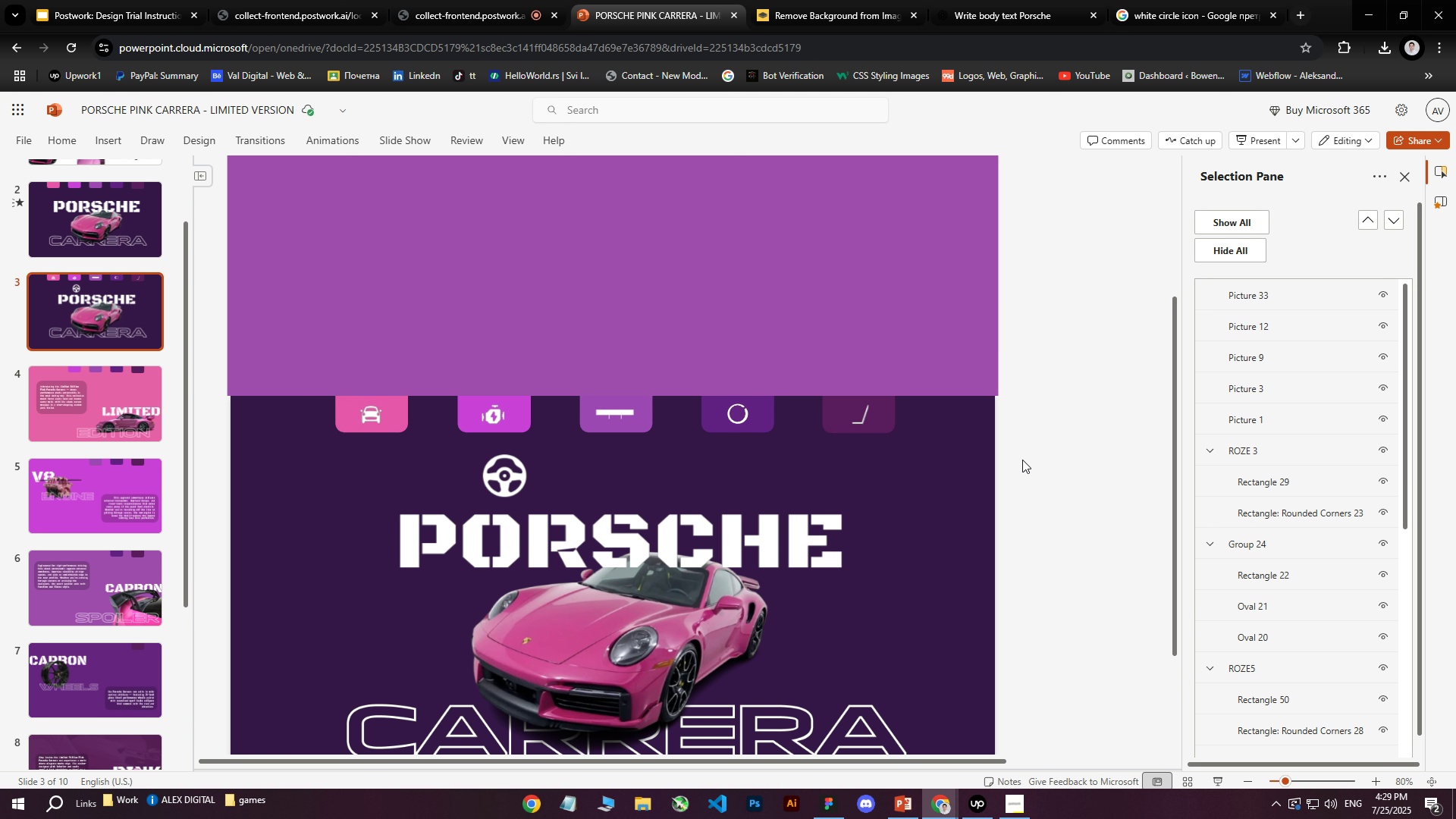 
mouse_move([997, 812])
 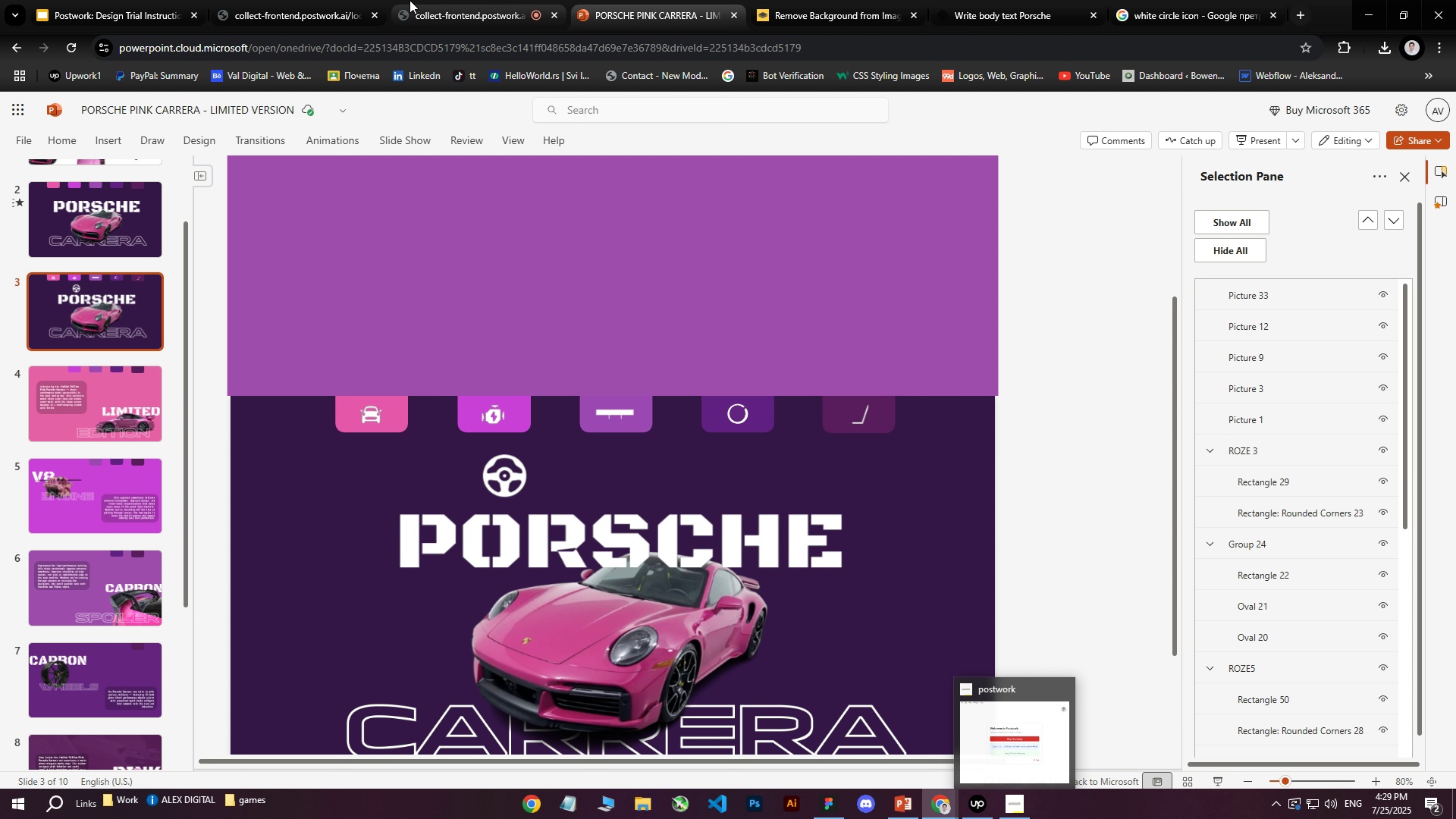 
left_click([468, 0])
 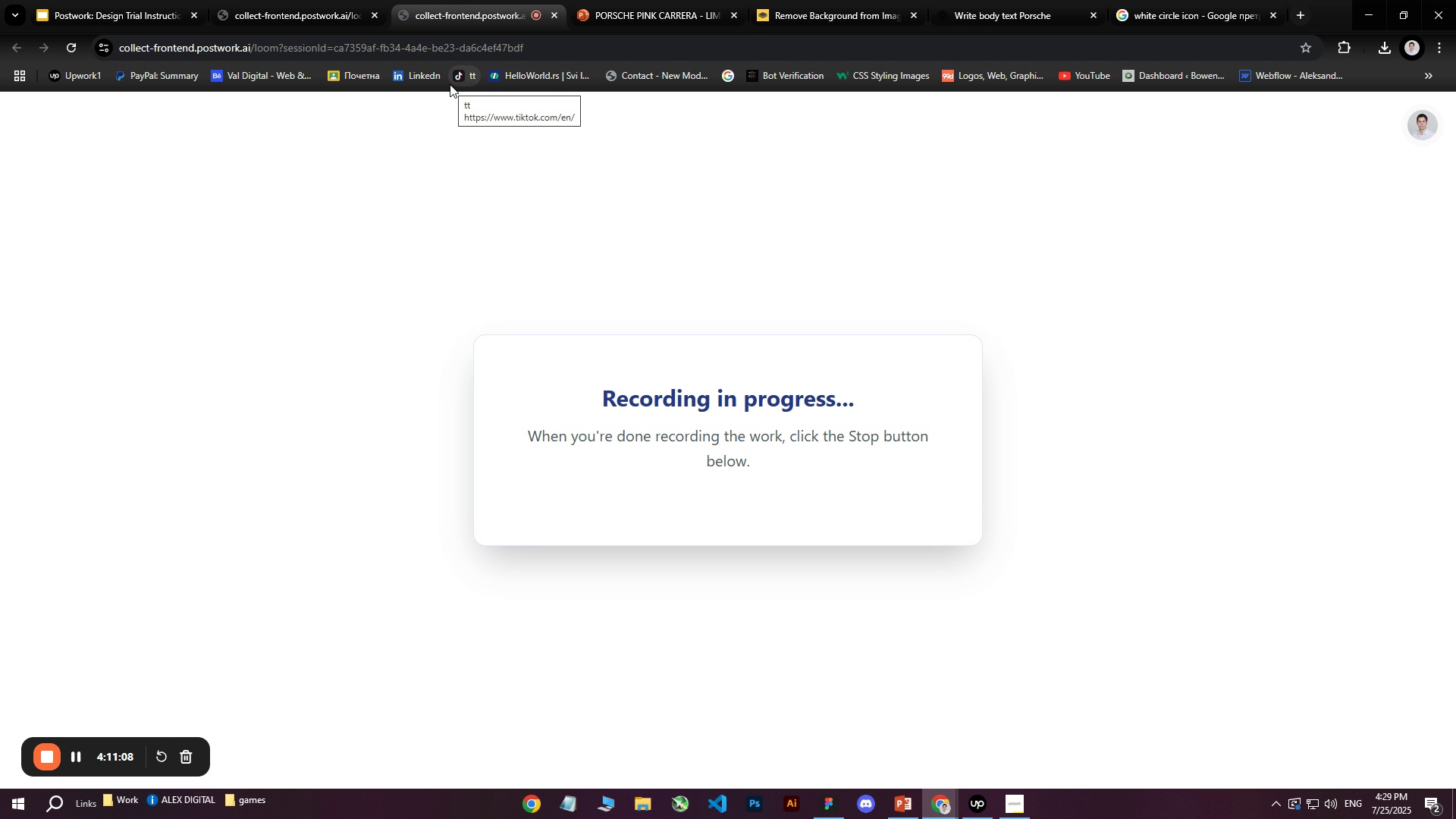 
double_click([478, 0])
 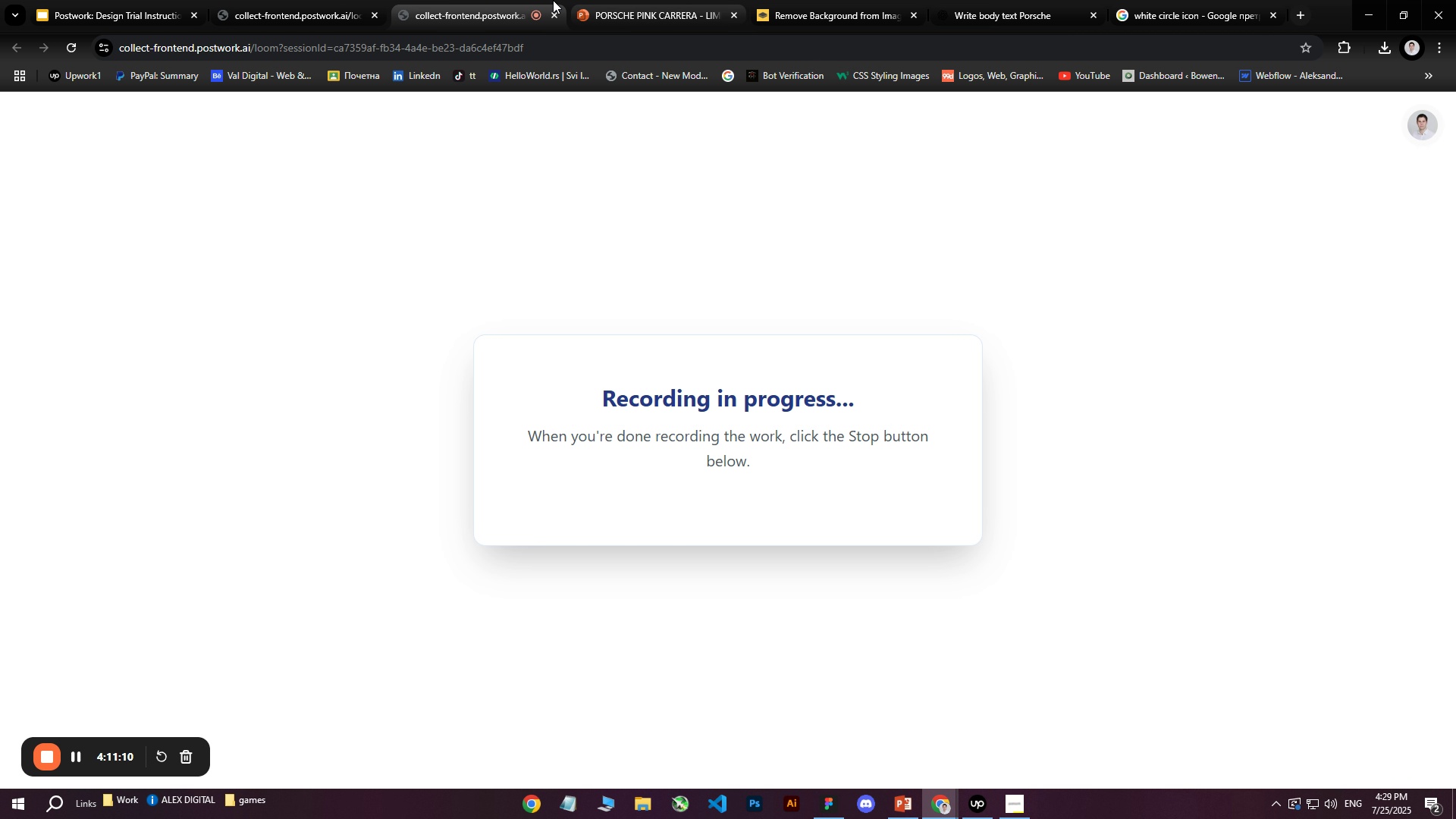 
left_click([626, 0])
 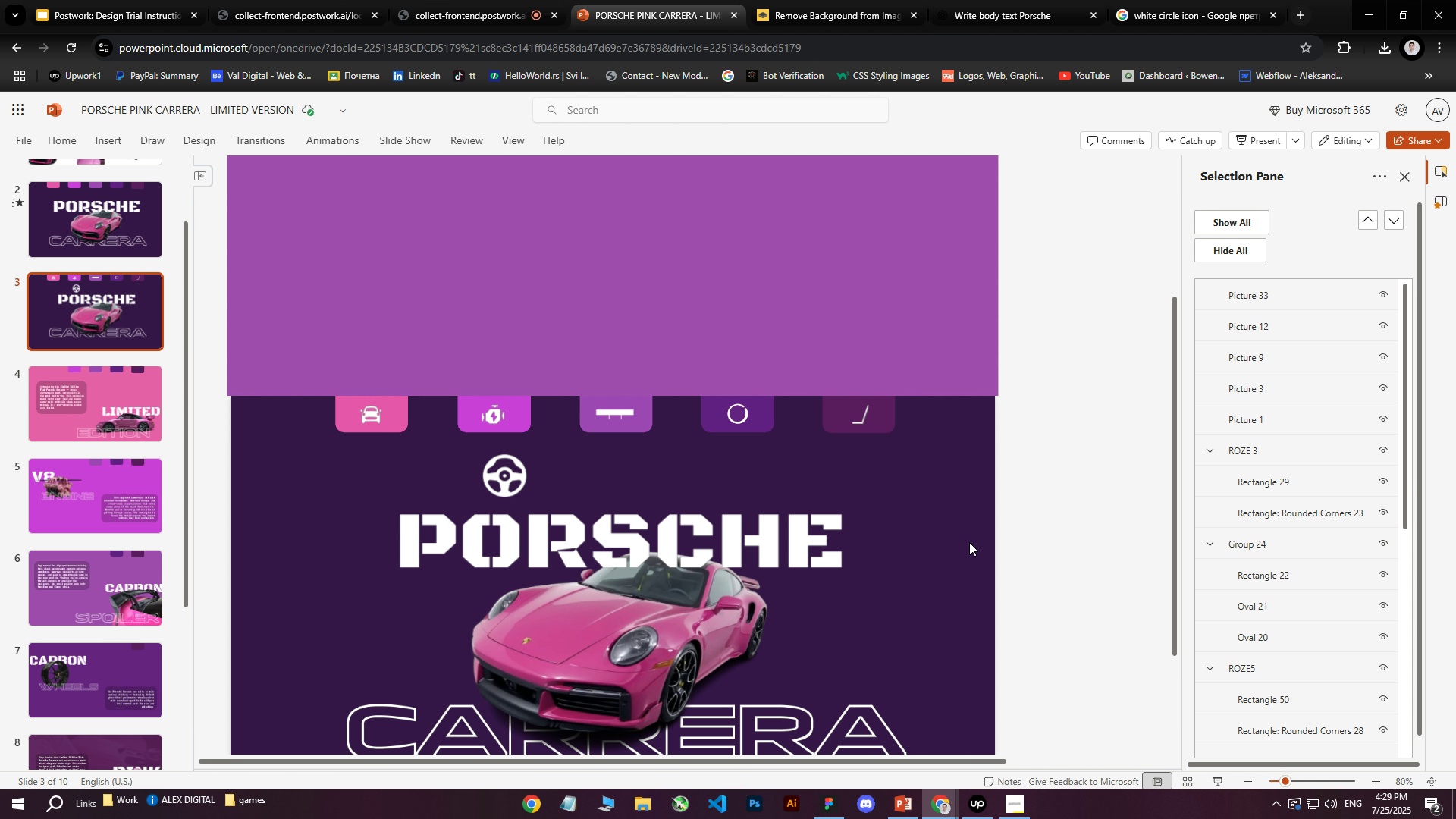 
left_click([1053, 450])
 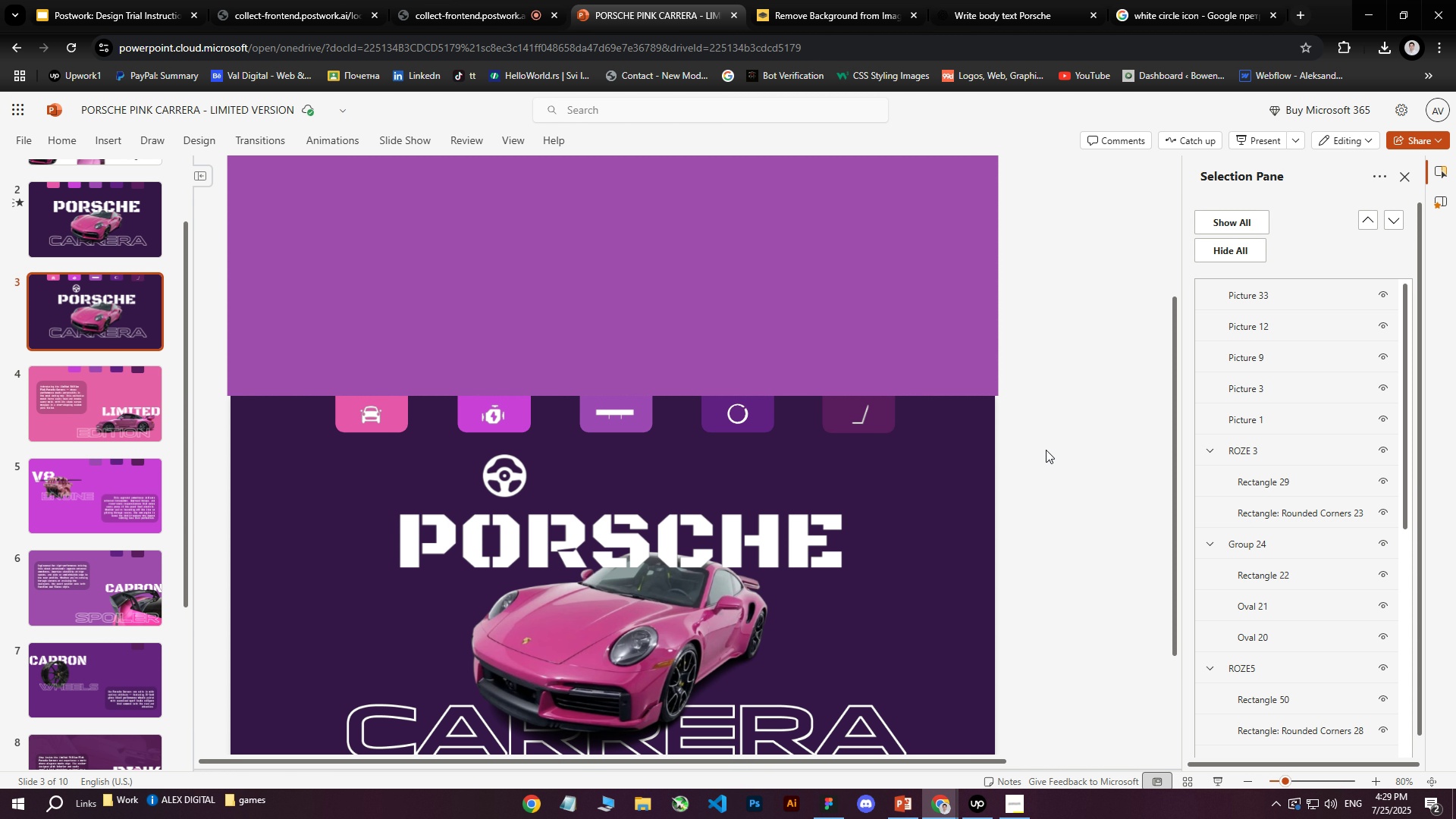 
scroll: coordinate [977, 461], scroll_direction: down, amount: 2.0
 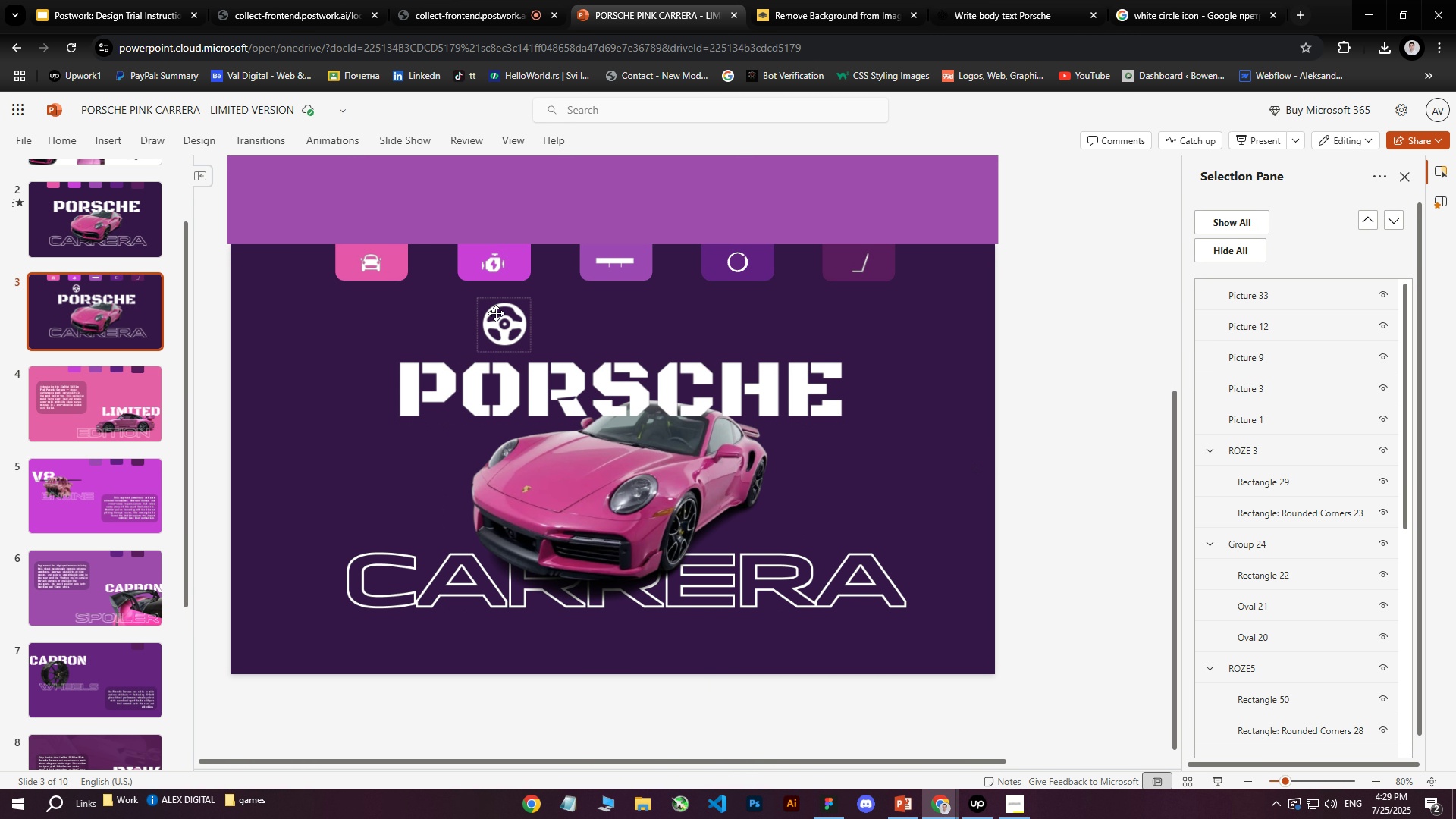 
left_click([496, 313])
 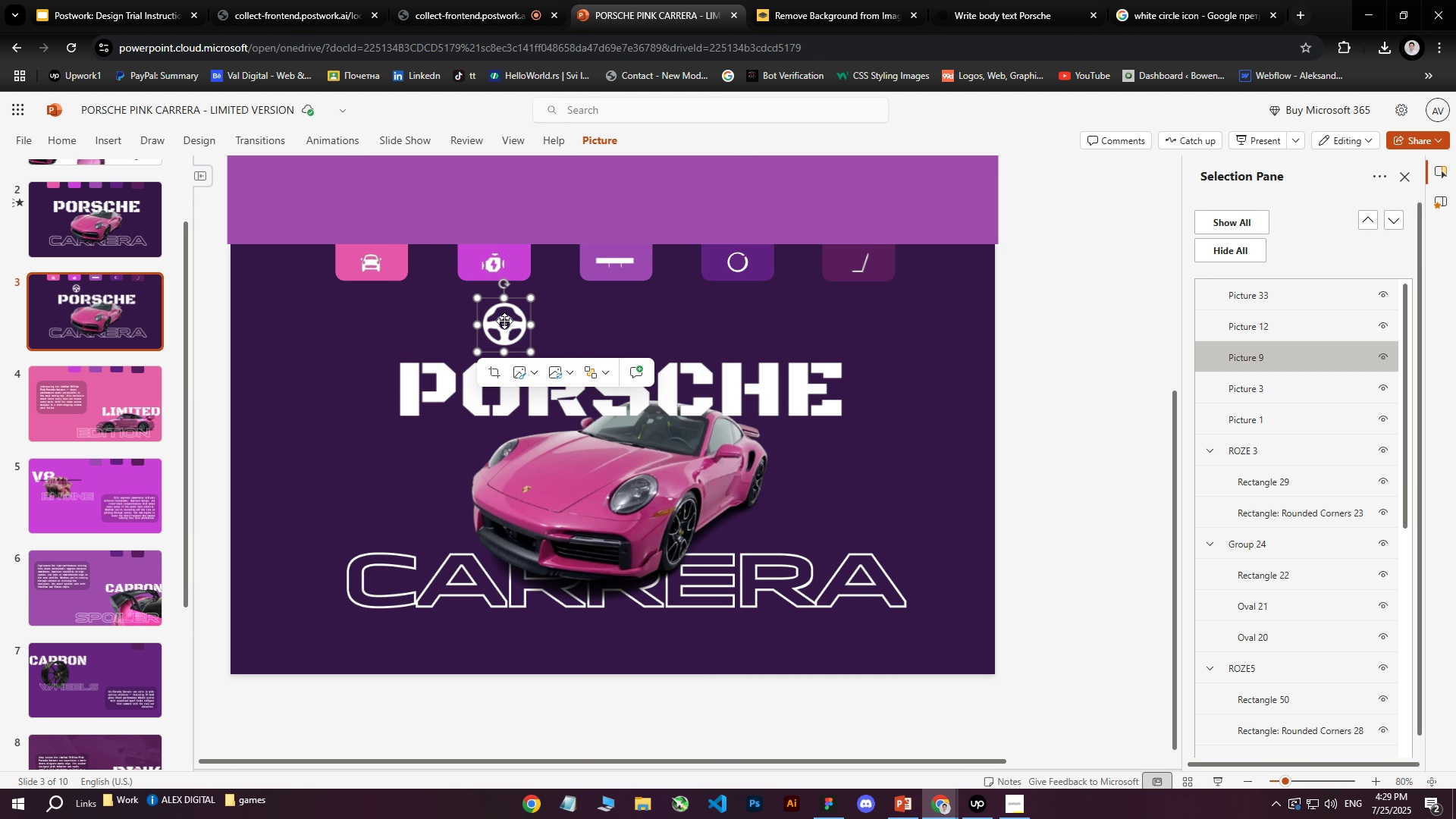 
left_click_drag(start_coordinate=[505, 324], to_coordinate=[673, 337])
 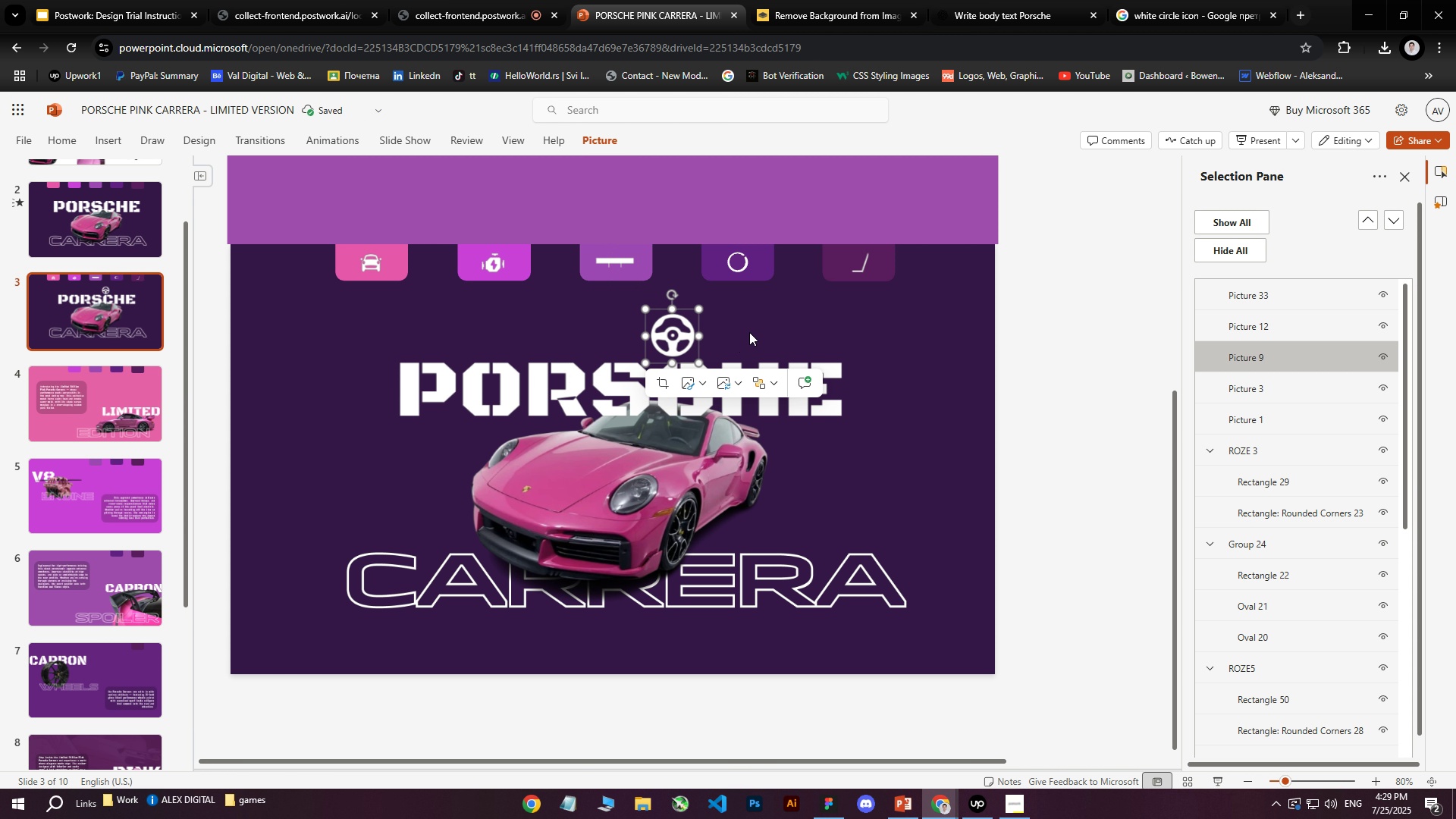 
key(Delete)
 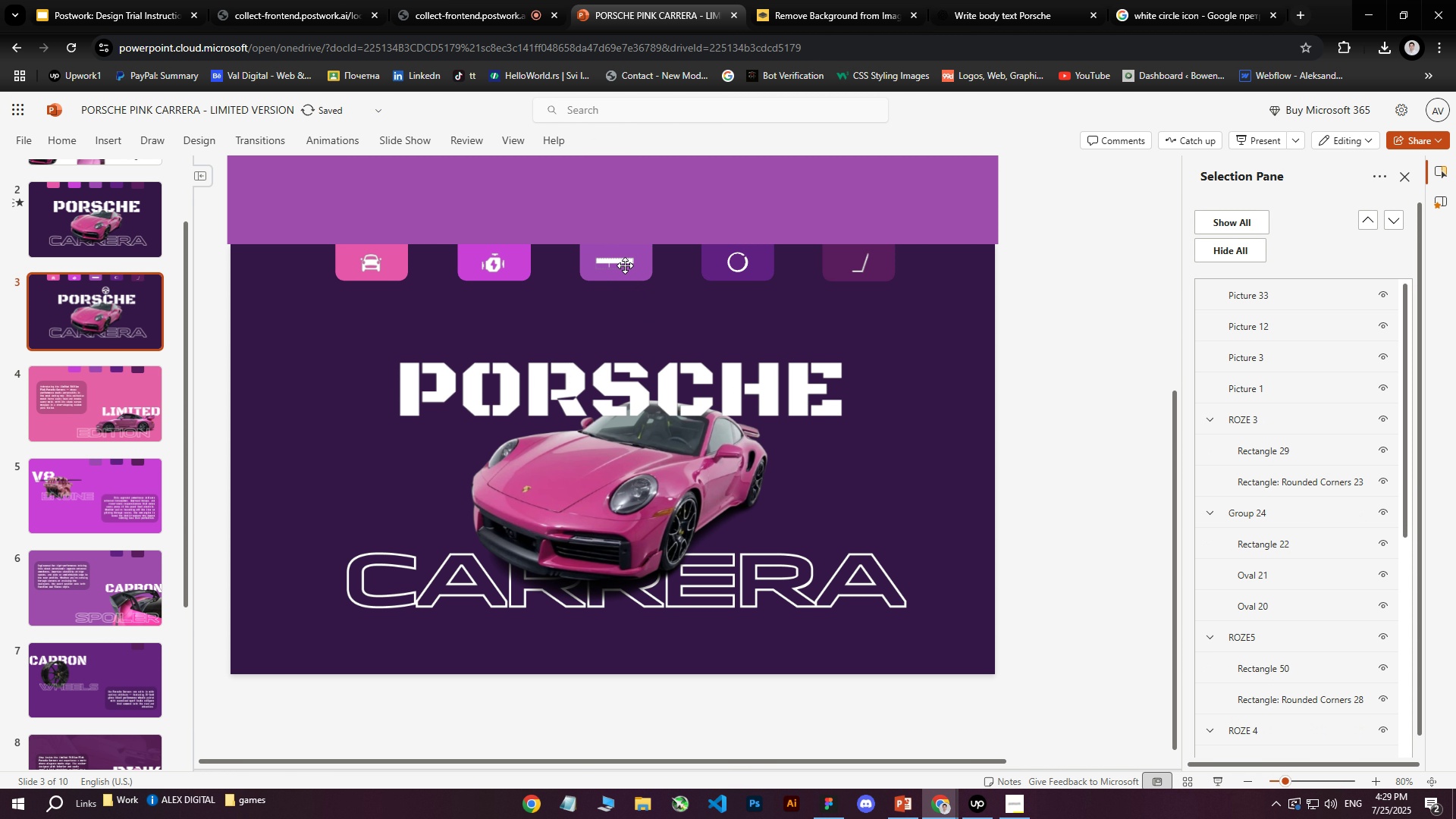 
left_click([621, 264])
 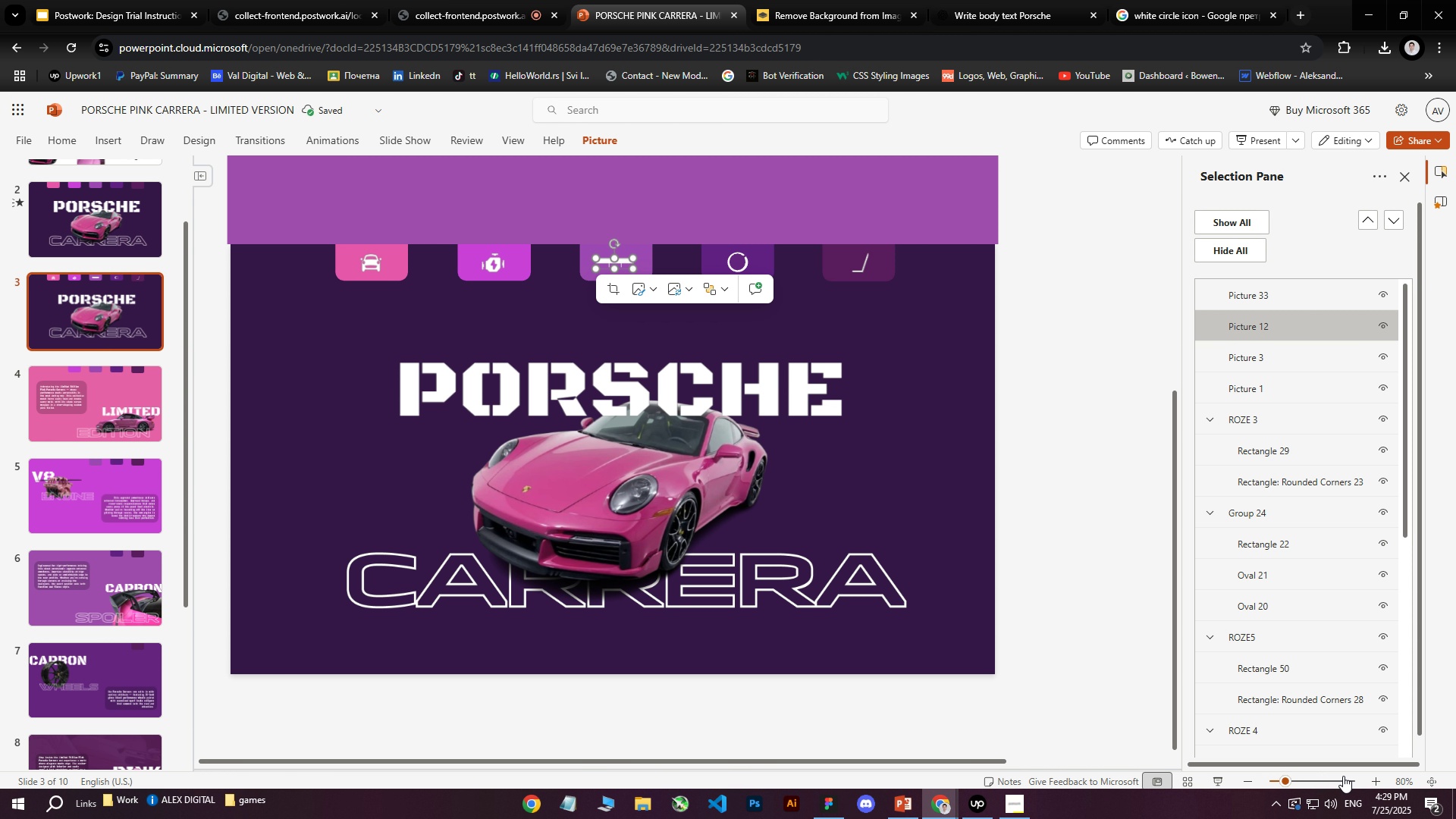 
mouse_move([1284, 782])
 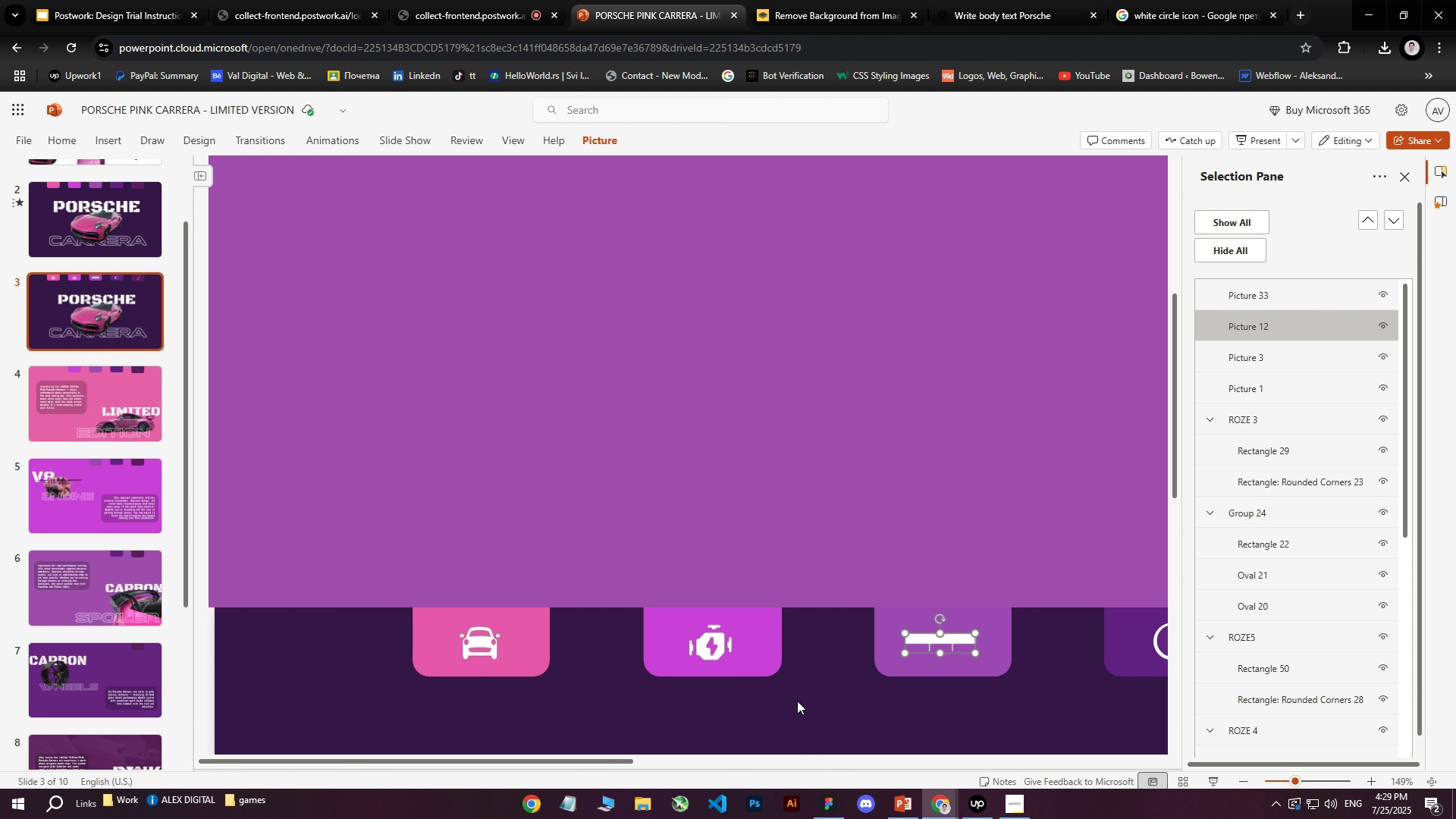 
scroll: coordinate [670, 653], scroll_direction: down, amount: 3.0
 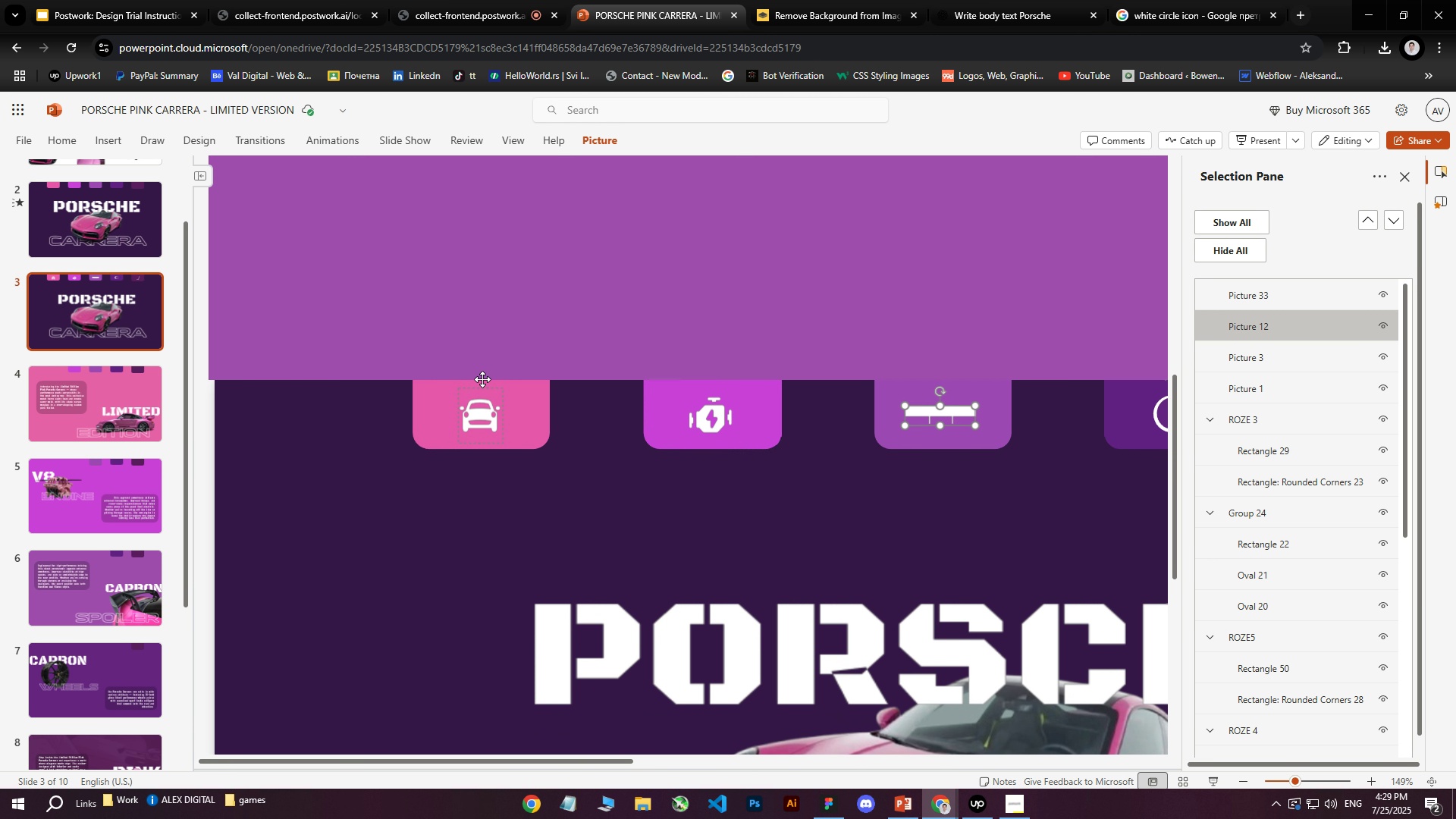 
left_click([477, 417])
 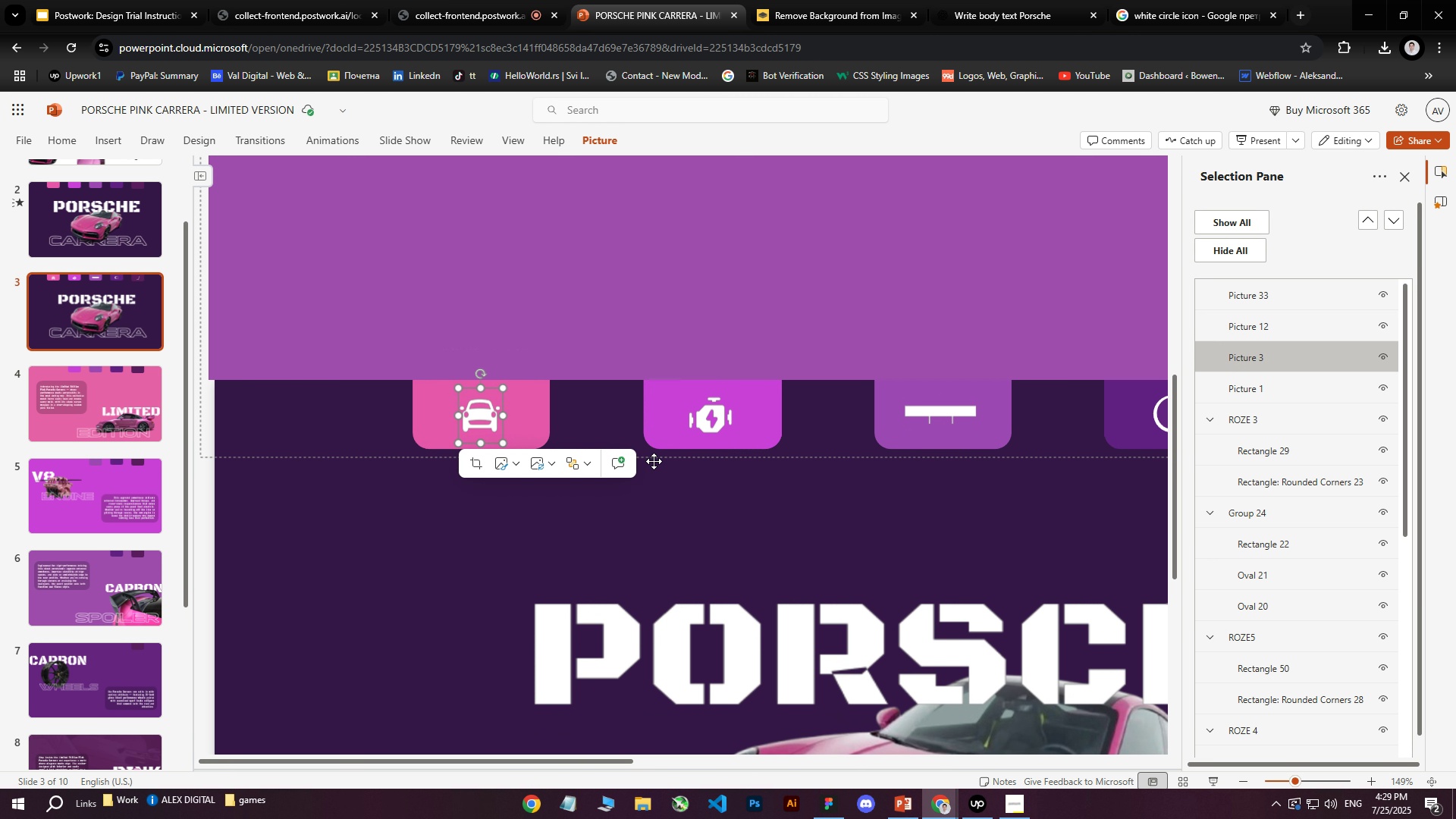 
key(ArrowLeft)
 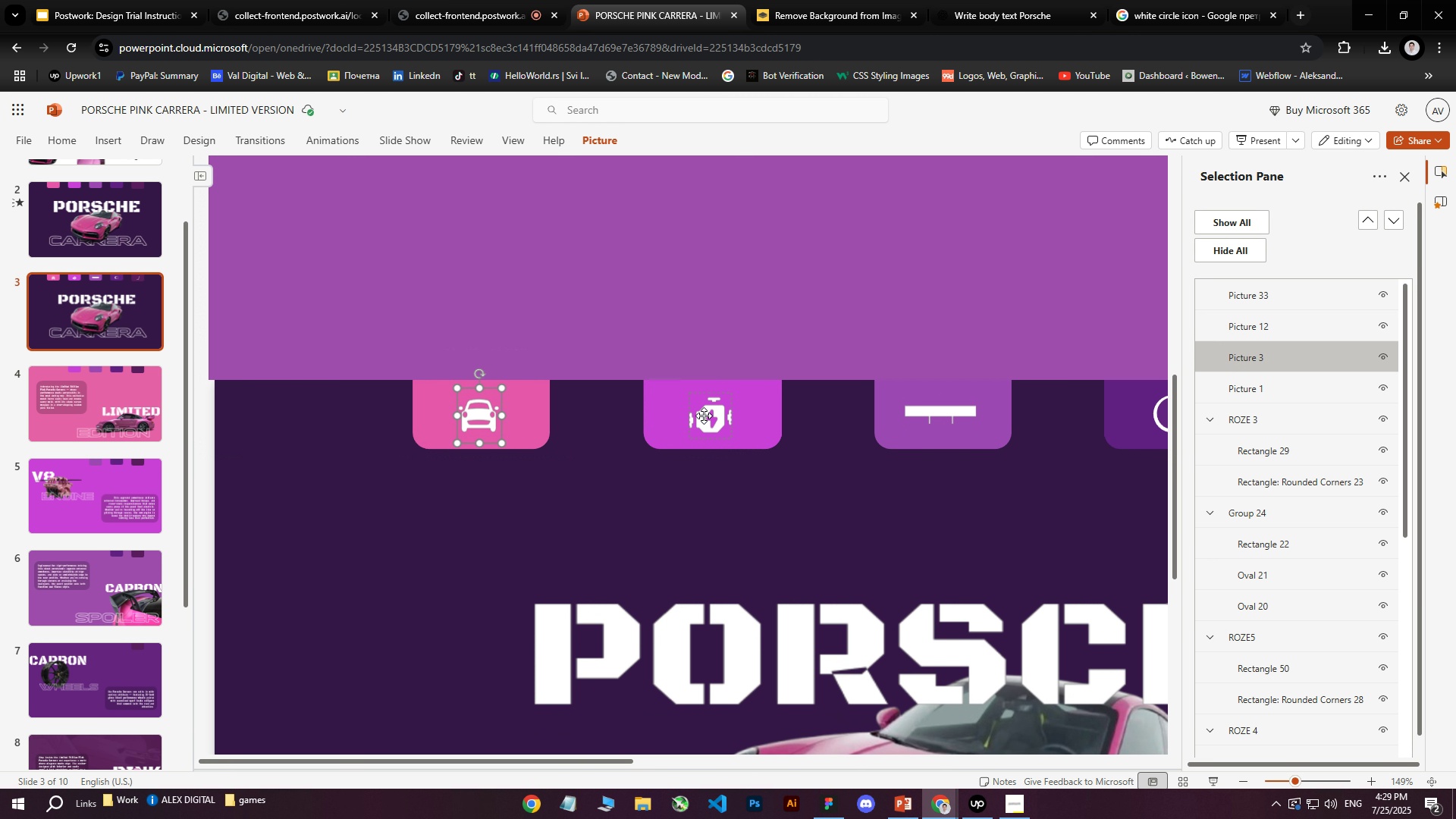 
left_click([707, 410])
 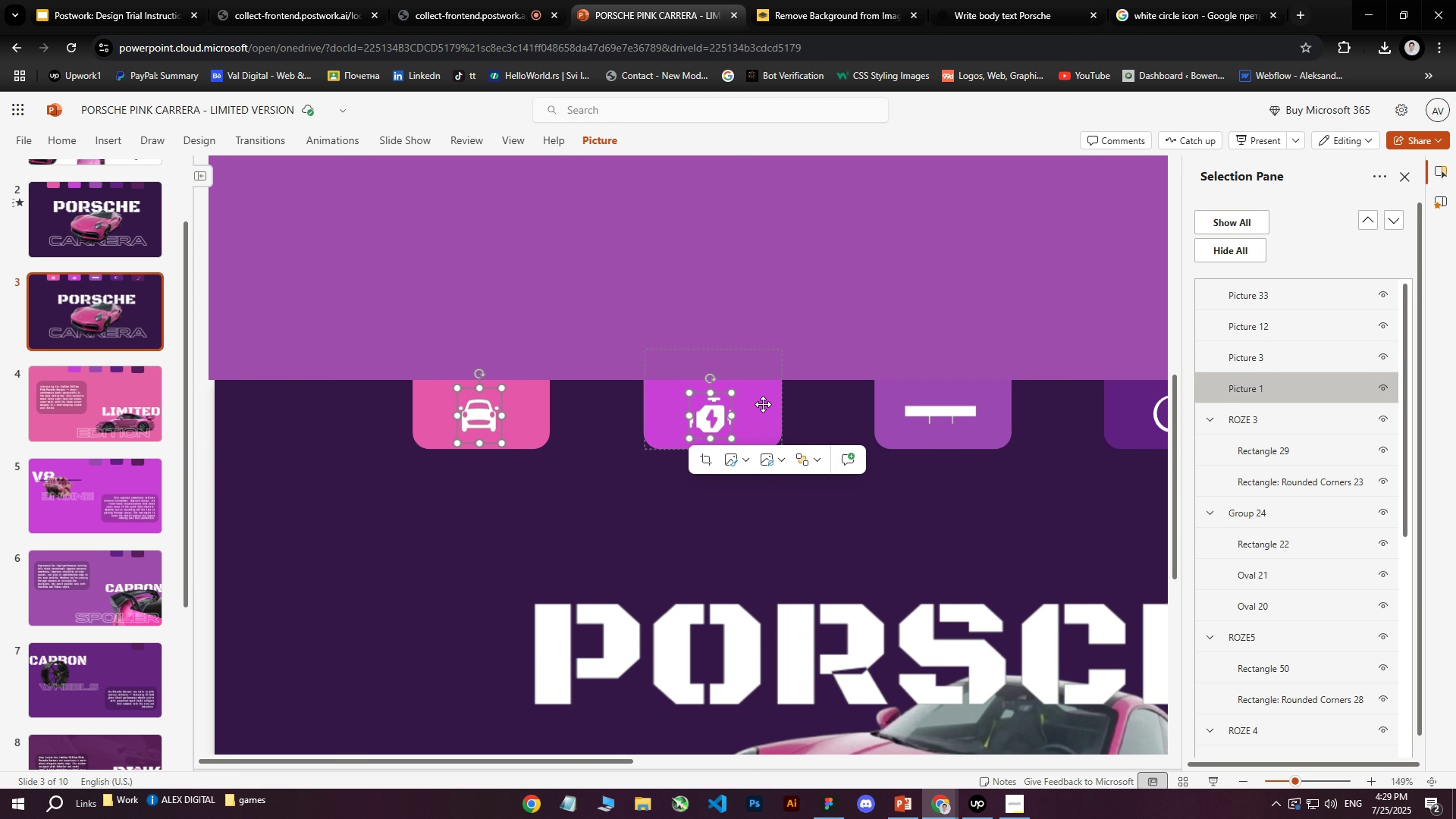 
key(ArrowUp)
 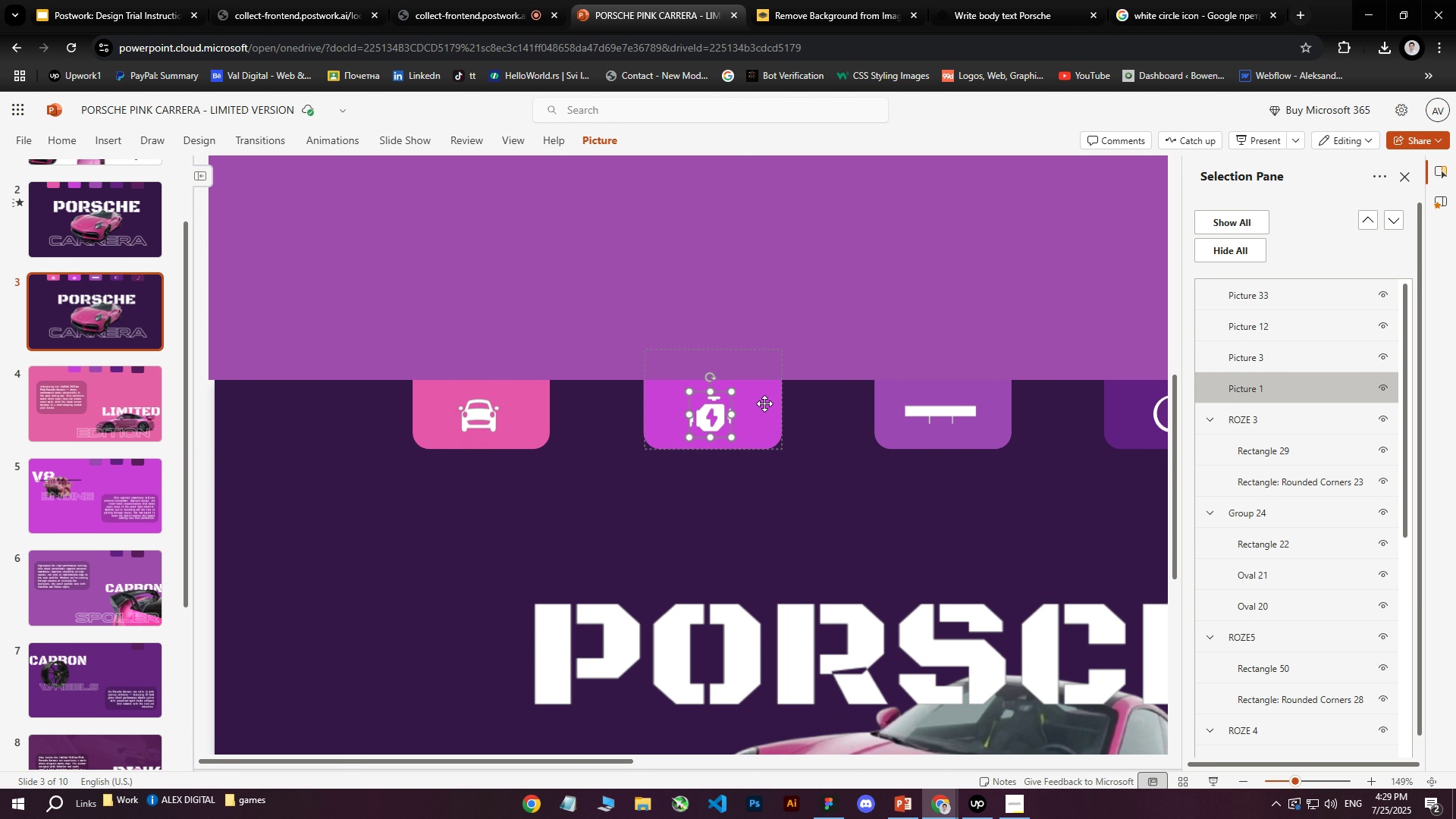 
key(ArrowUp)
 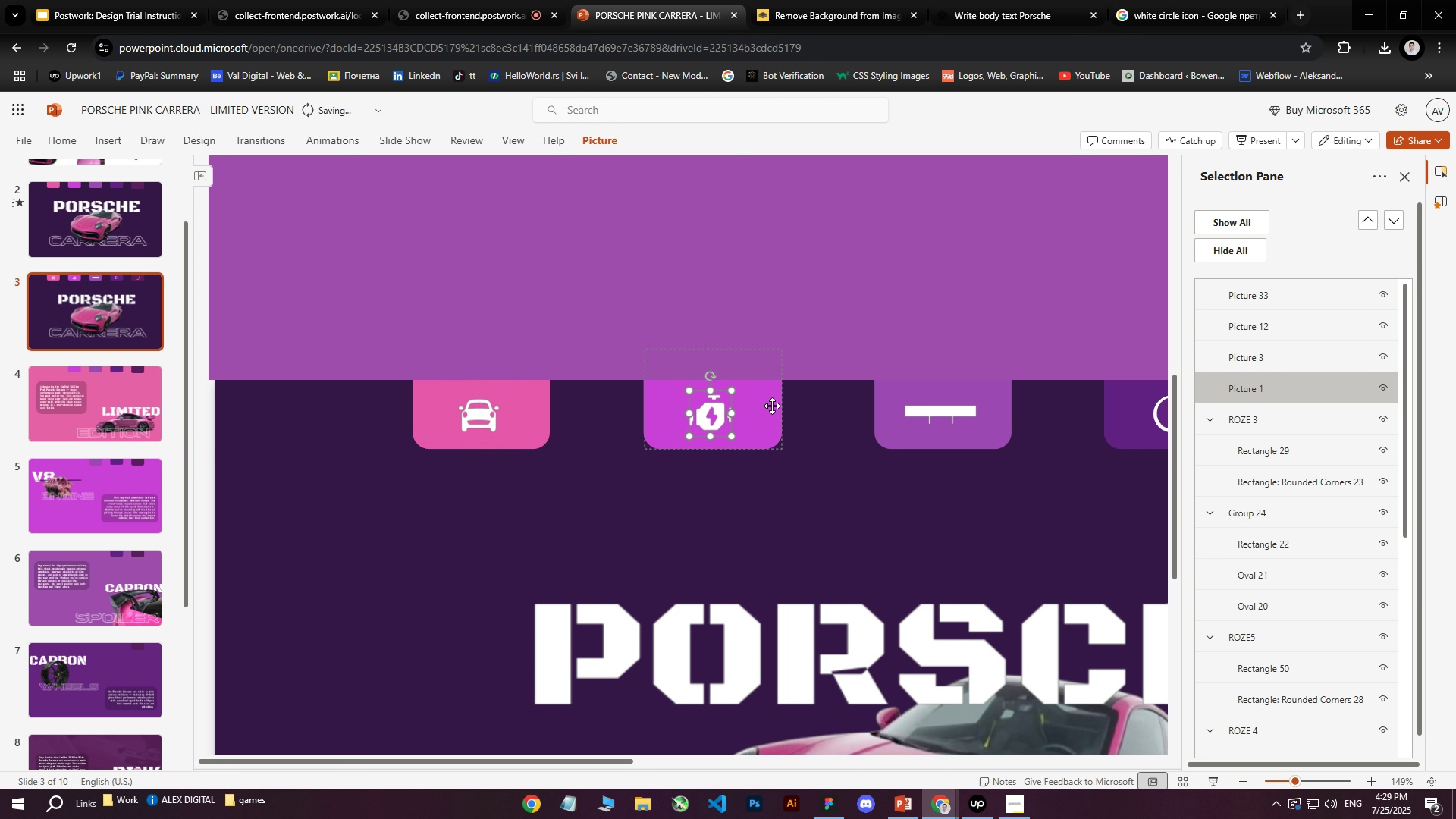 
key(ArrowRight)
 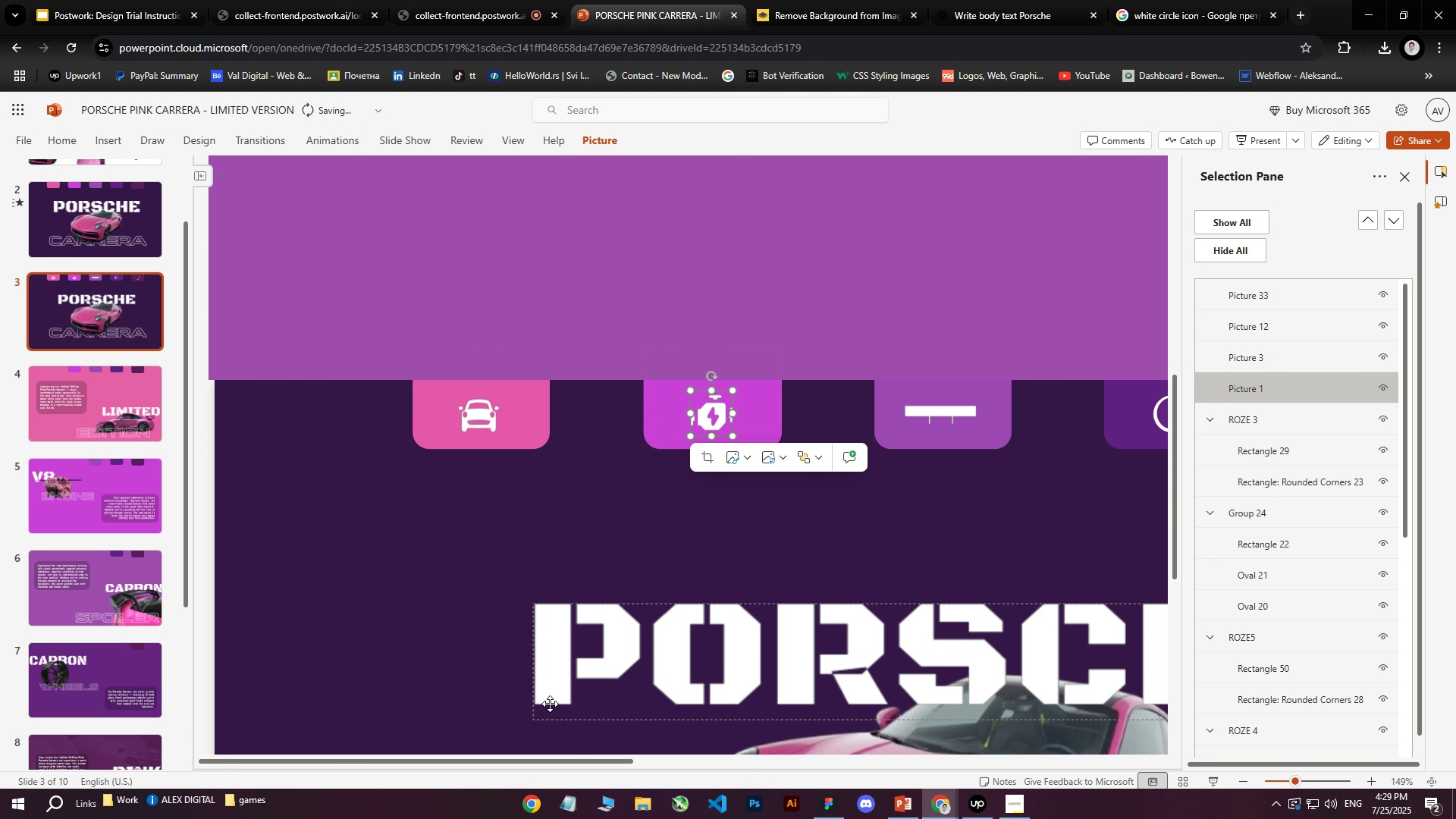 
left_click_drag(start_coordinate=[524, 760], to_coordinate=[665, 761])
 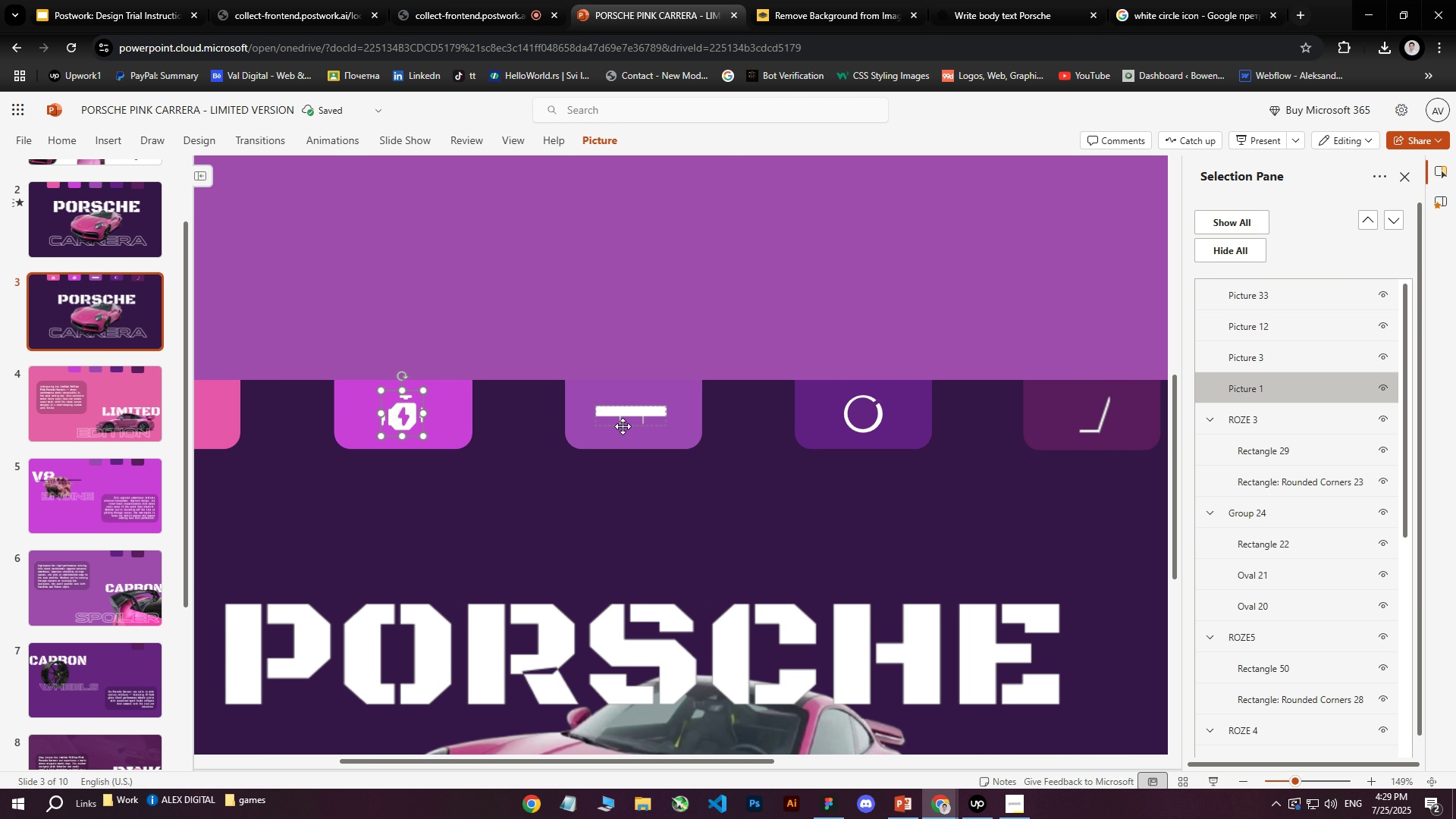 
left_click([632, 413])
 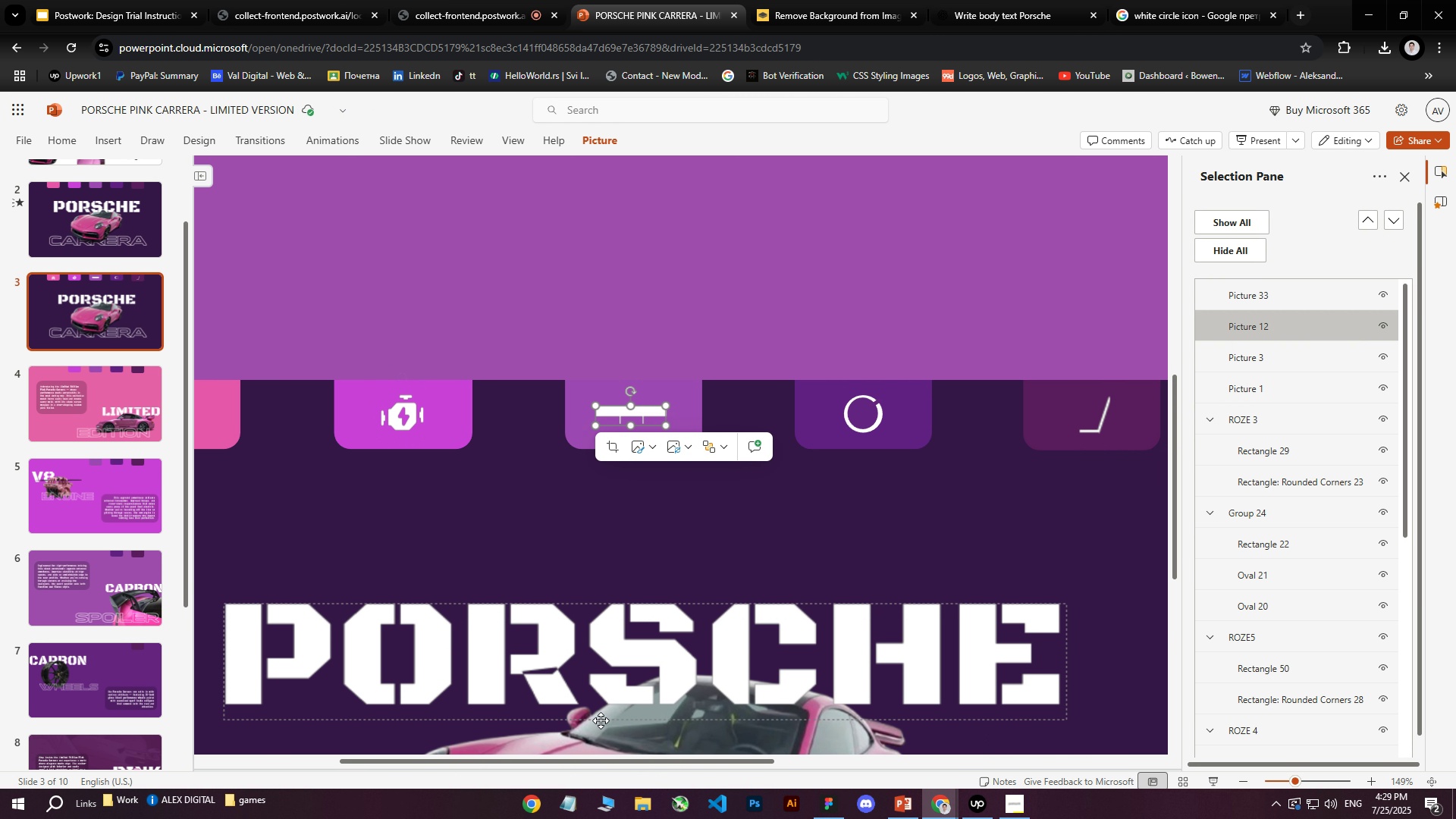 
left_click_drag(start_coordinate=[584, 760], to_coordinate=[485, 752])
 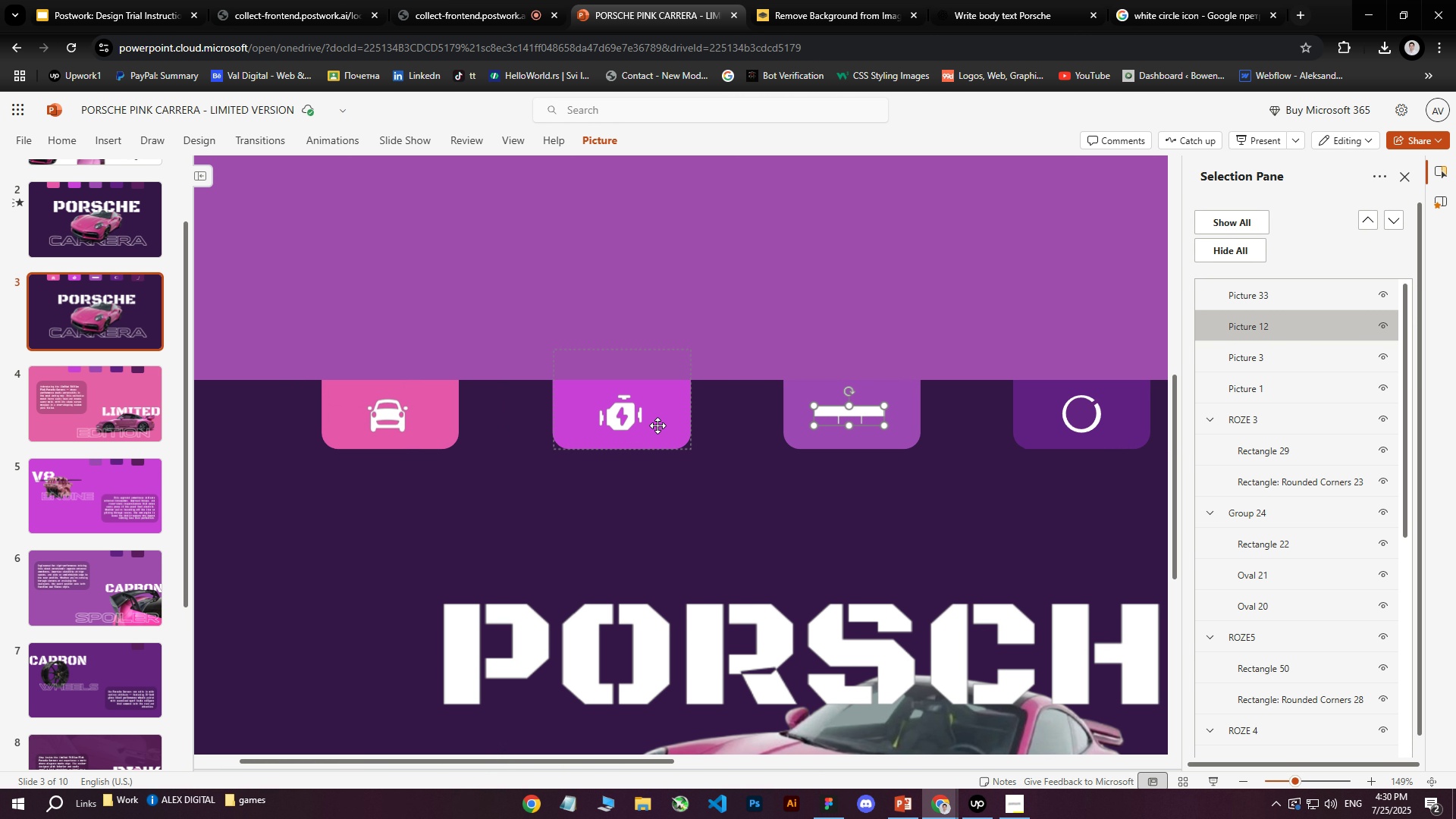 
left_click([644, 415])
 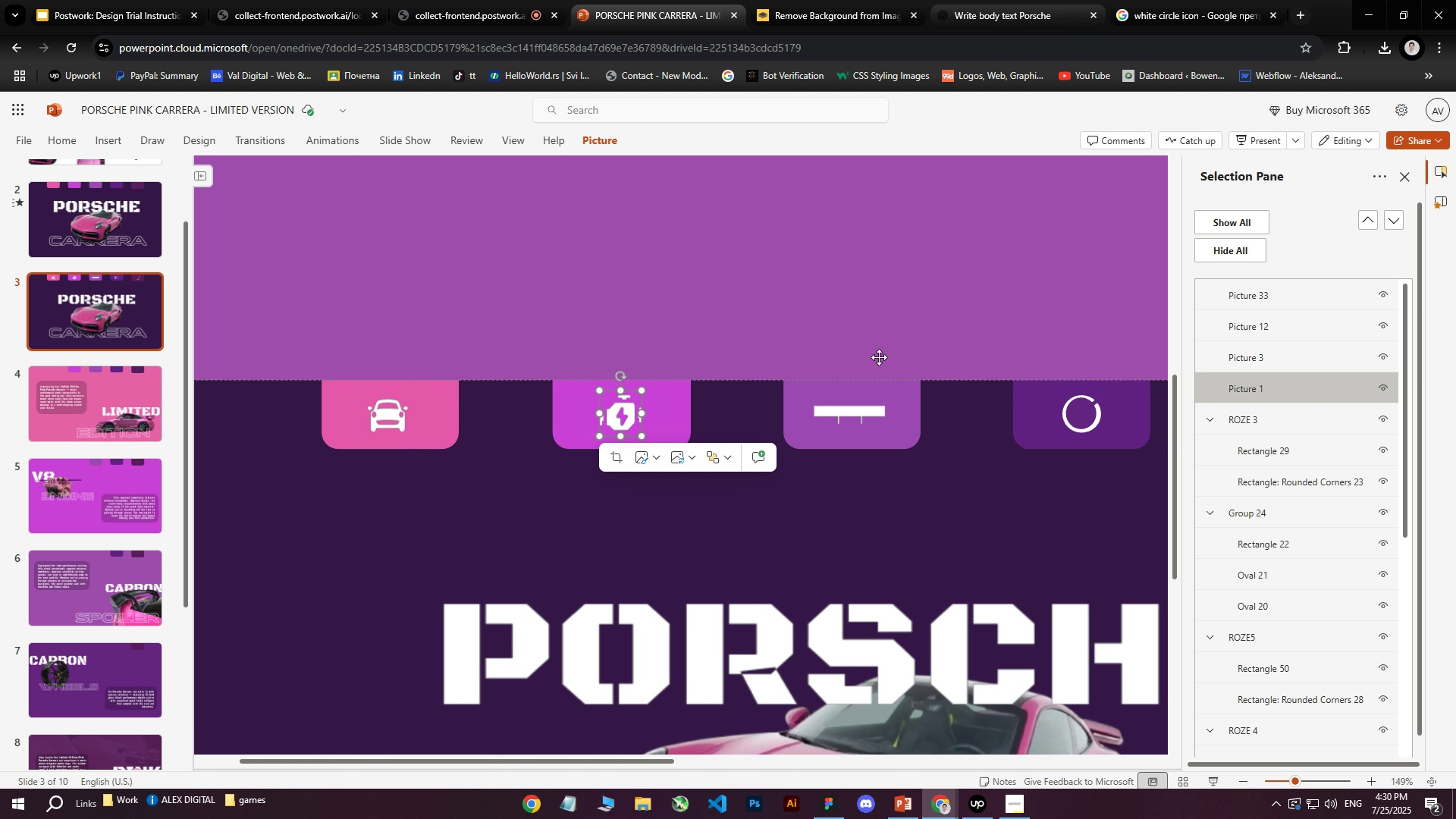 
left_click([830, 804])
 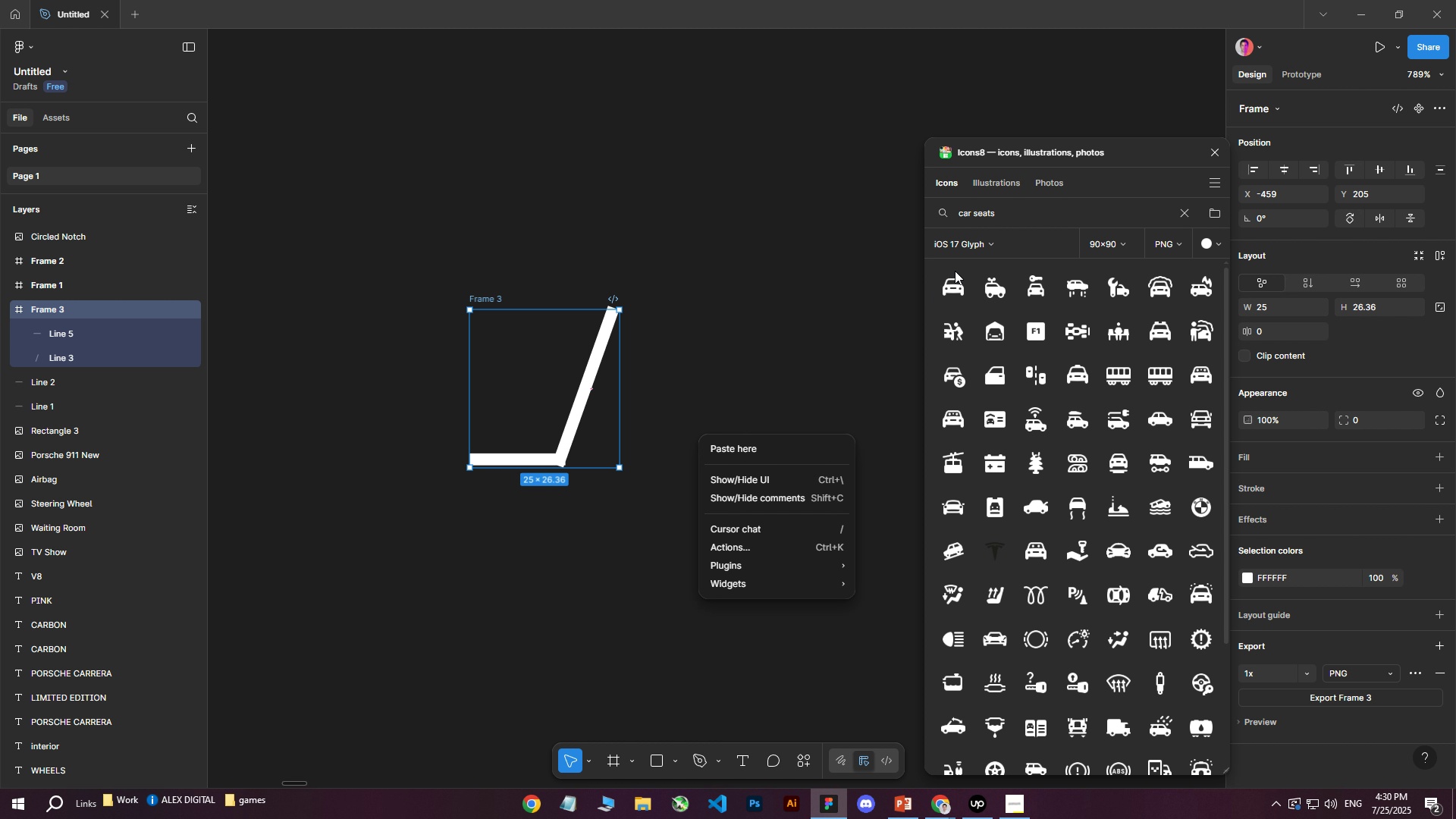 
left_click([996, 230])
 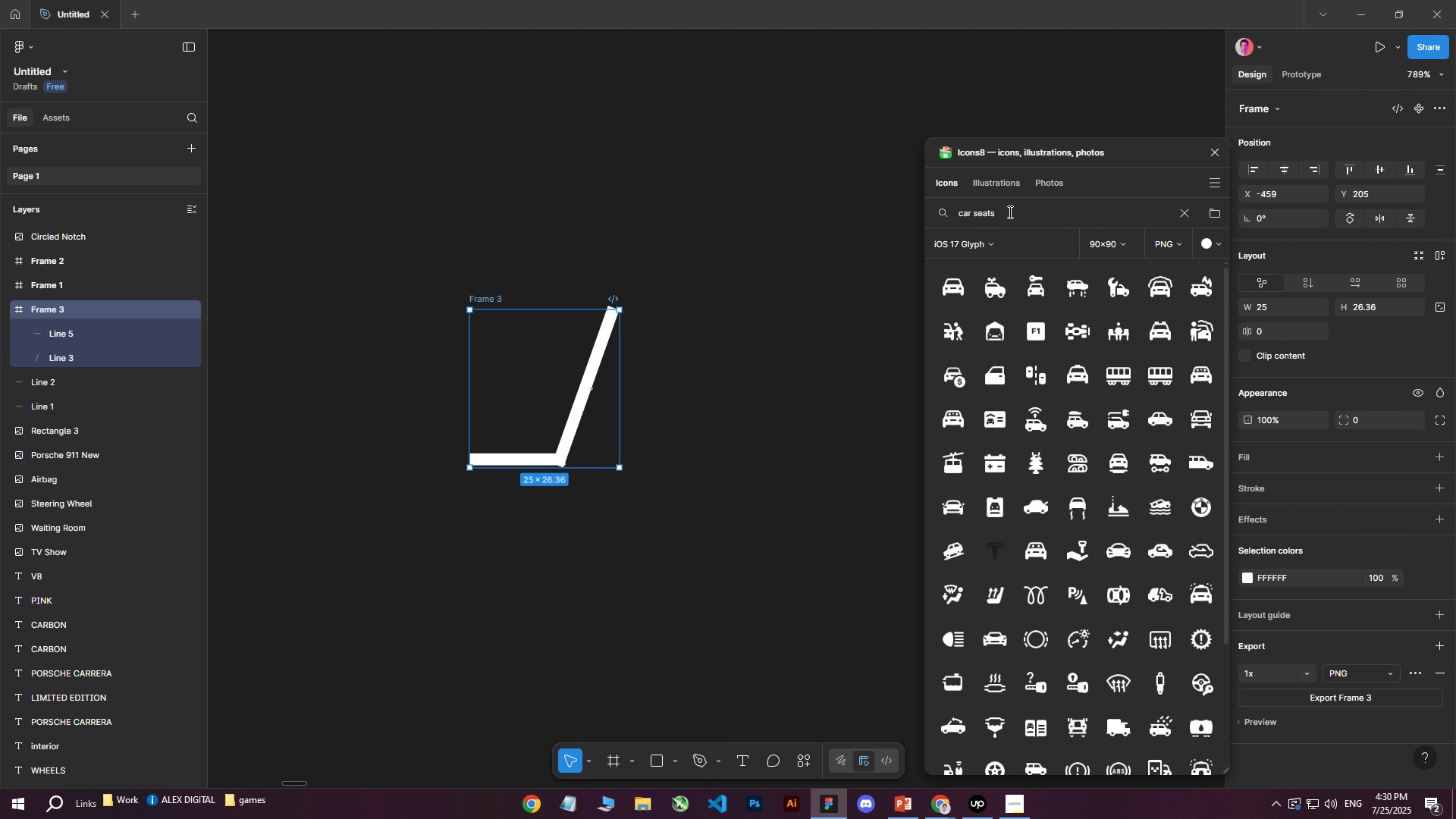 
left_click_drag(start_coordinate=[1010, 211], to_coordinate=[841, 200])
 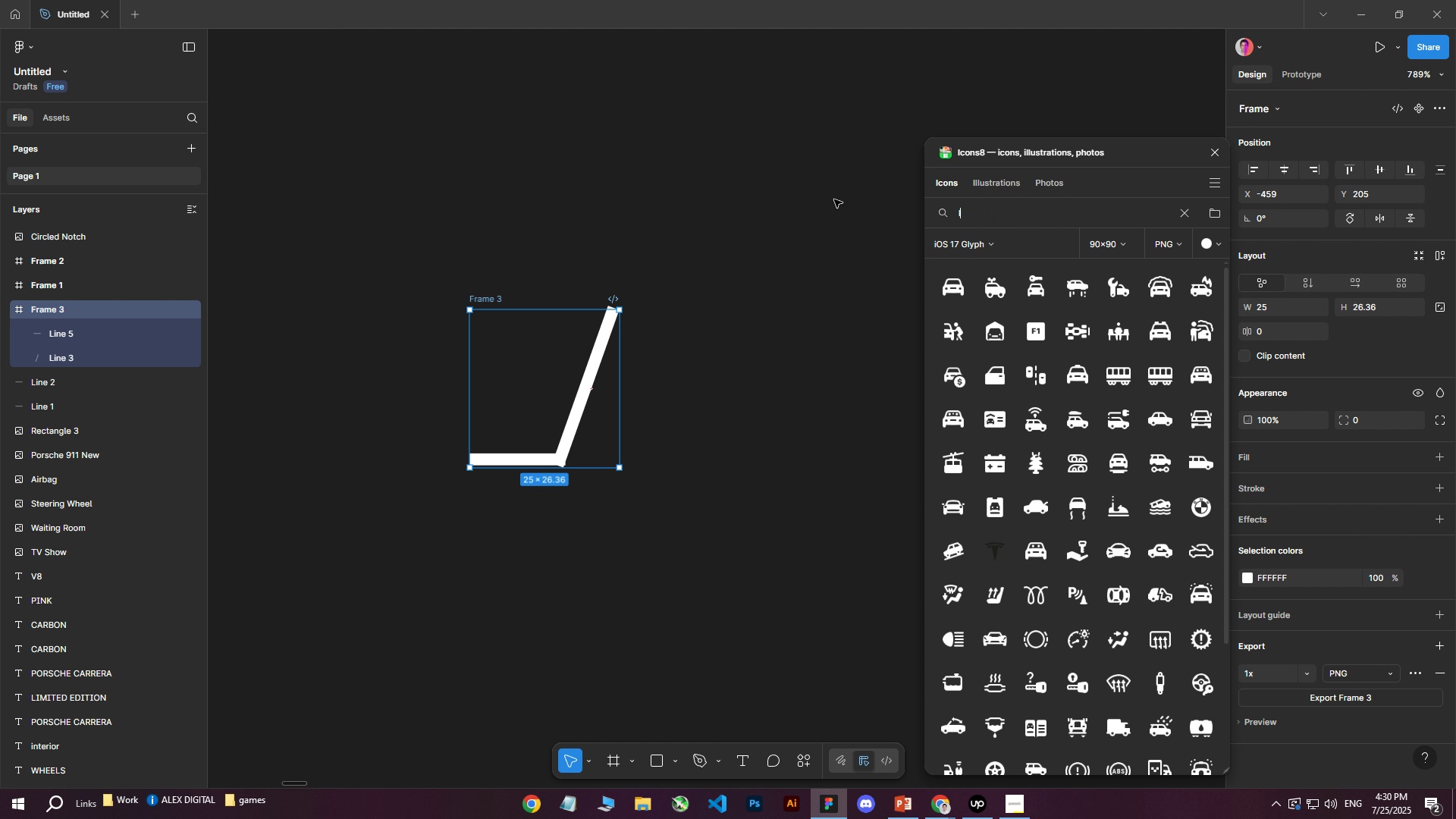 
type(lighting)
 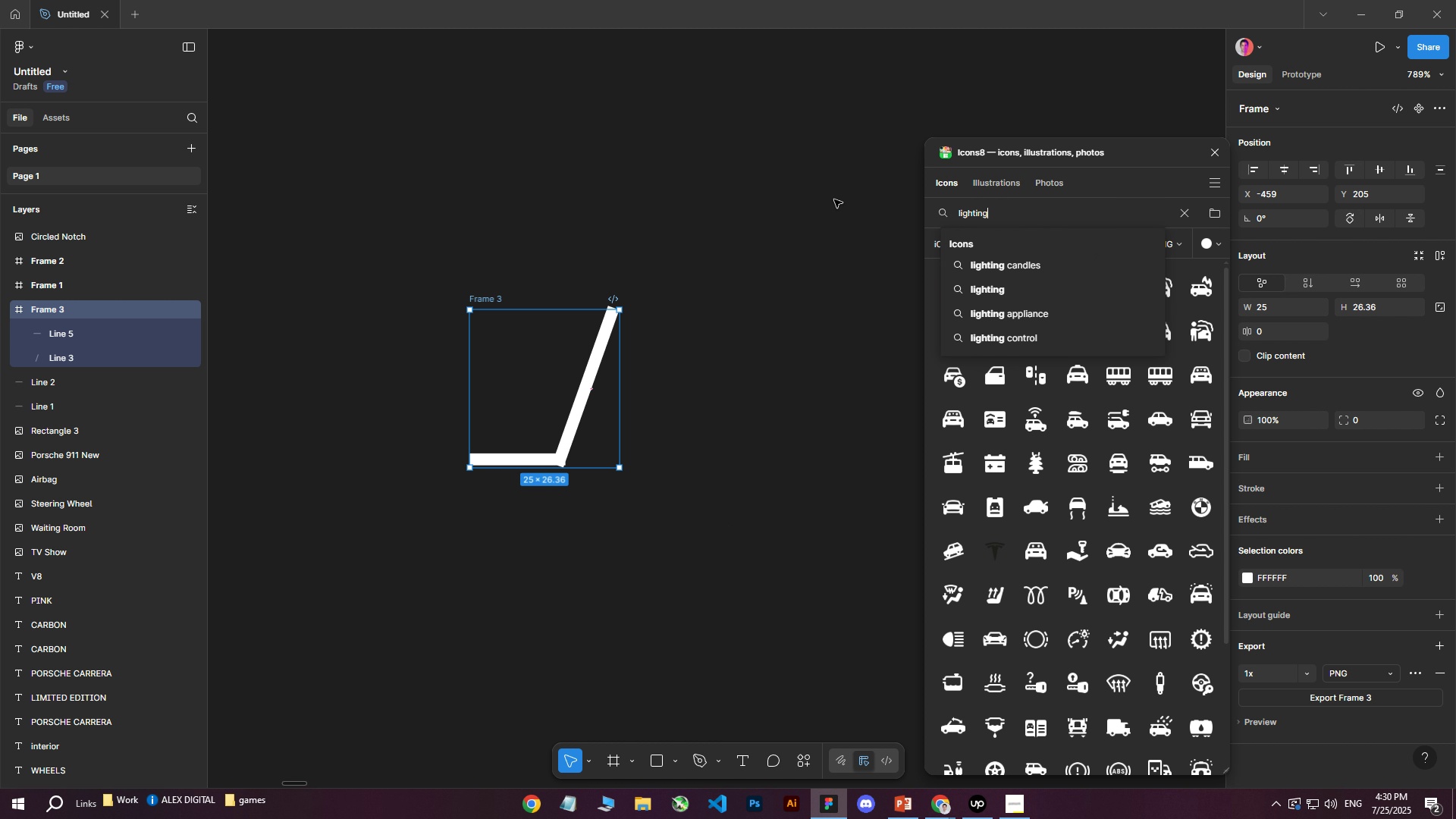 
key(Enter)
 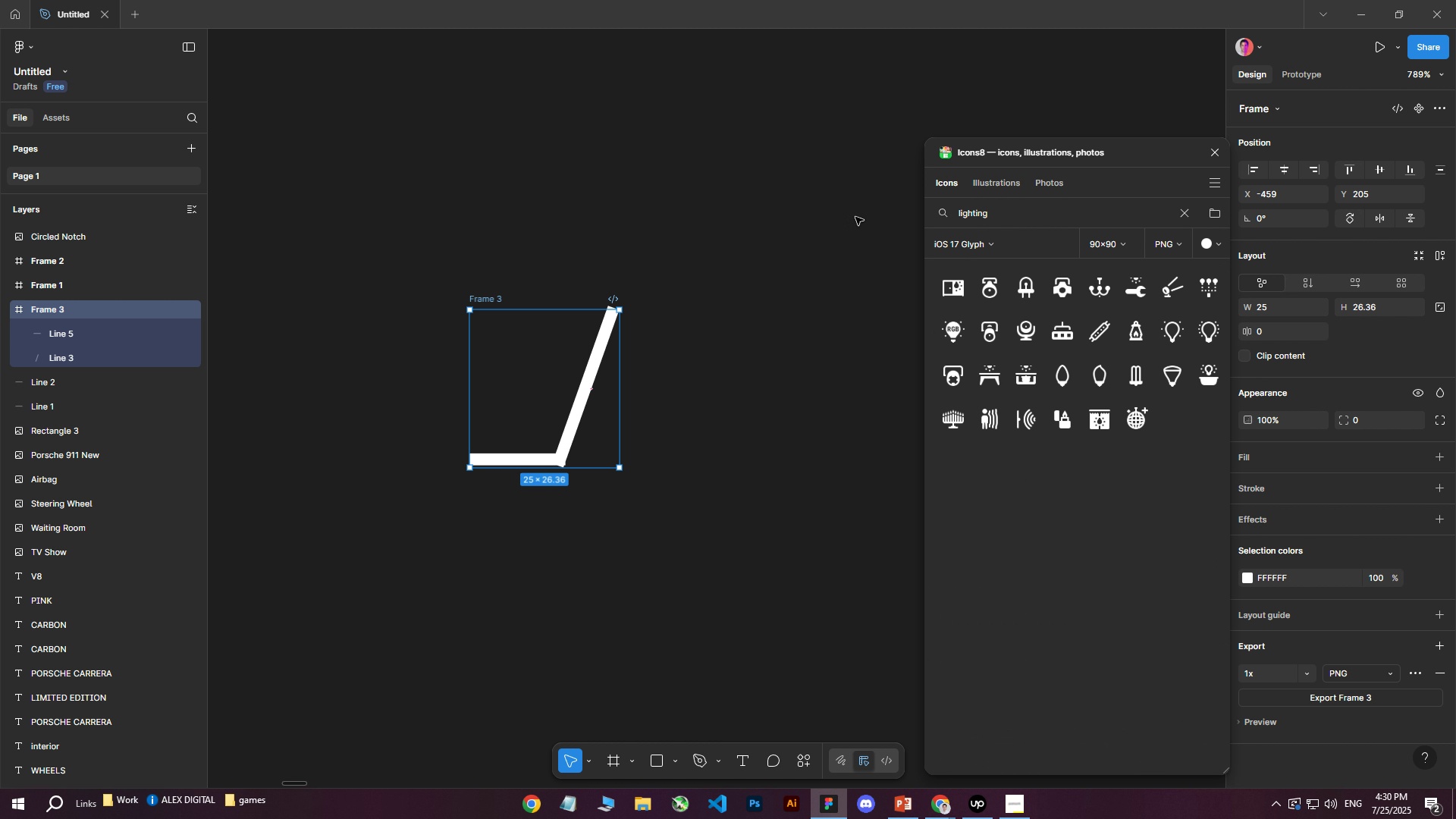 
left_click_drag(start_coordinate=[1021, 218], to_coordinate=[975, 221])
 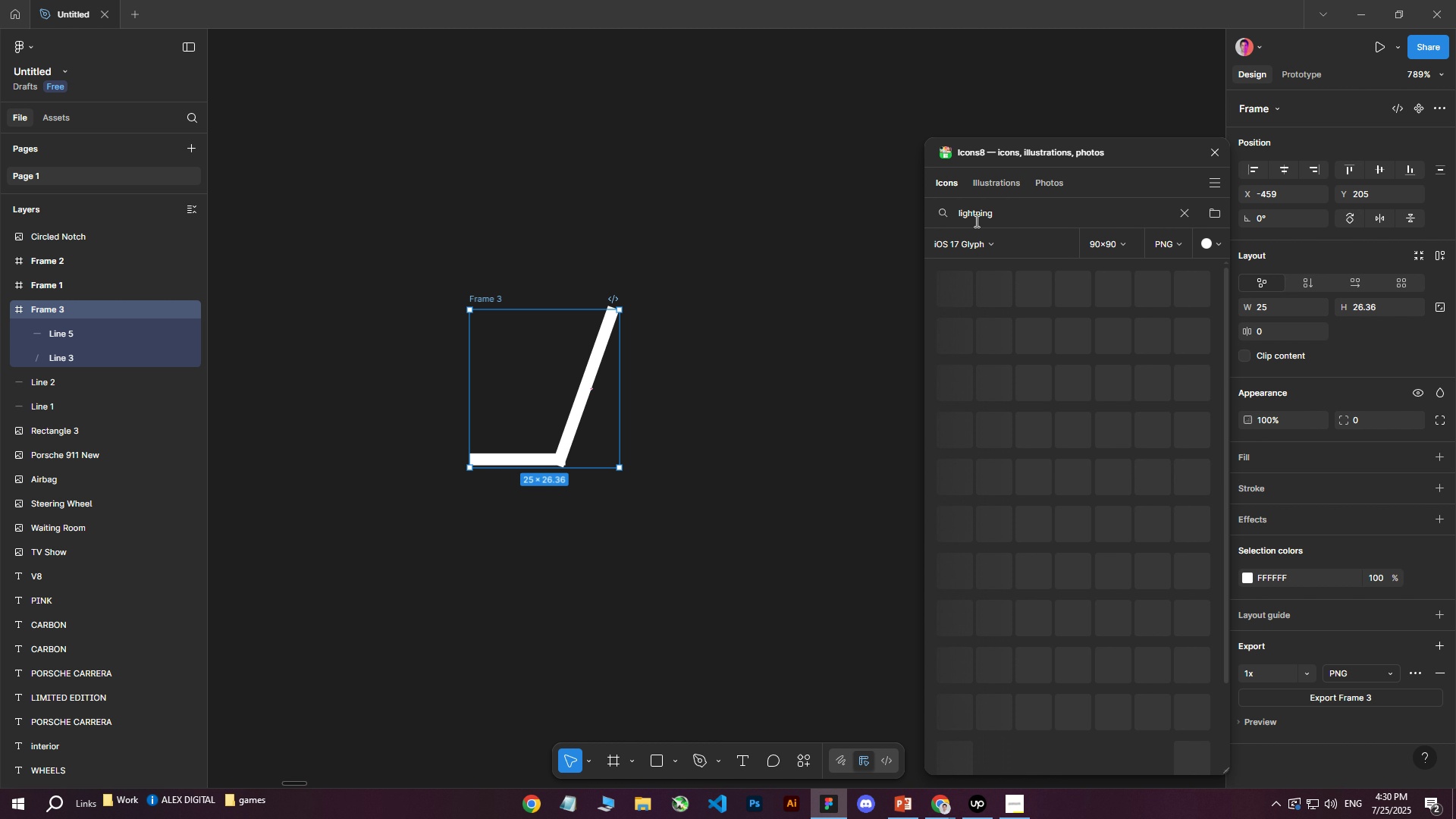 
type(ning)
 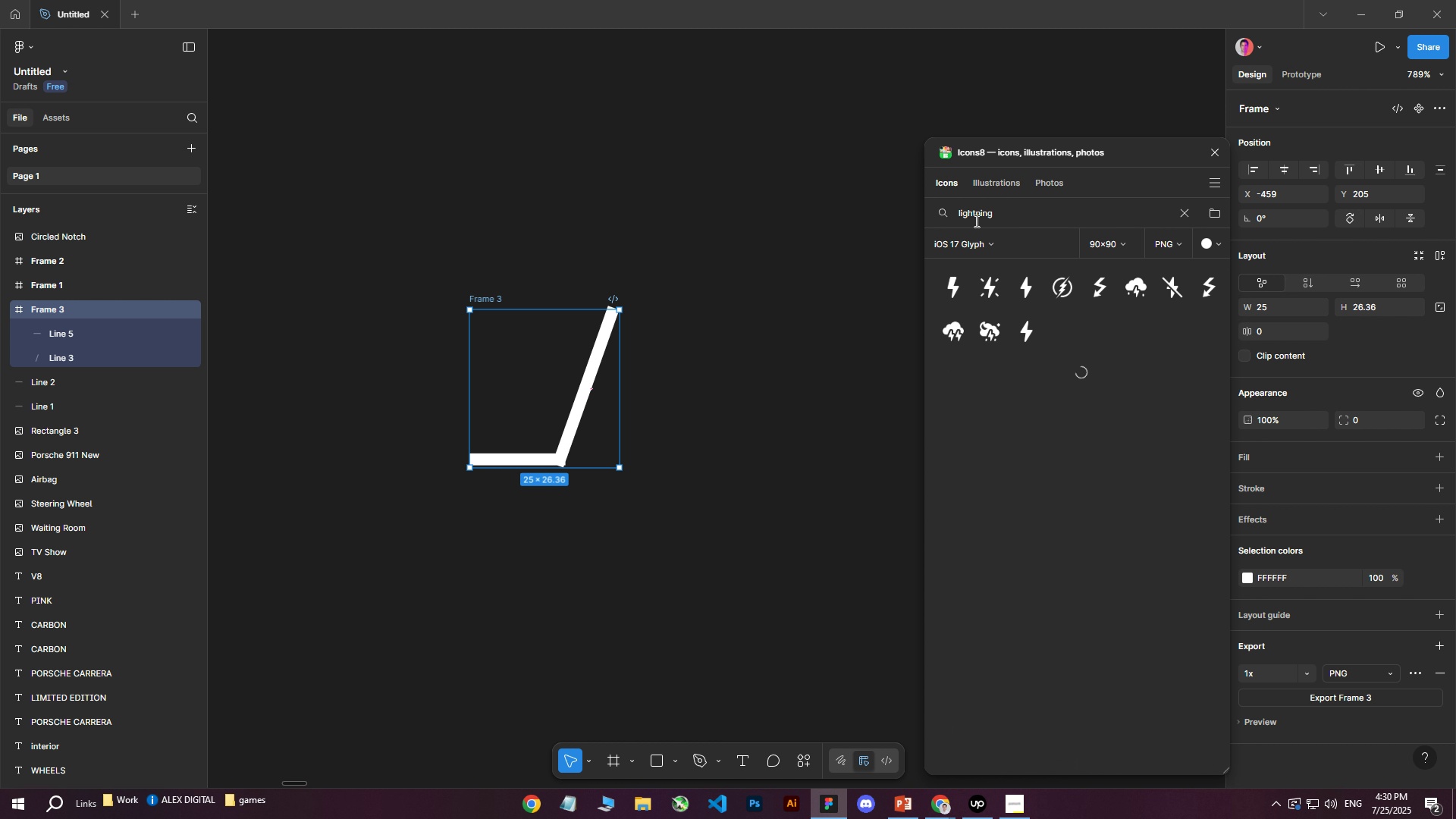 
key(Enter)
 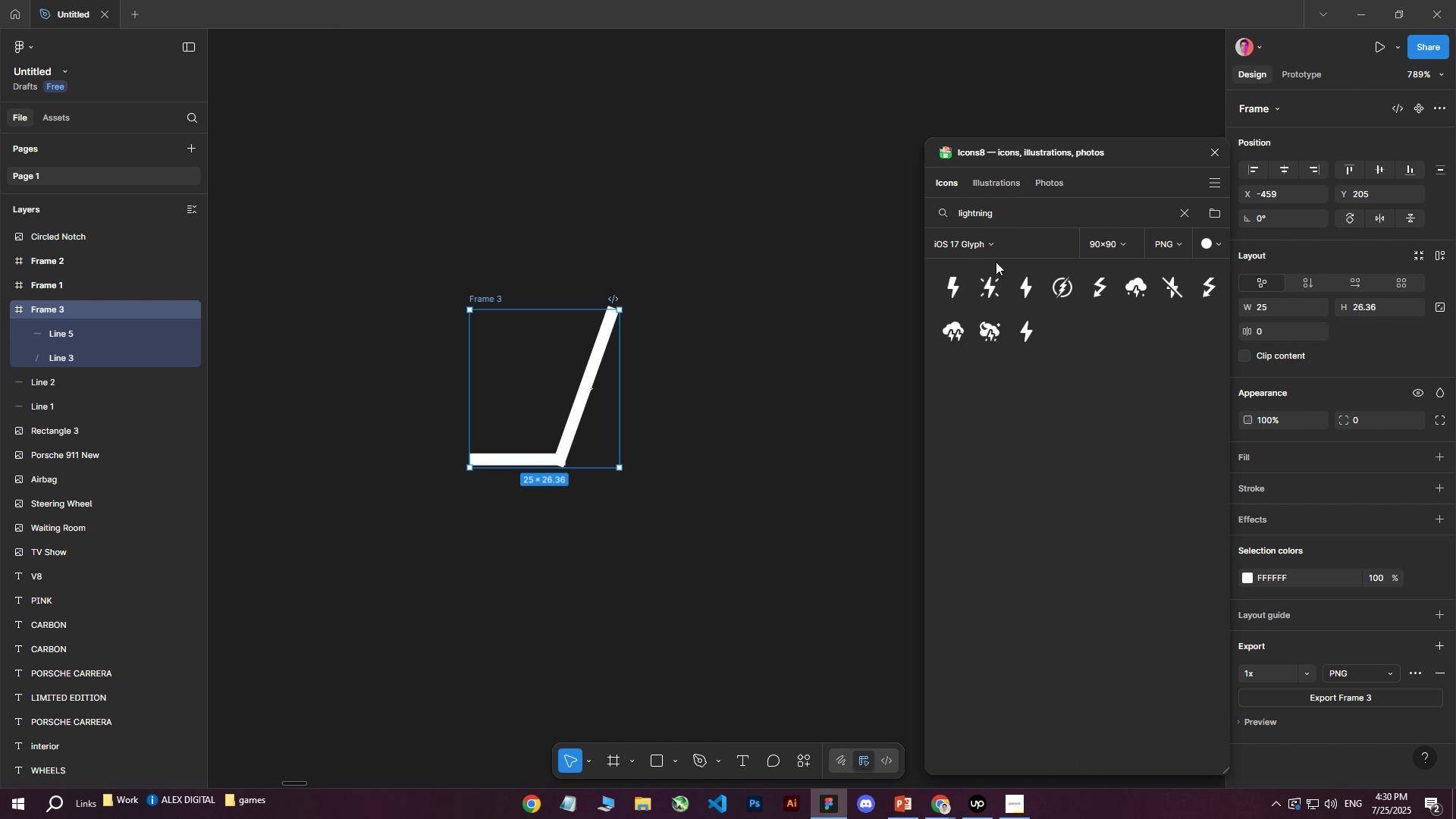 
mouse_move([1097, 378])
 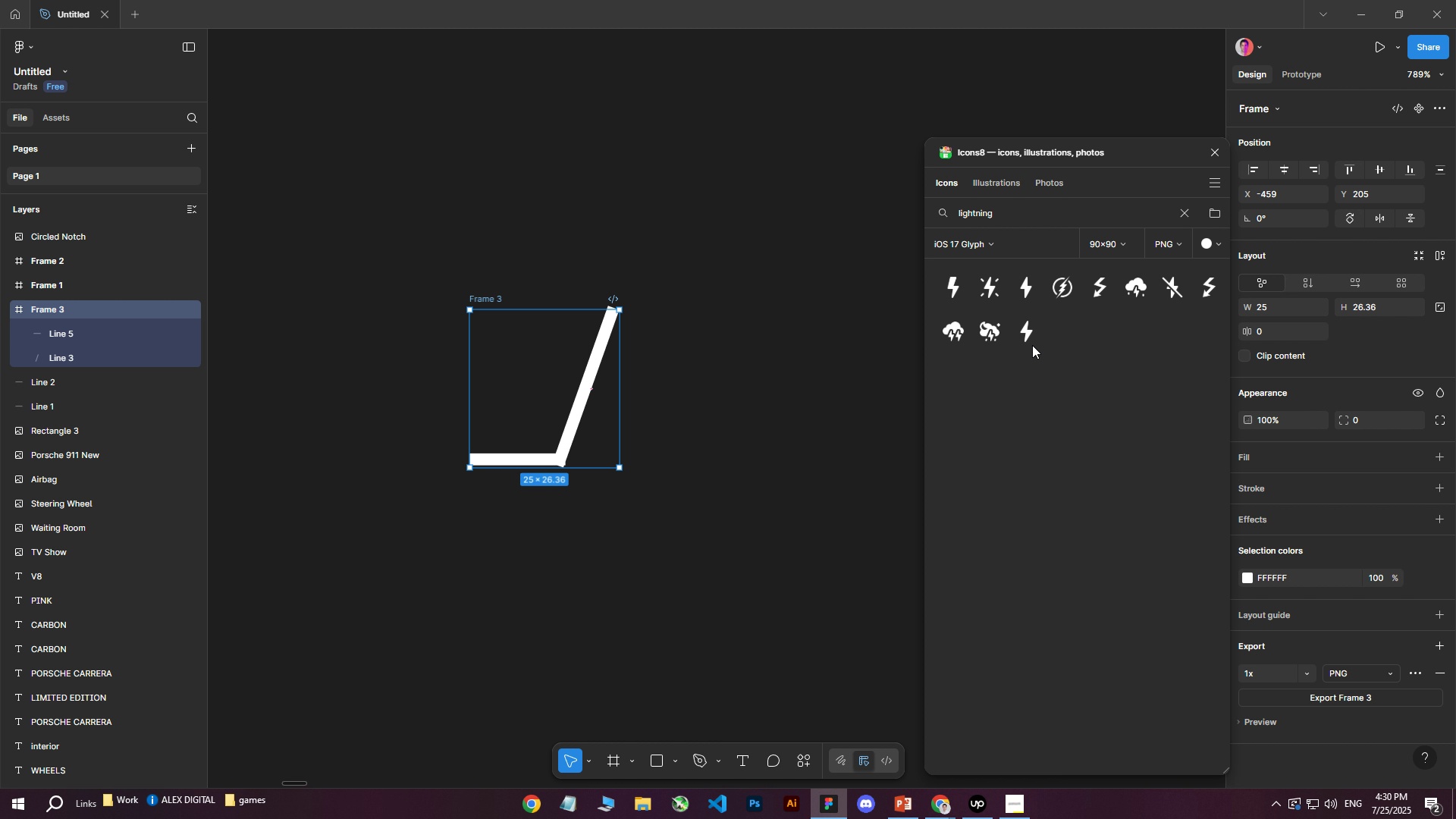 
left_click_drag(start_coordinate=[987, 281], to_coordinate=[729, 362])
 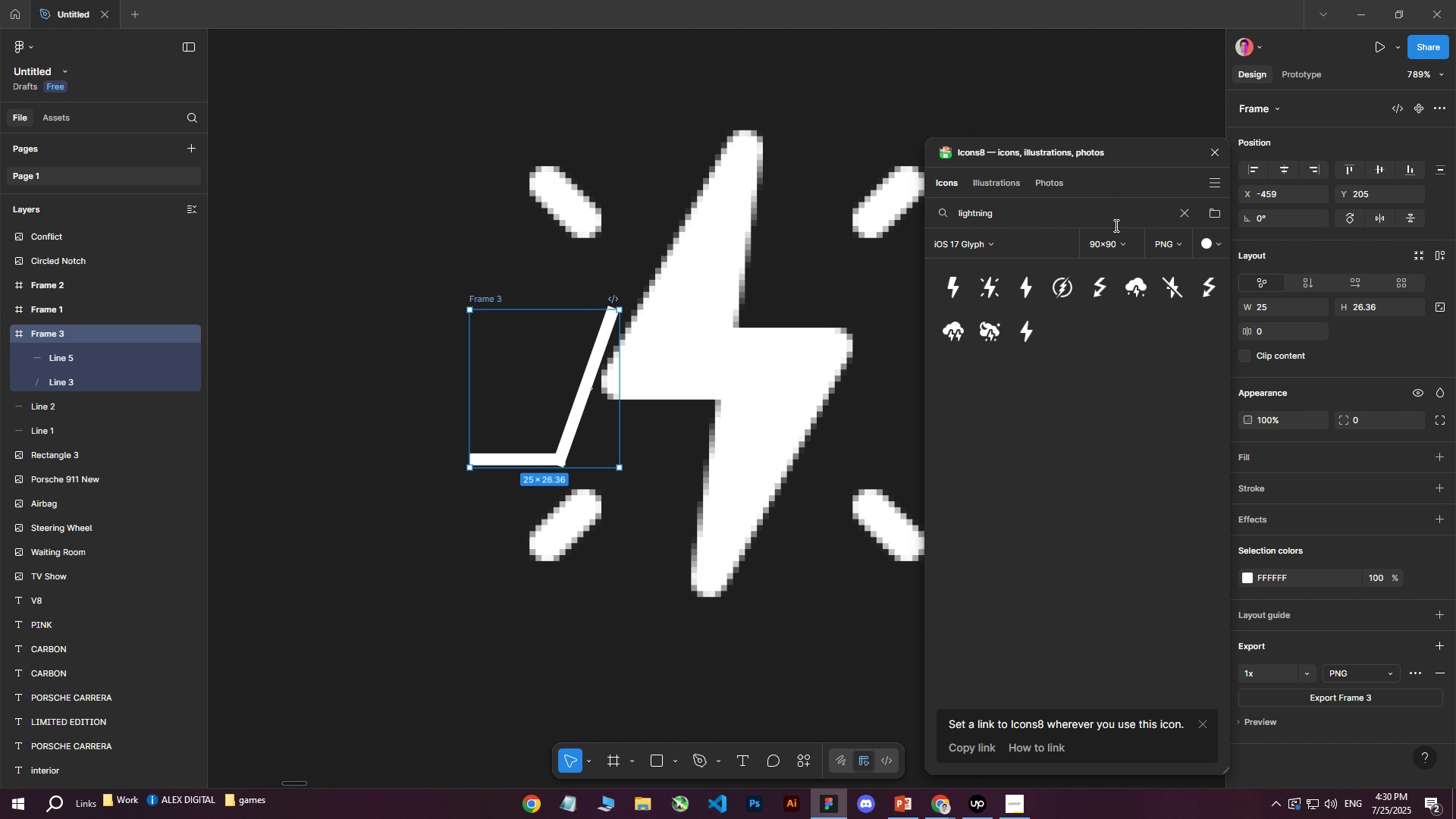 
left_click([795, 180])
 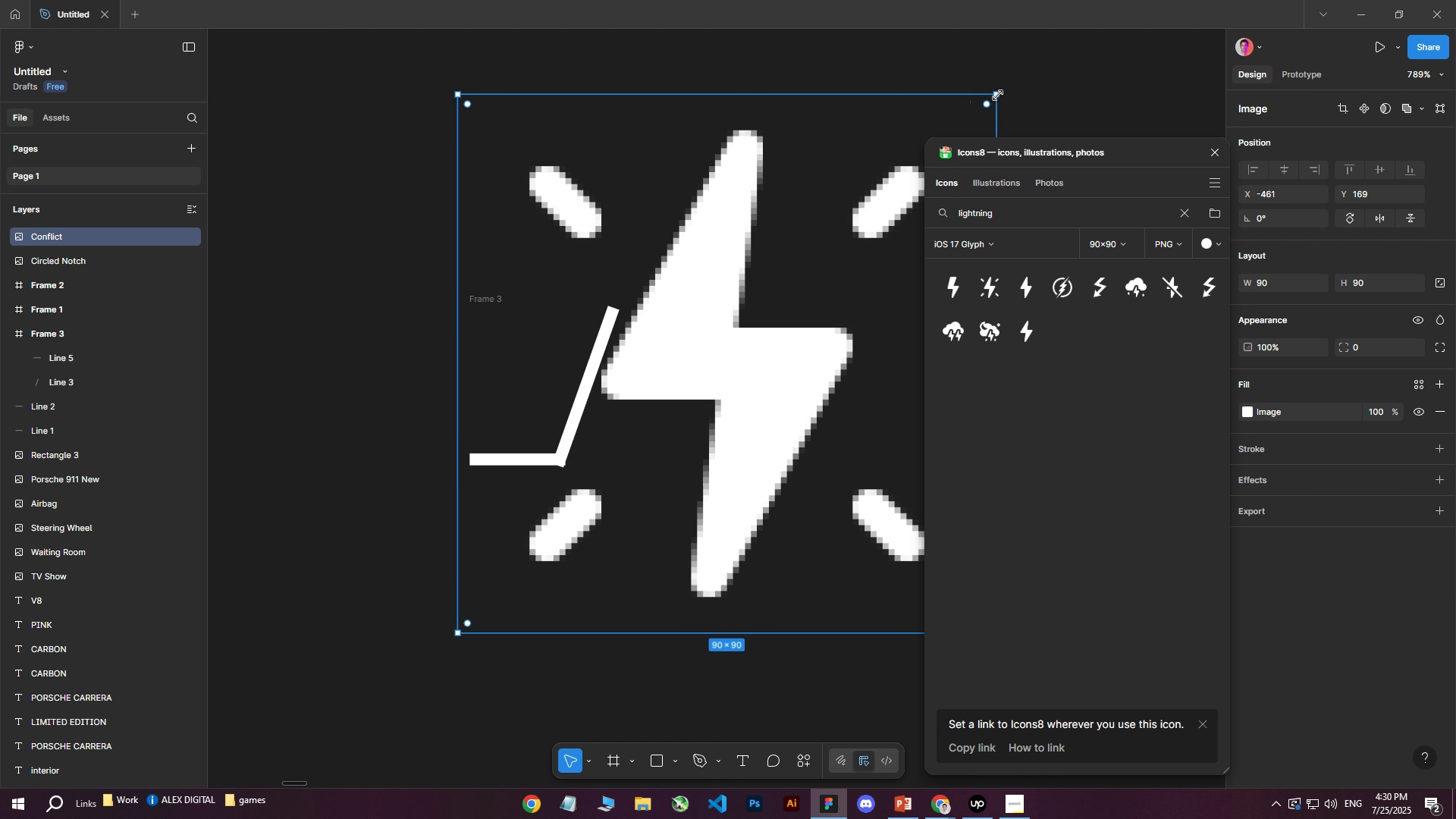 
left_click_drag(start_coordinate=[998, 95], to_coordinate=[526, 571])
 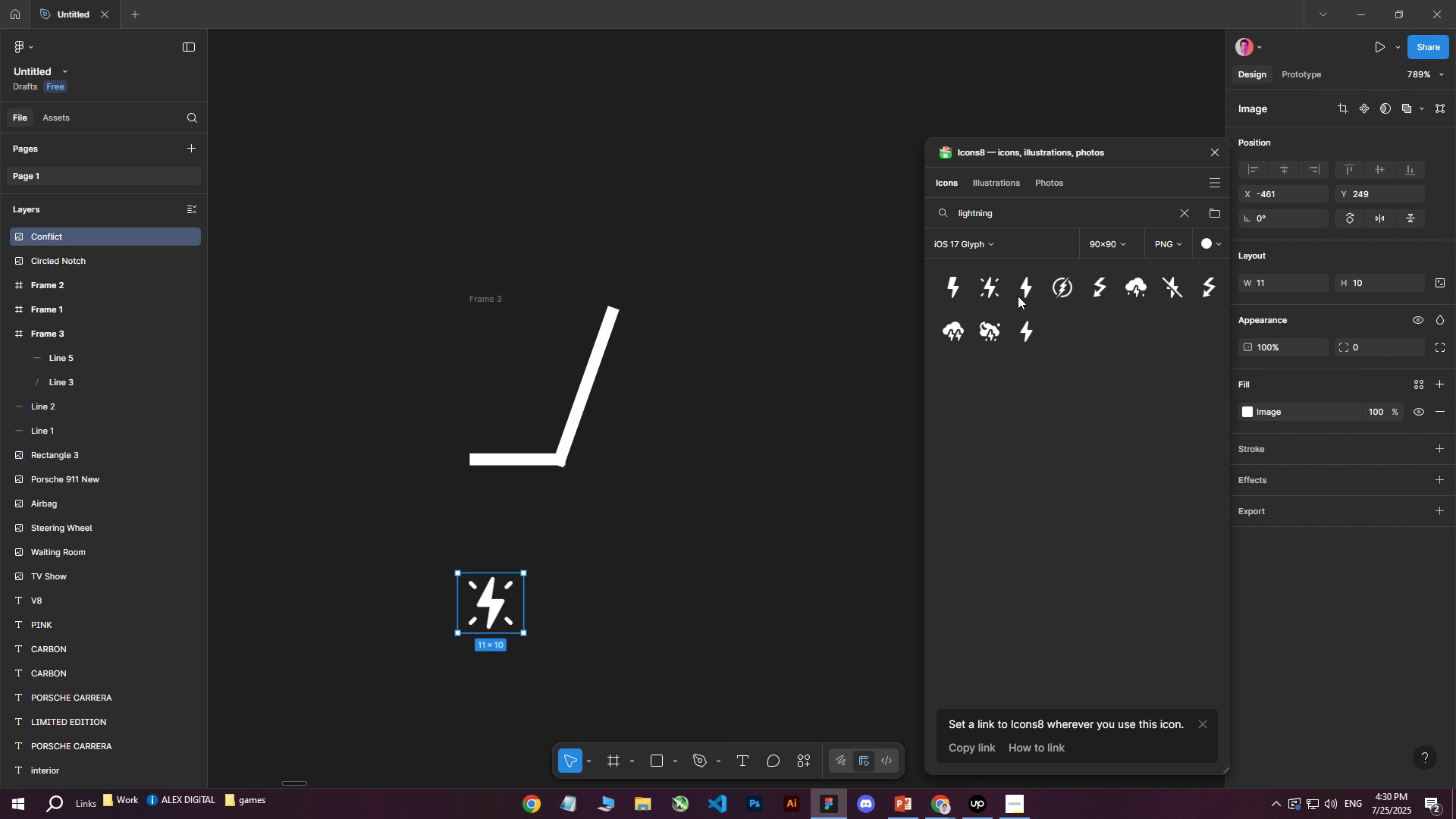 
left_click_drag(start_coordinate=[1031, 281], to_coordinate=[662, 525])
 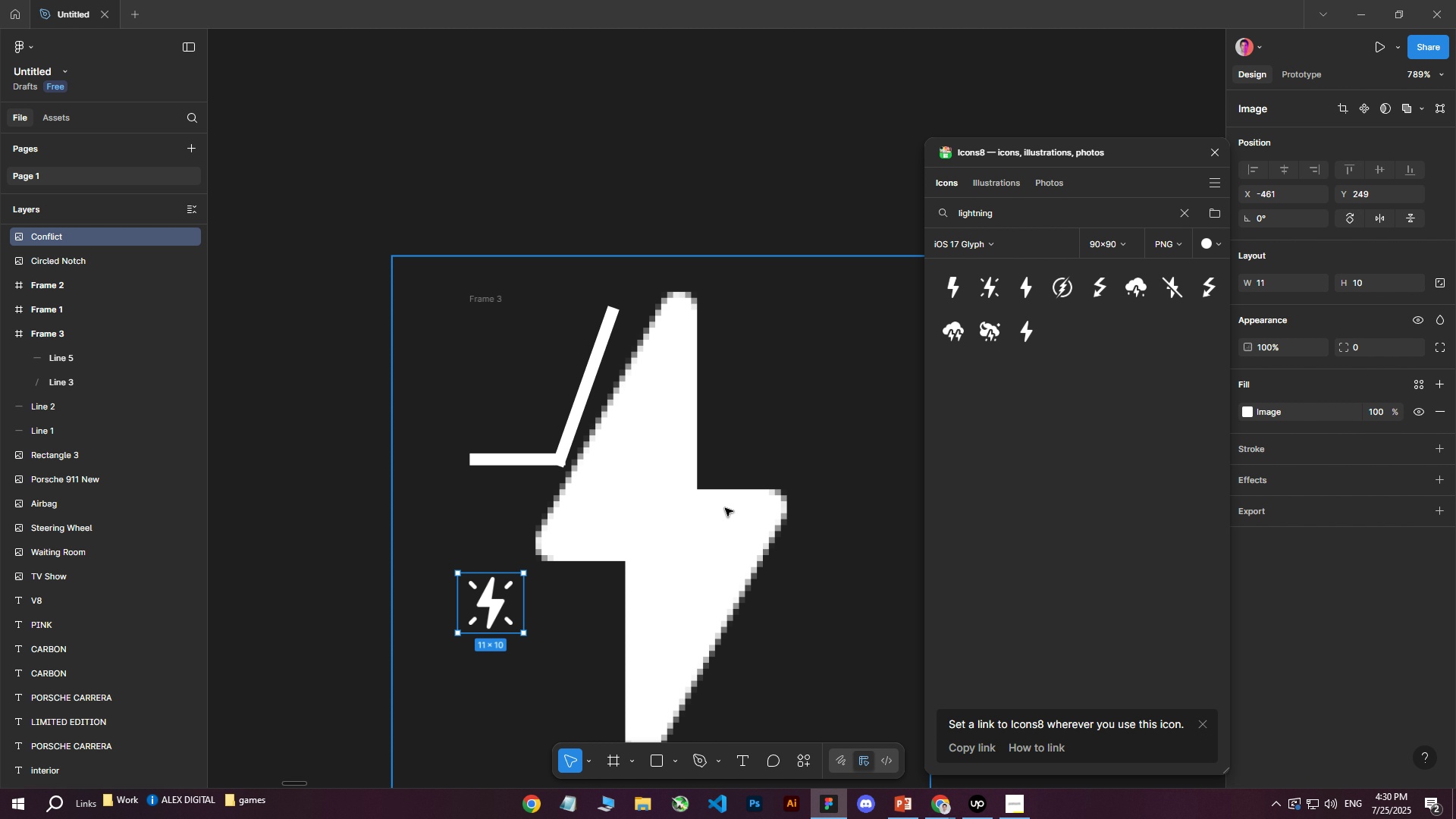 
hold_key(key=ControlLeft, duration=0.75)
scroll: coordinate [480, 323], scroll_direction: down, amount: 9.0
 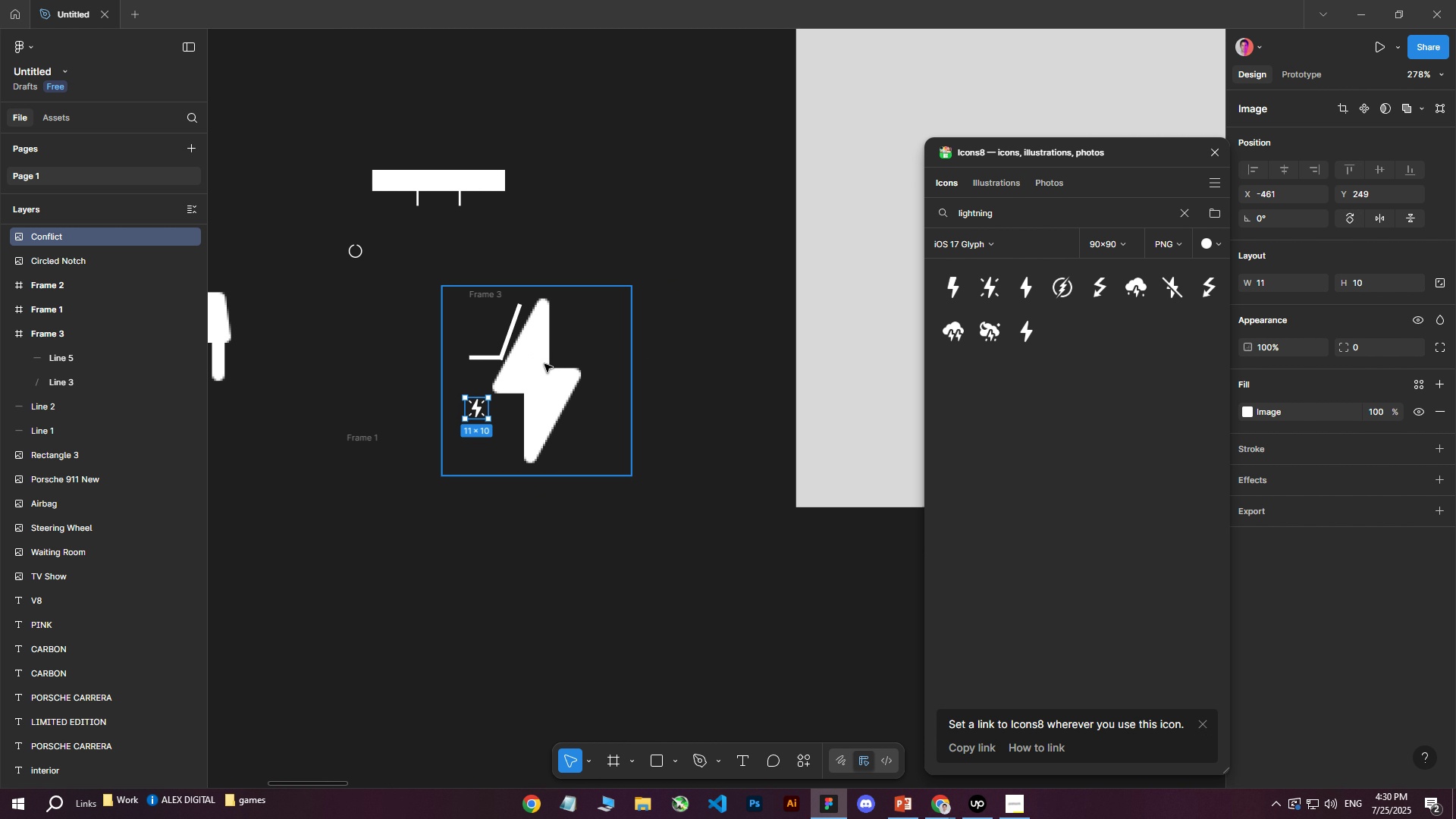 
left_click_drag(start_coordinate=[545, 370], to_coordinate=[581, 453])
 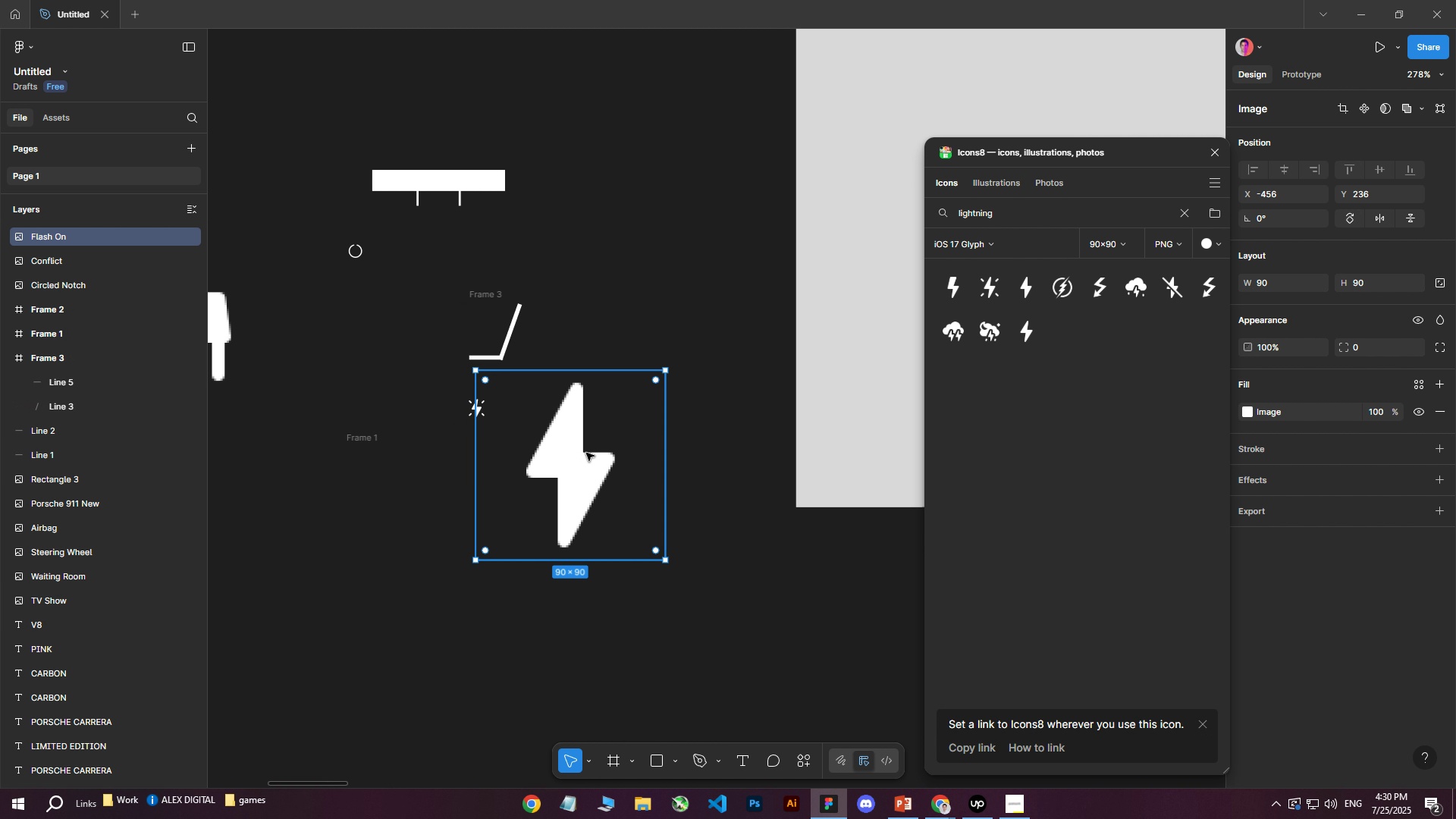 
hold_key(key=ControlLeft, duration=0.35)
scroll: coordinate [594, 442], scroll_direction: down, amount: 6.0
 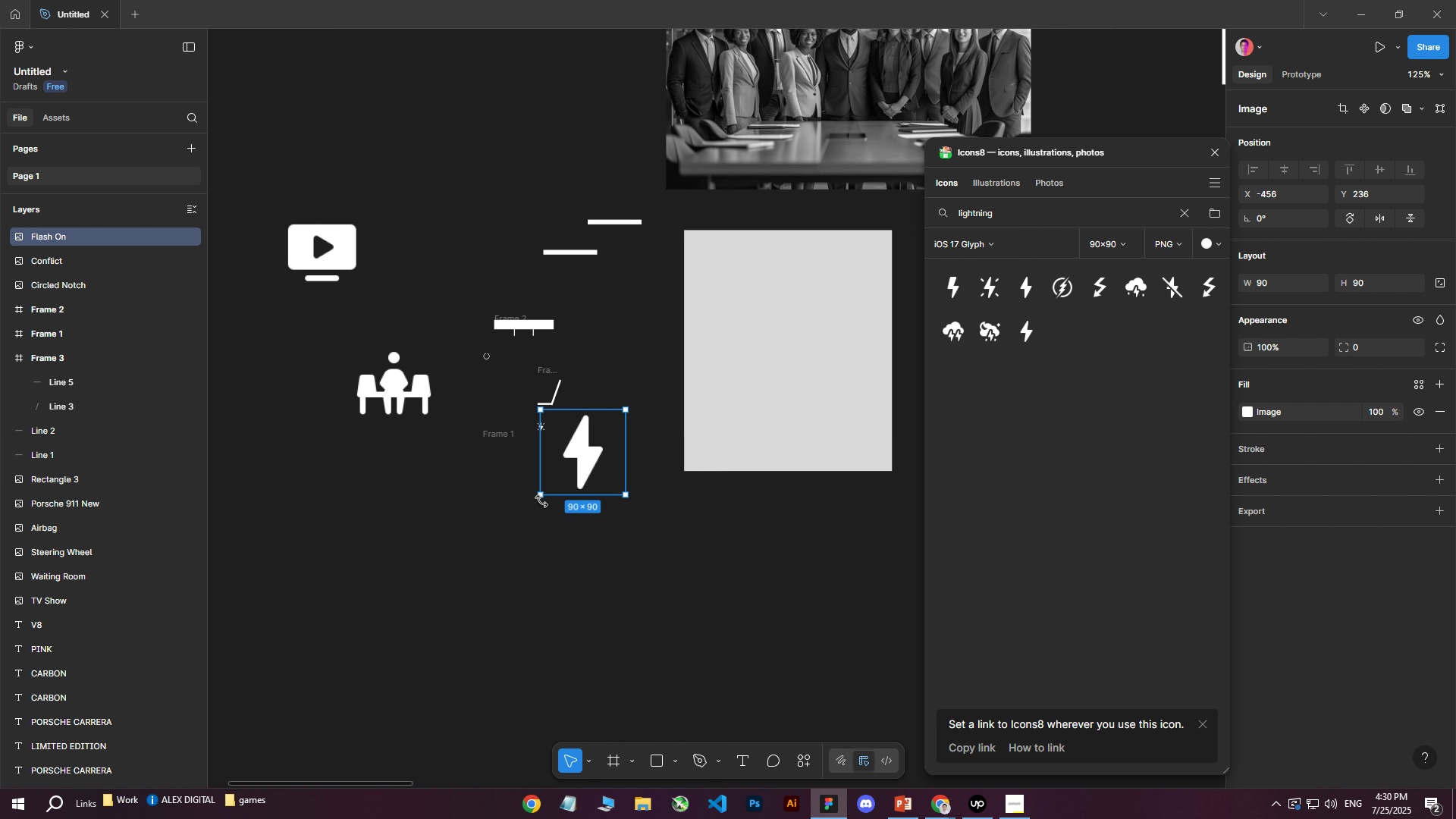 
left_click_drag(start_coordinate=[541, 500], to_coordinate=[579, 435])
 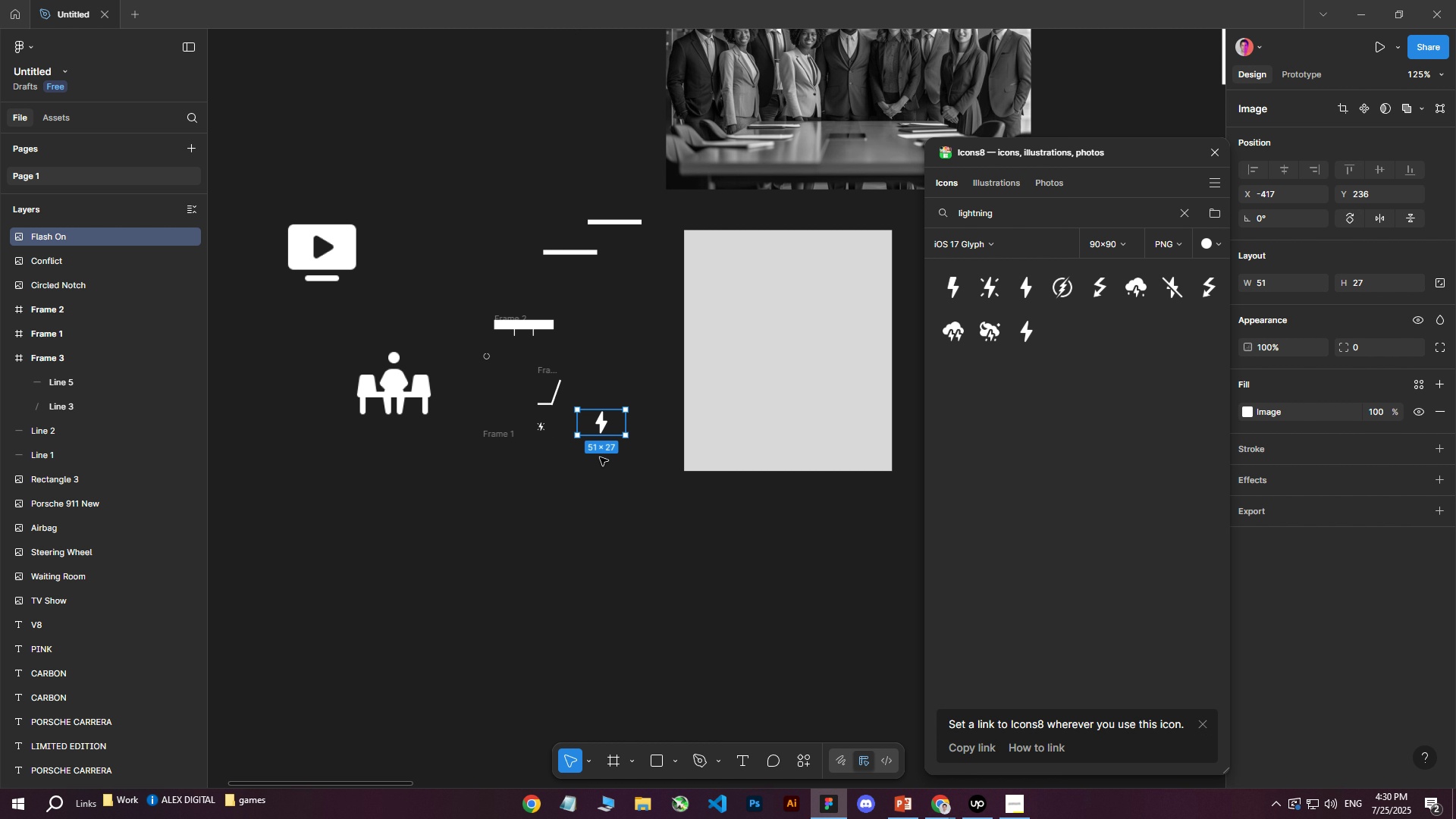 
left_click([637, 469])
 